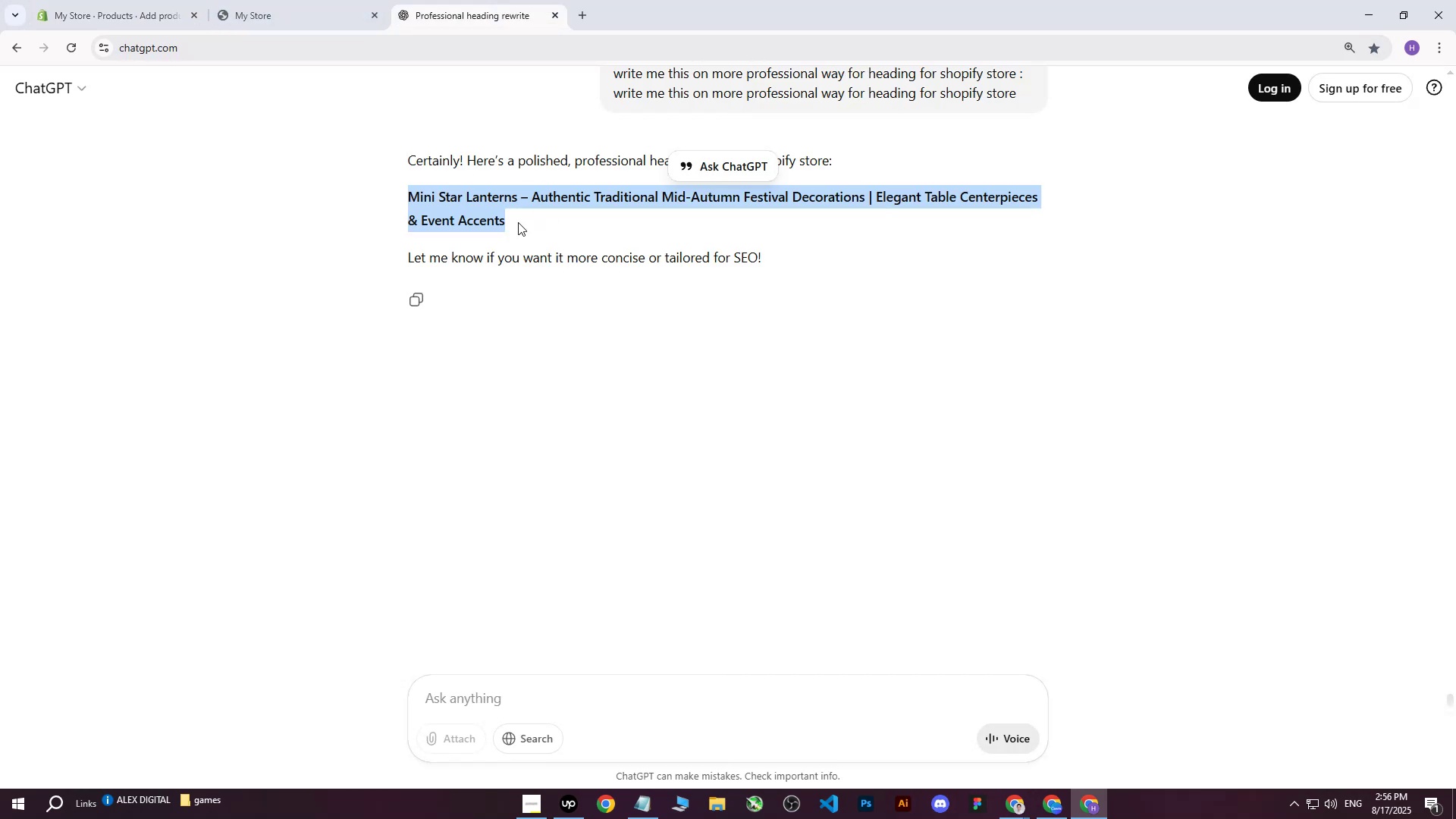 
left_click([118, 0])
 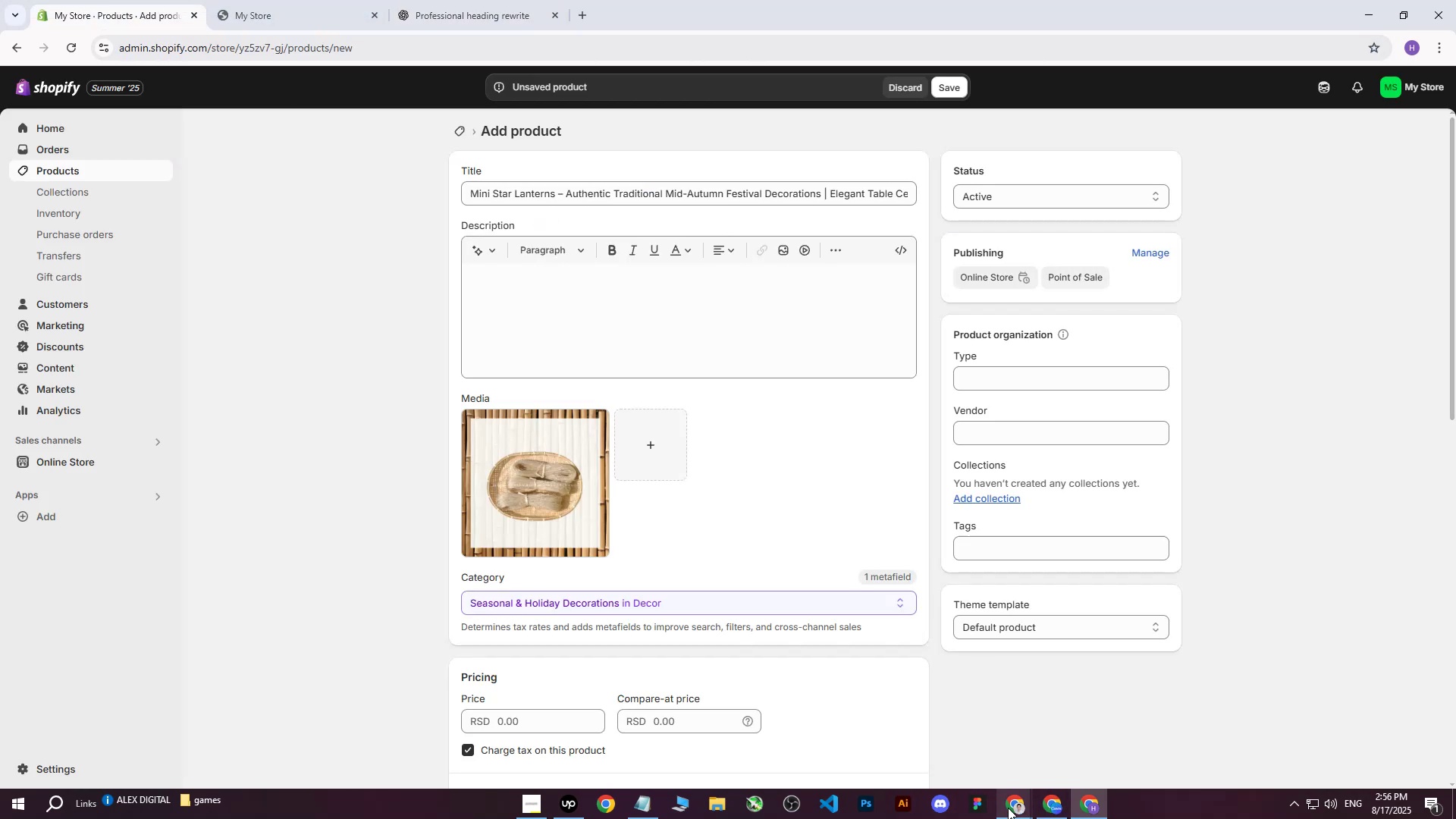 
double_click([960, 739])
 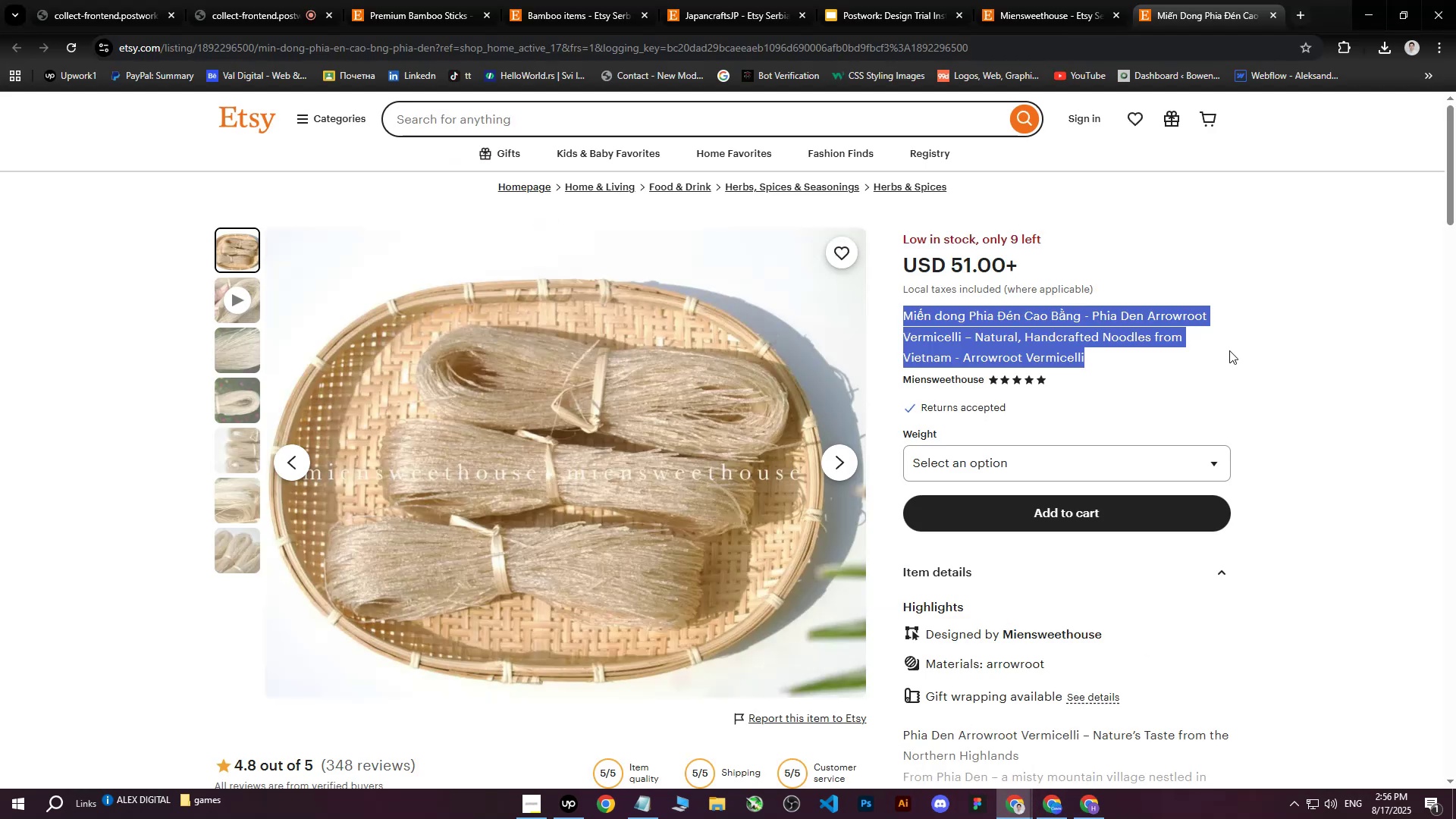 
scroll: coordinate [1232, 353], scroll_direction: down, amount: 6.0
 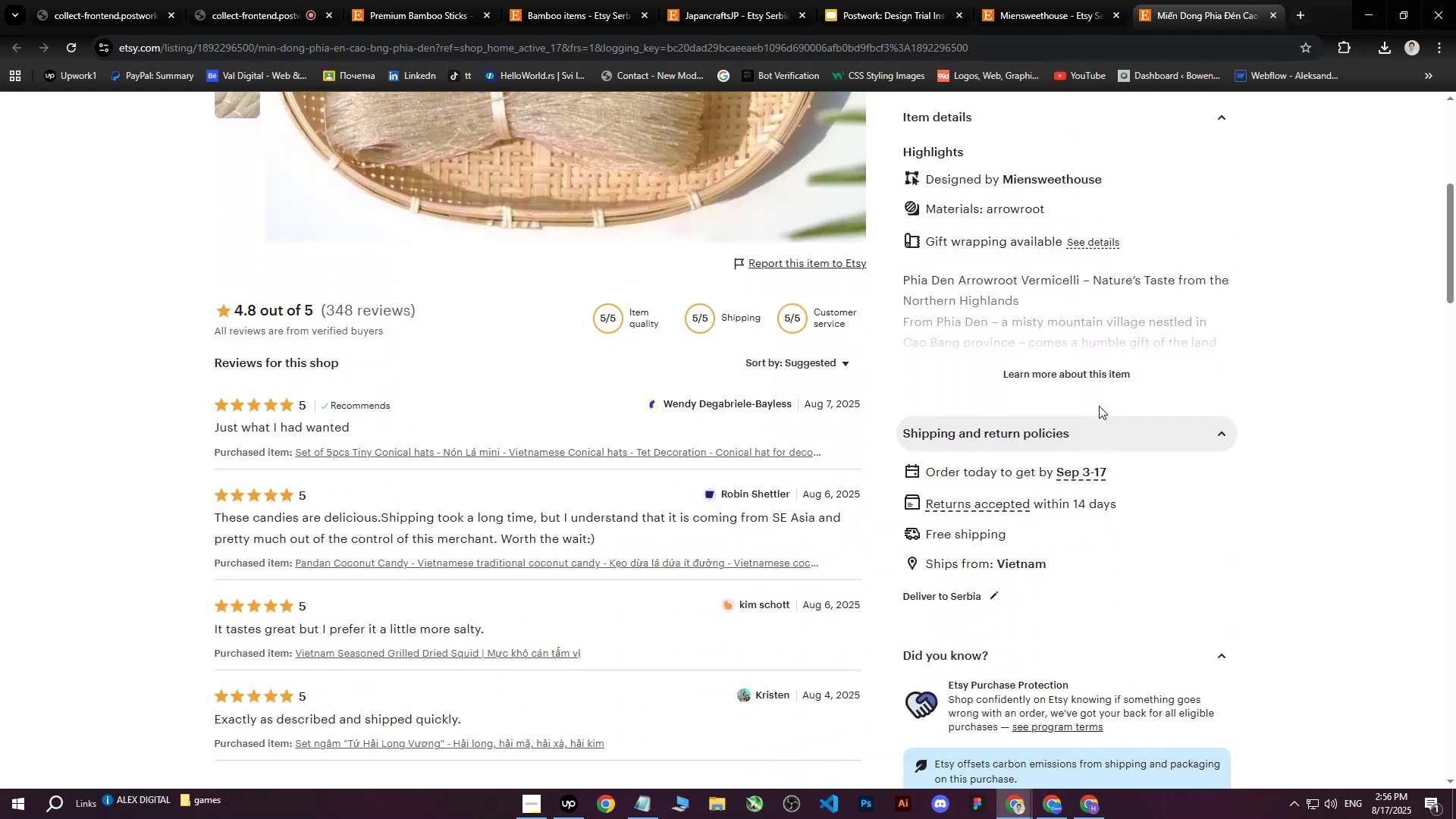 
left_click([1081, 378])
 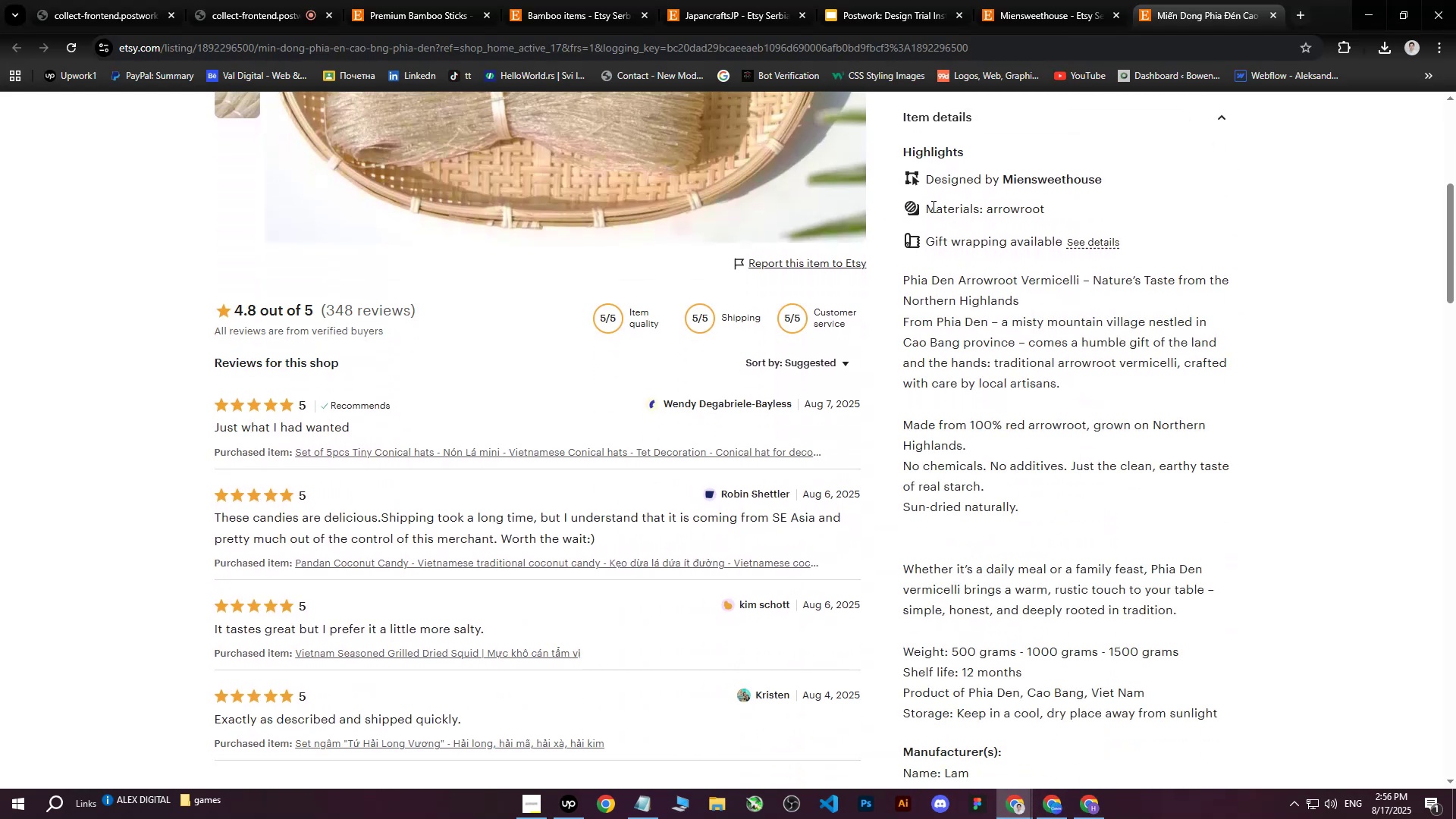 
left_click_drag(start_coordinate=[927, 208], to_coordinate=[994, 579])
 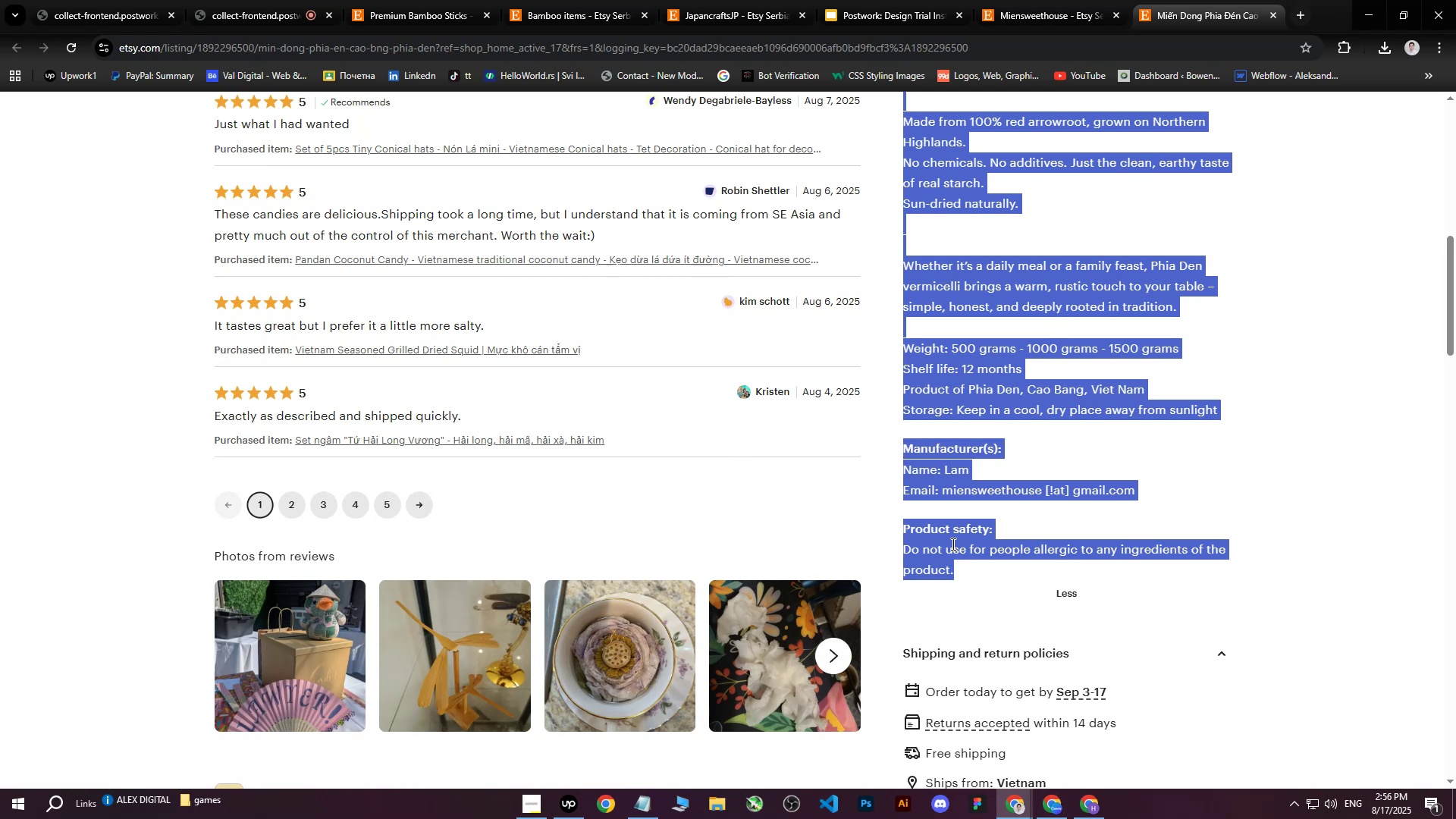 
scroll: coordinate [1075, 294], scroll_direction: down, amount: 4.0
 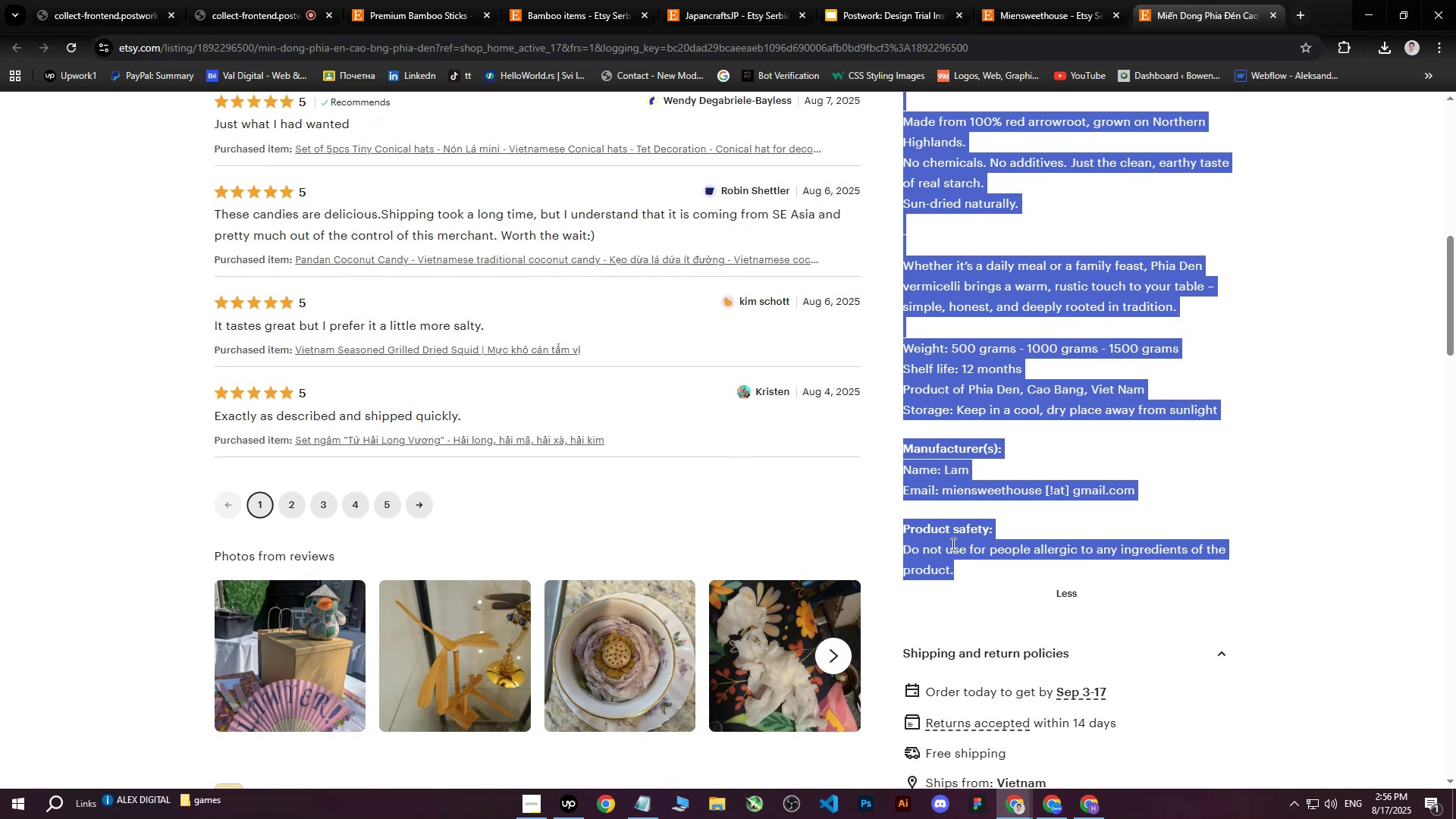 
right_click([952, 544])
 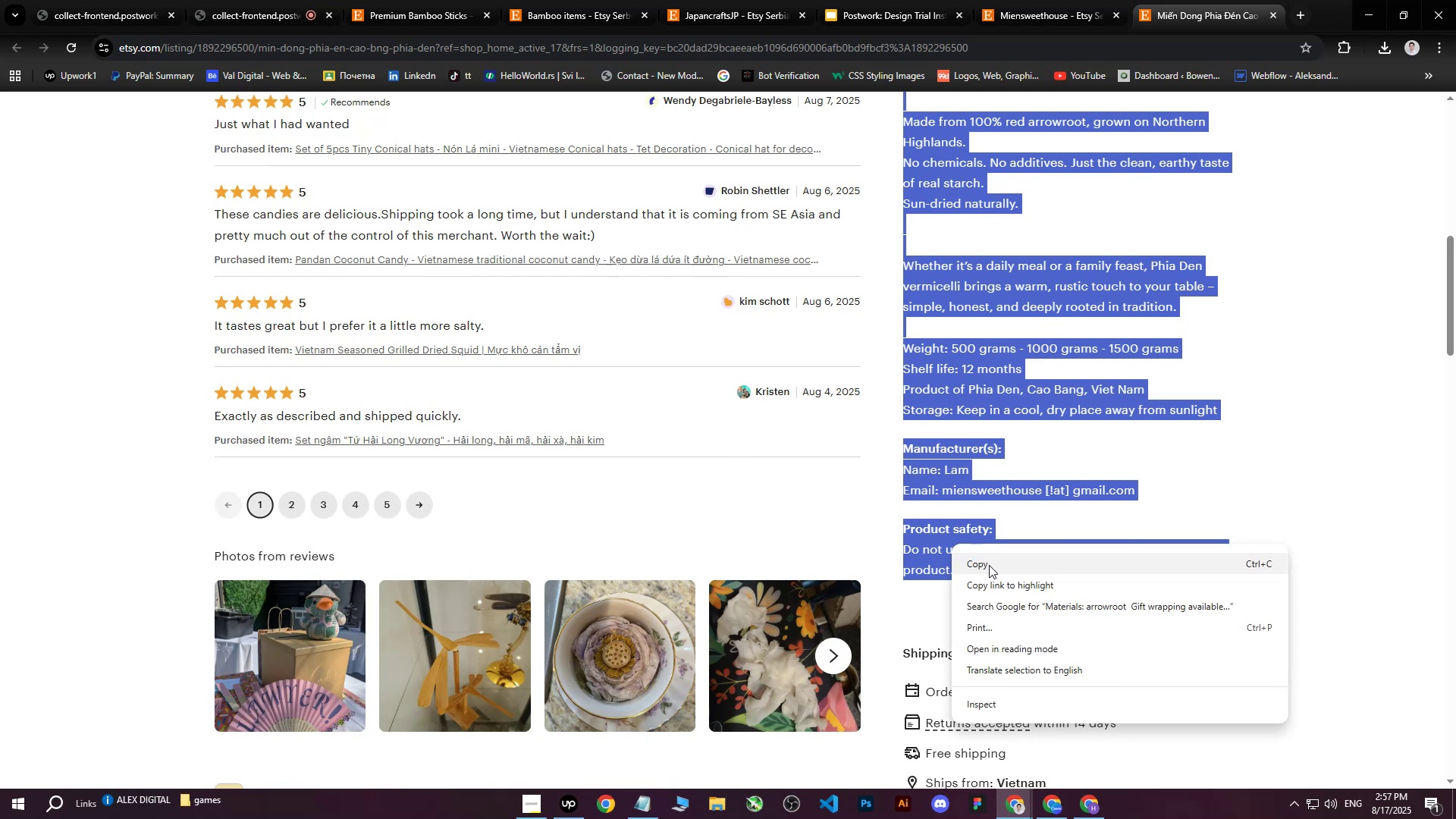 
left_click([989, 565])
 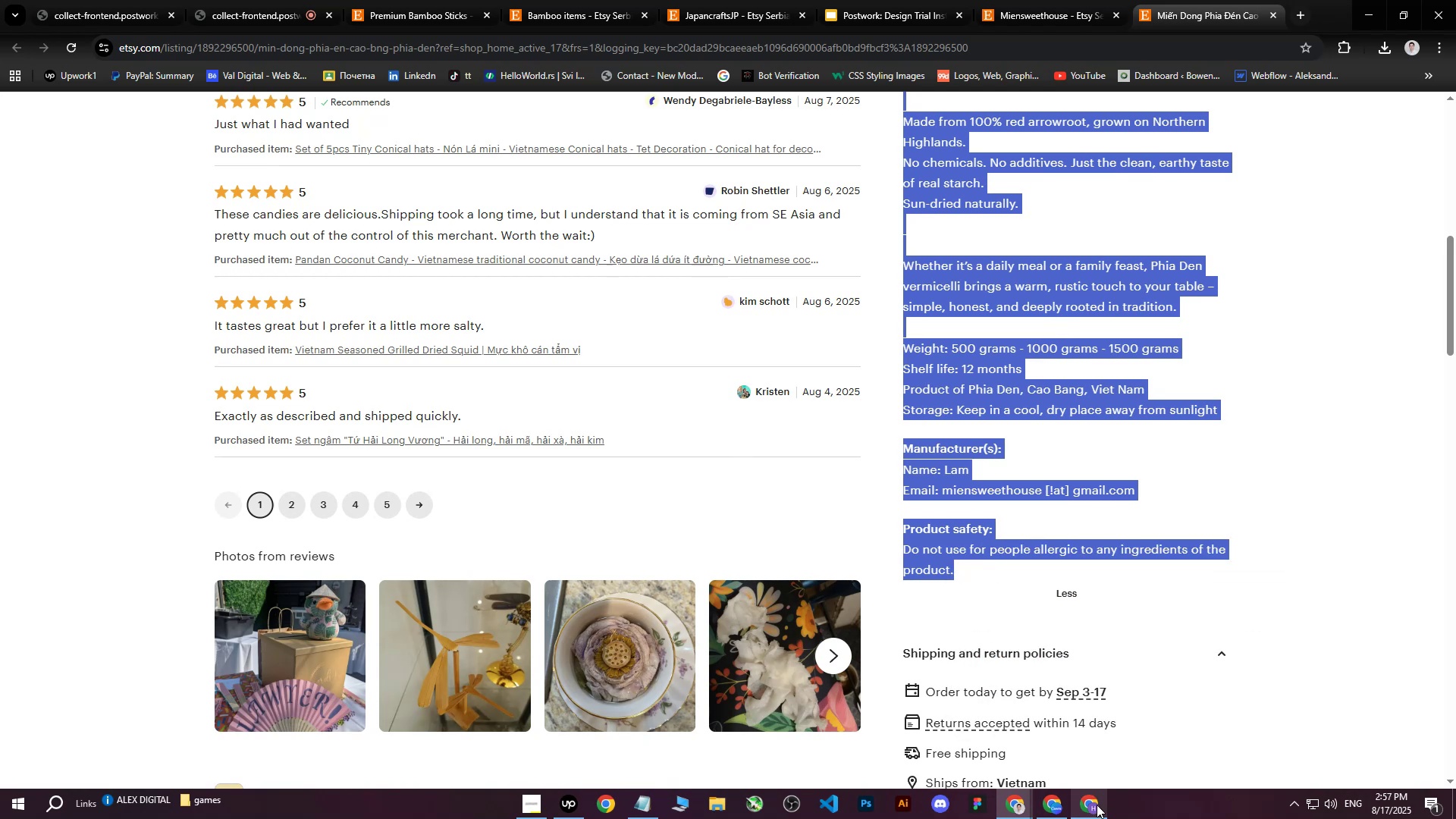 
left_click([1097, 805])
 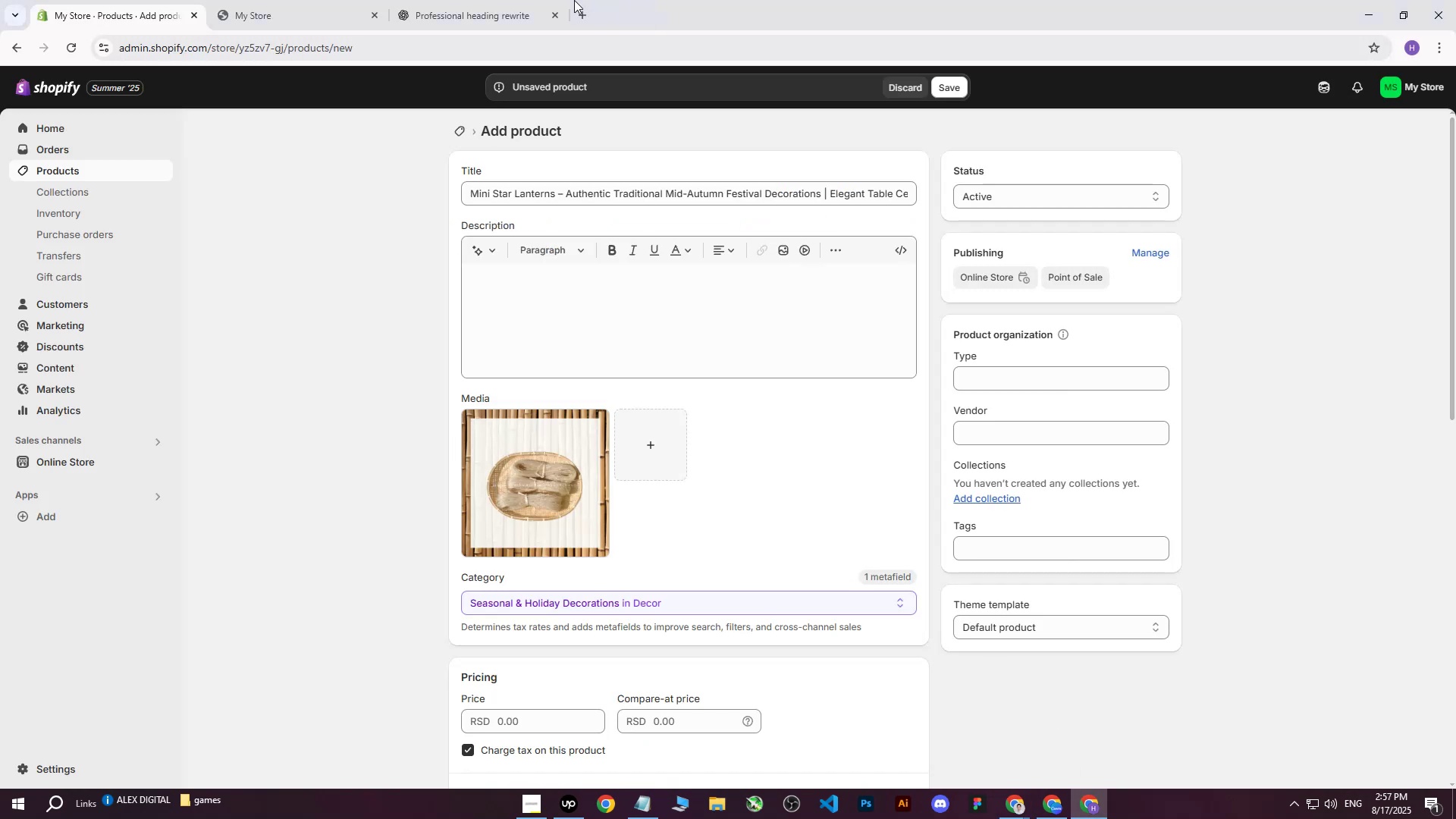 
left_click([519, 0])
 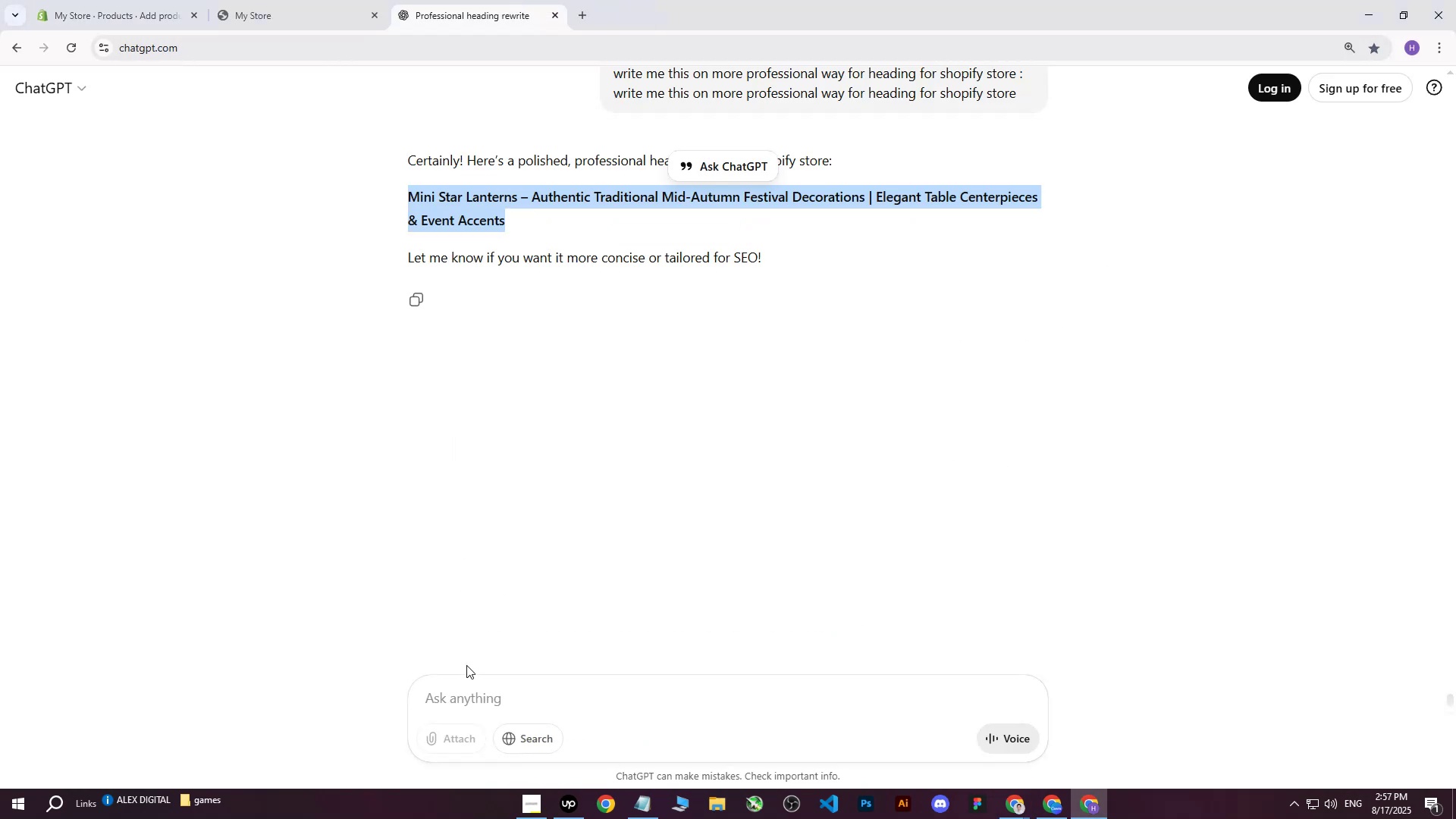 
left_click([465, 687])
 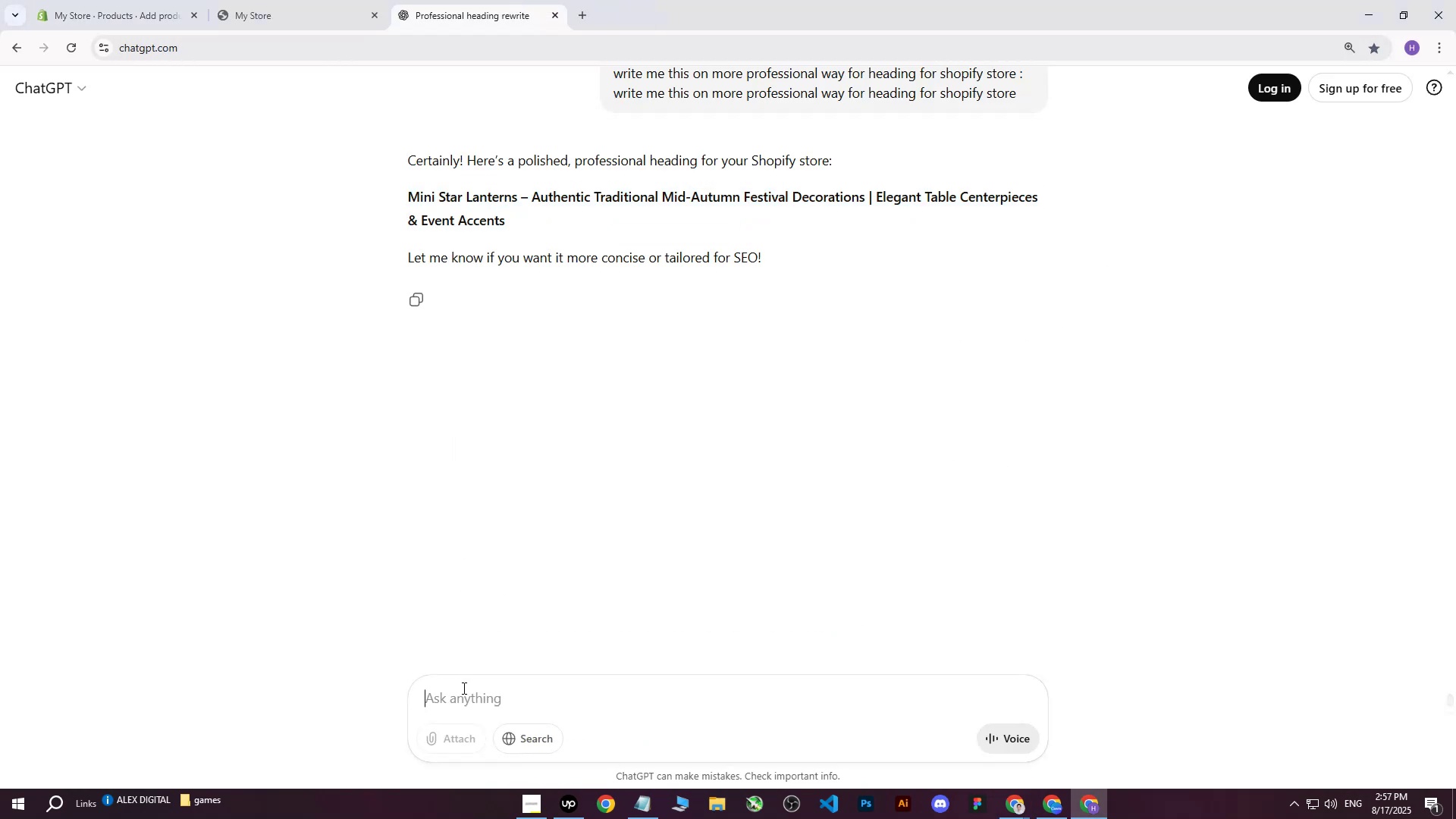 
type(write me this on more professional way : )
 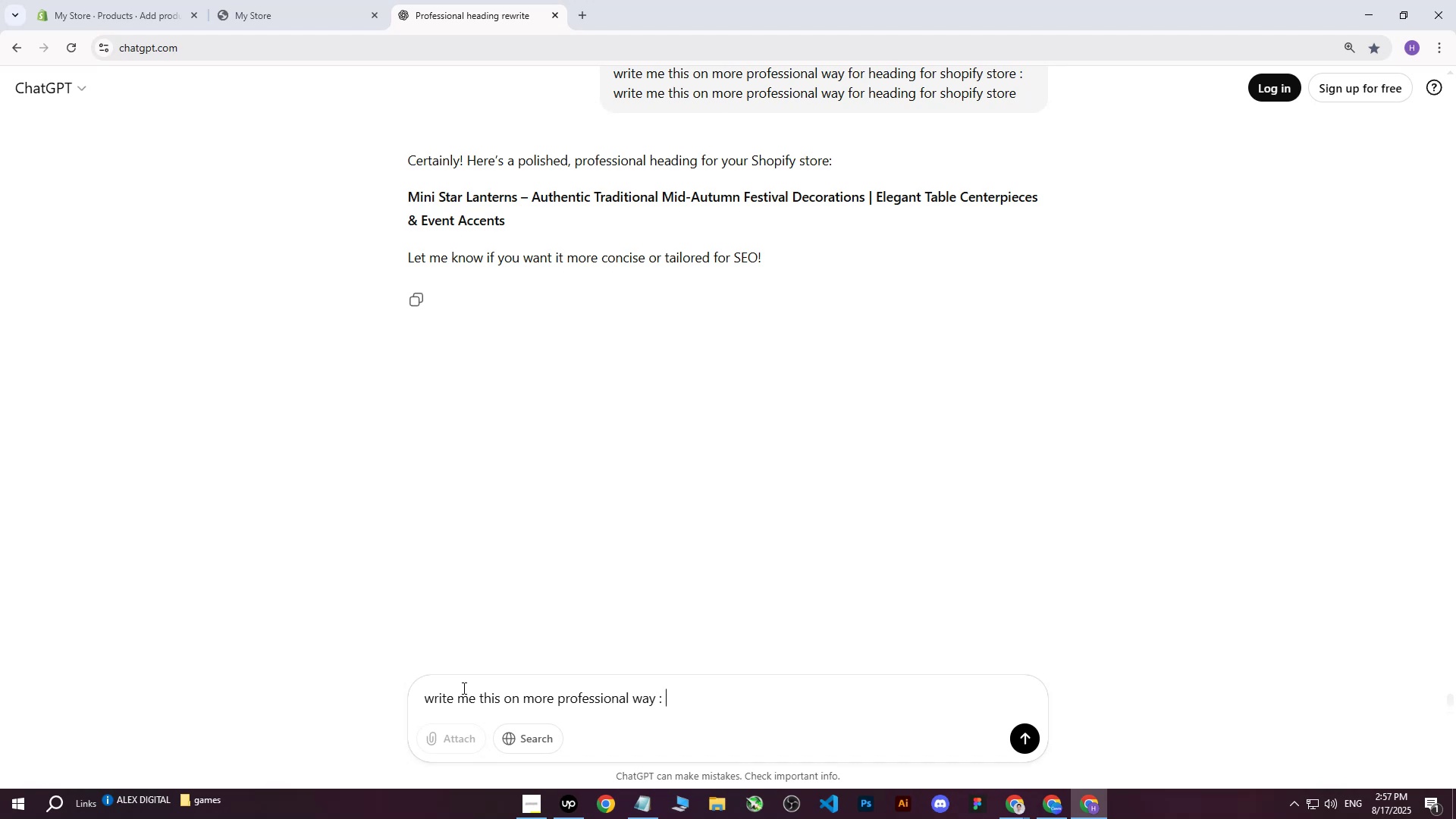 
key(Control+V)
 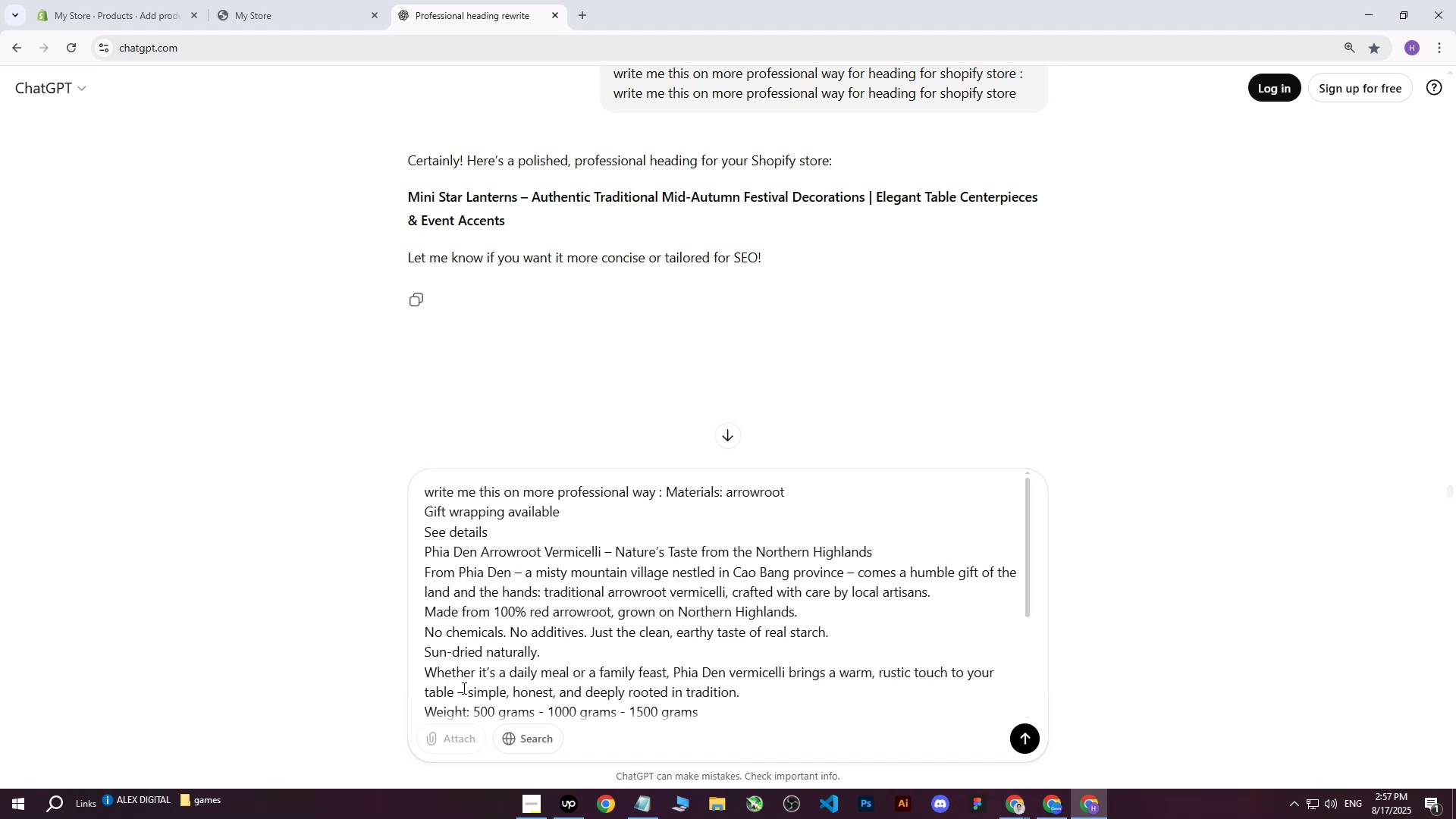 
key(Enter)
 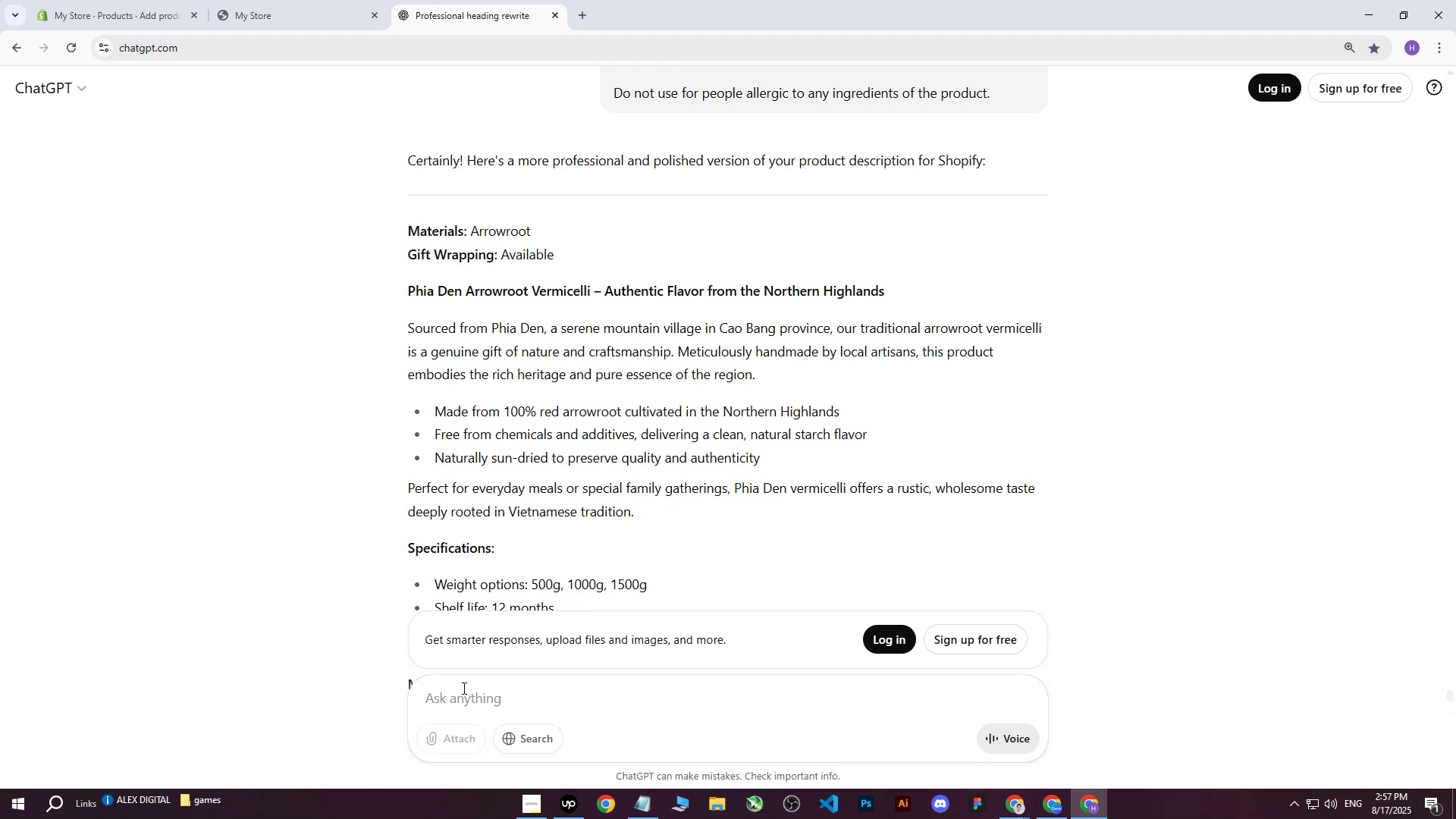 
wait(22.71)
 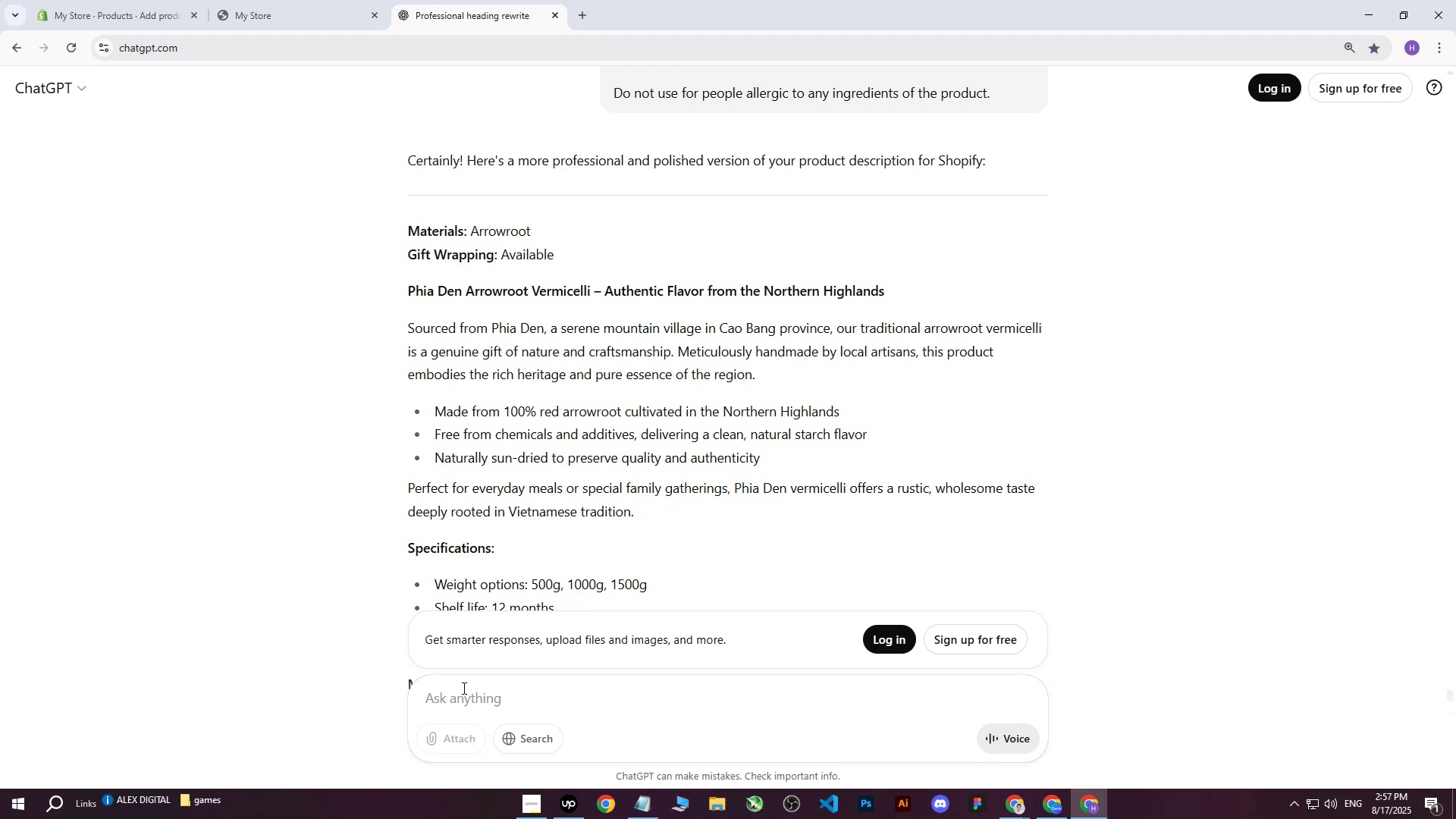 
left_click_drag(start_coordinate=[409, 227], to_coordinate=[855, 507])
 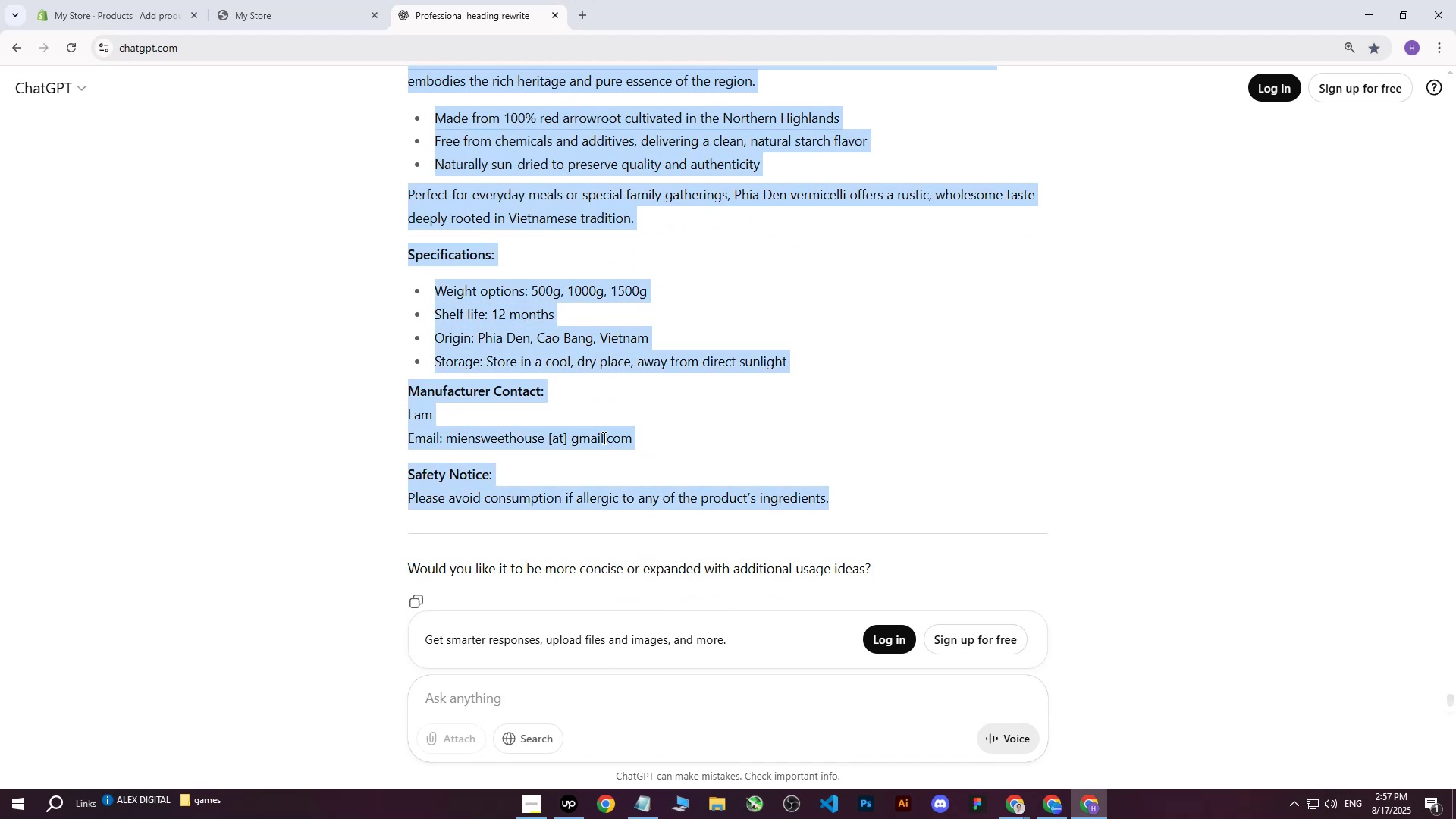 
scroll: coordinate [560, 273], scroll_direction: down, amount: 5.0
 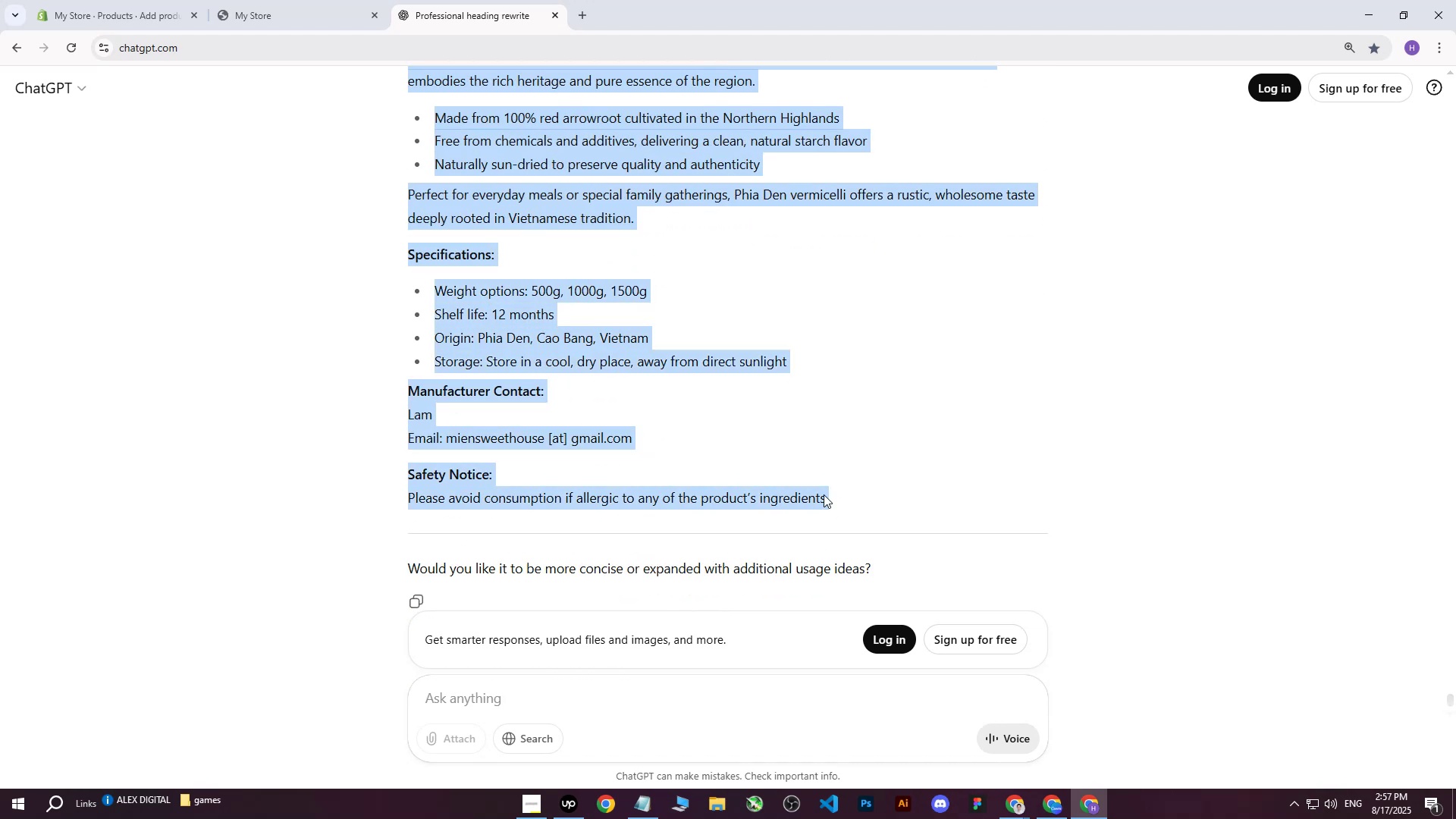 
right_click([603, 438])
 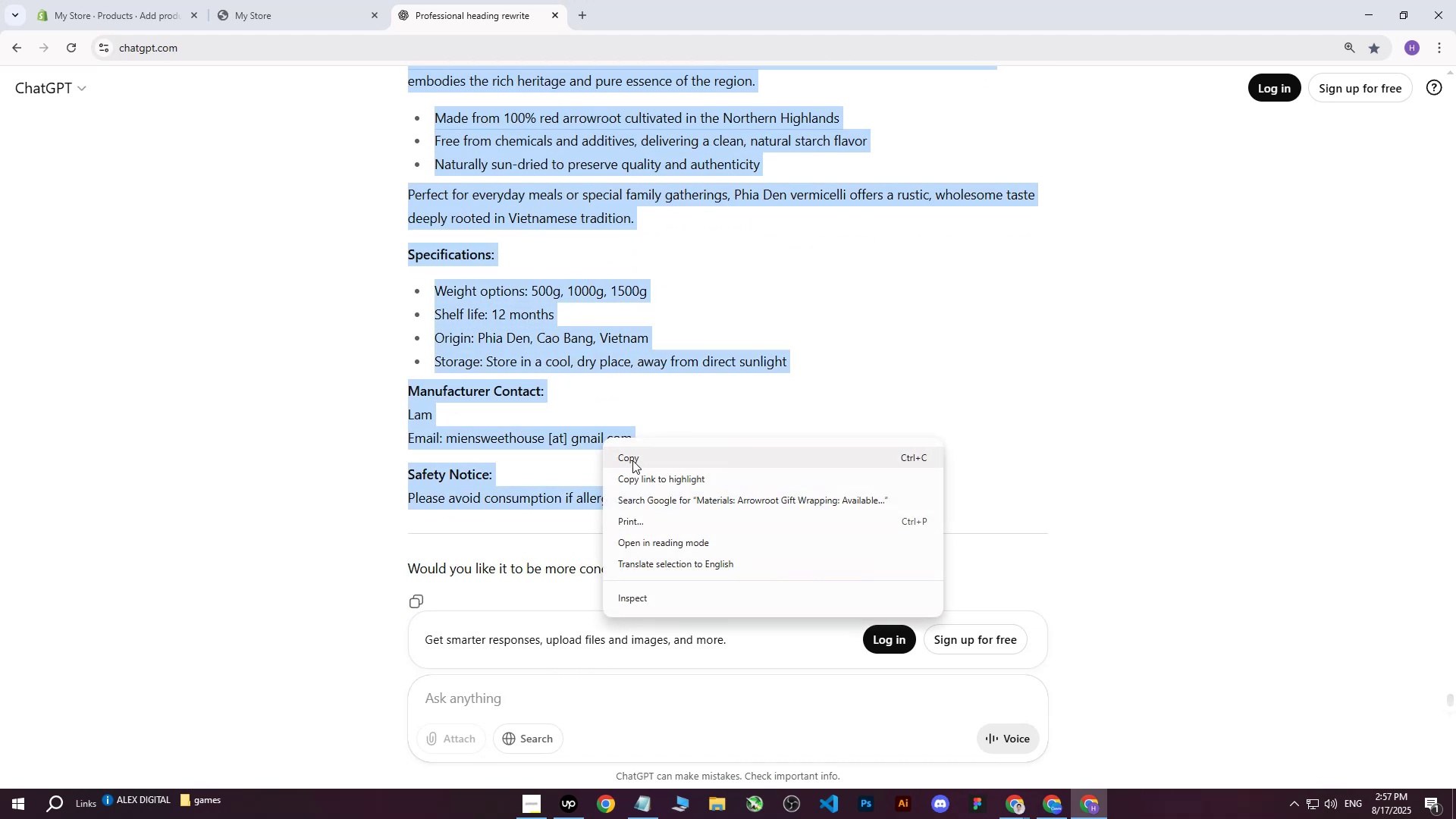 
left_click([632, 460])
 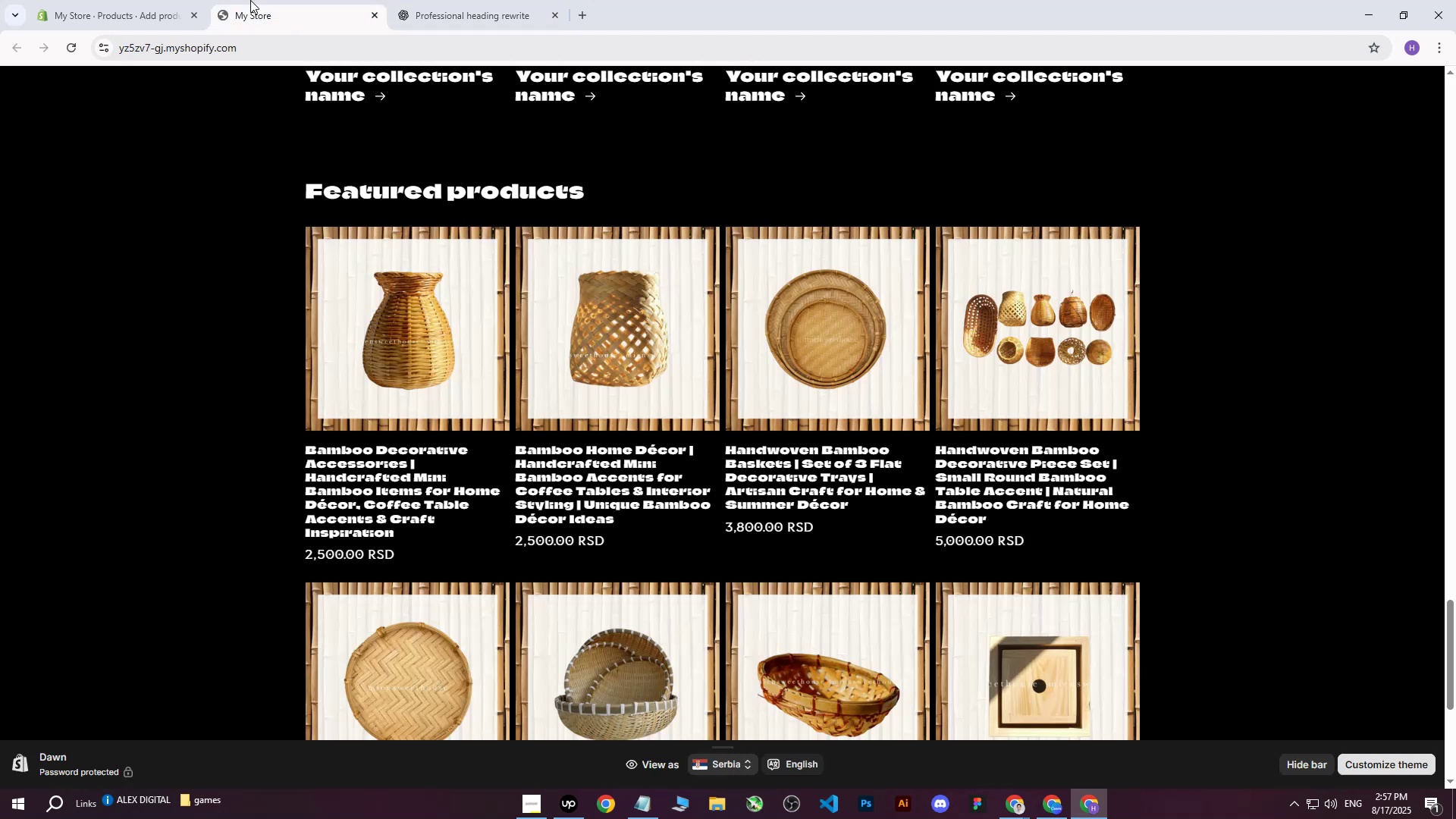 
double_click([144, 0])
 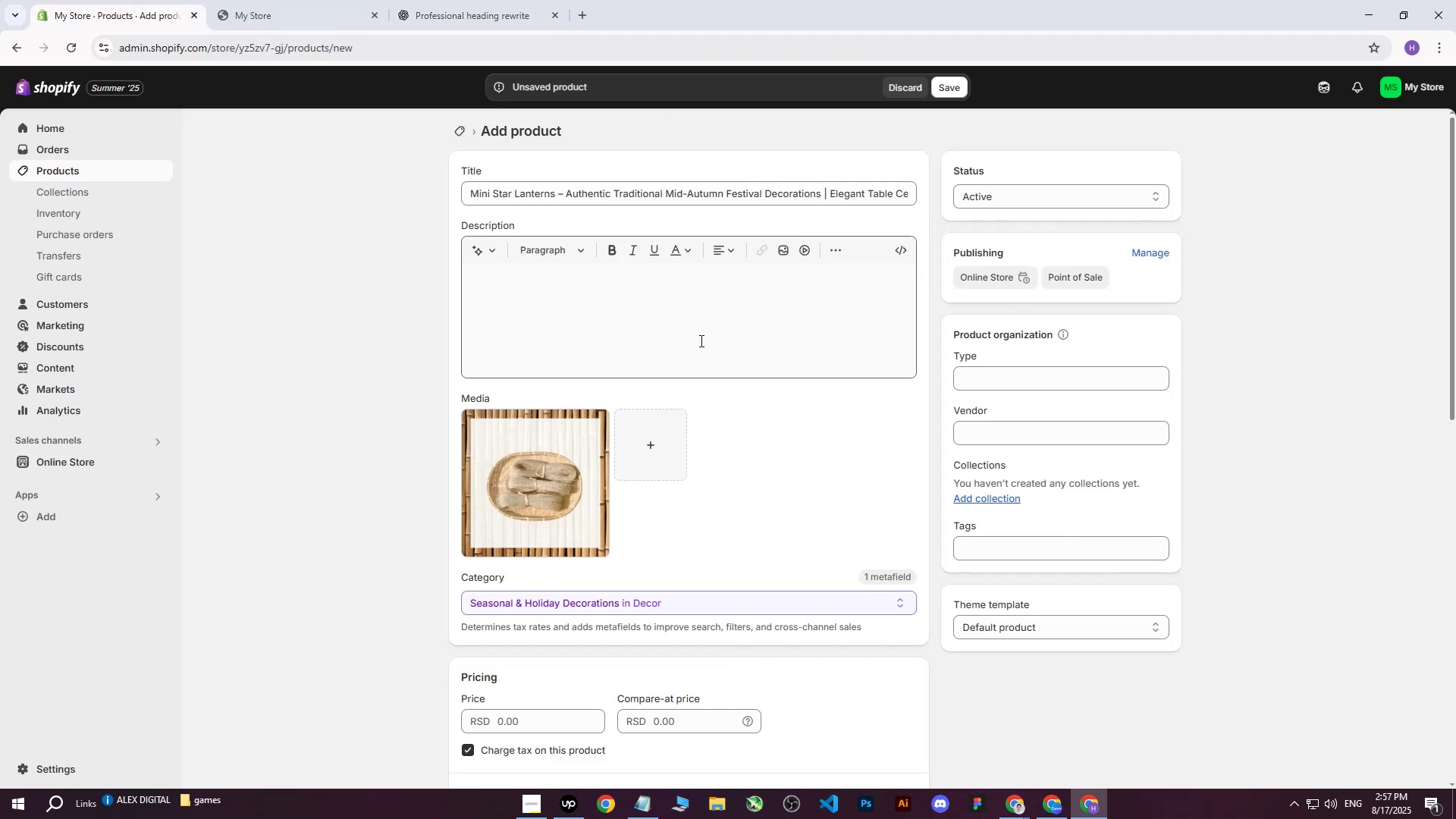 
left_click([677, 319])
 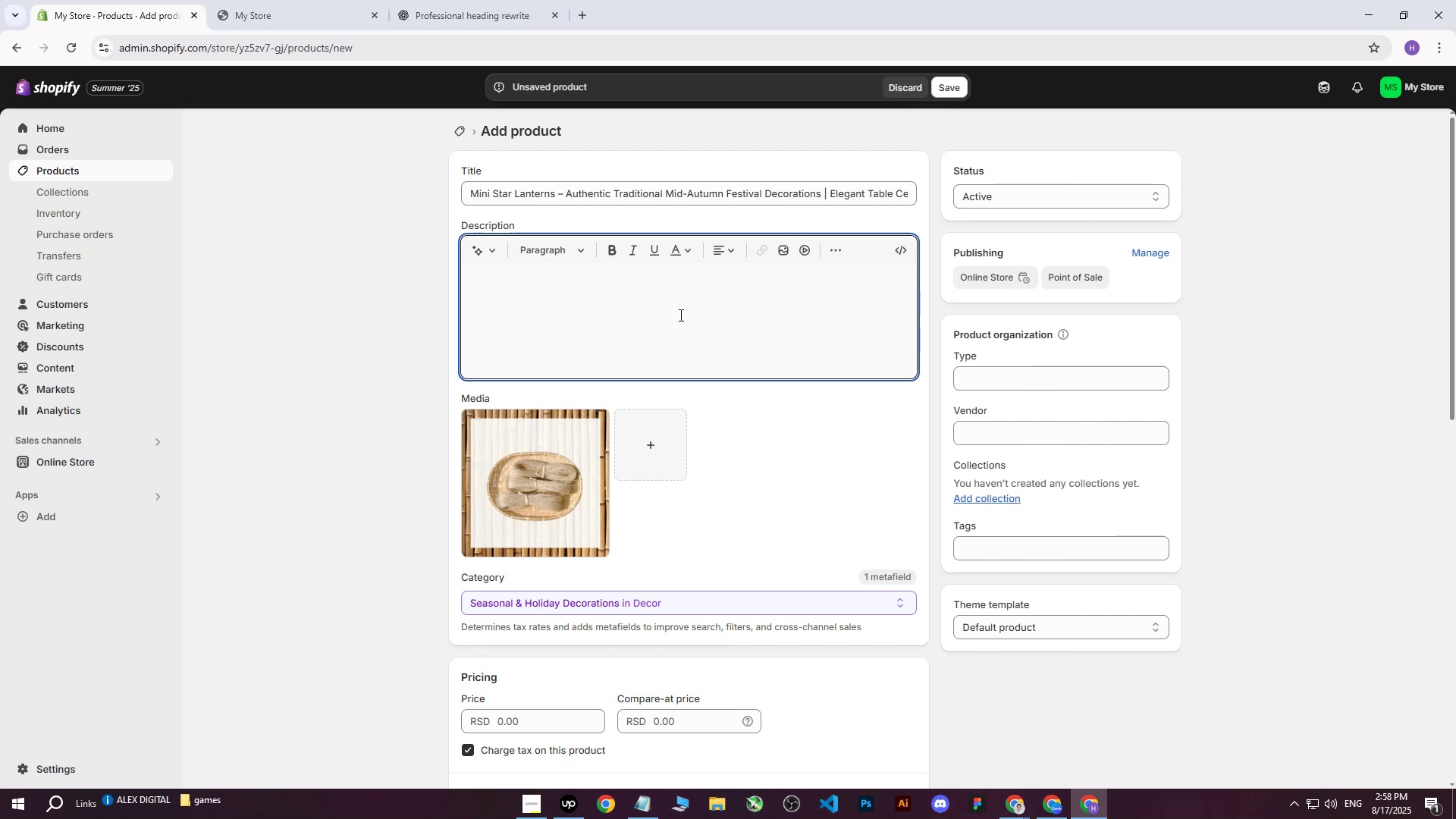 
wait(5.57)
 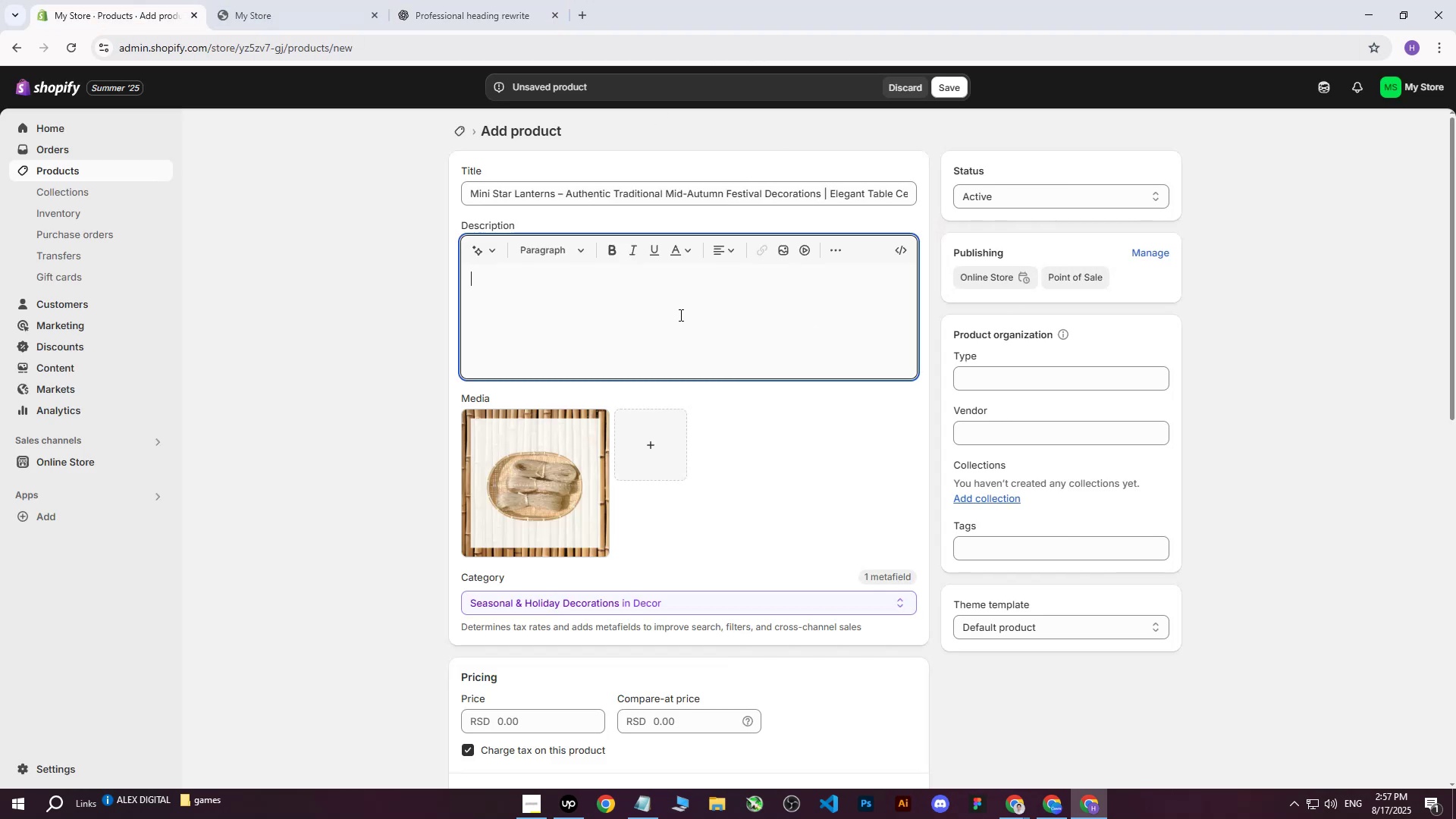 
left_click([533, 290])
 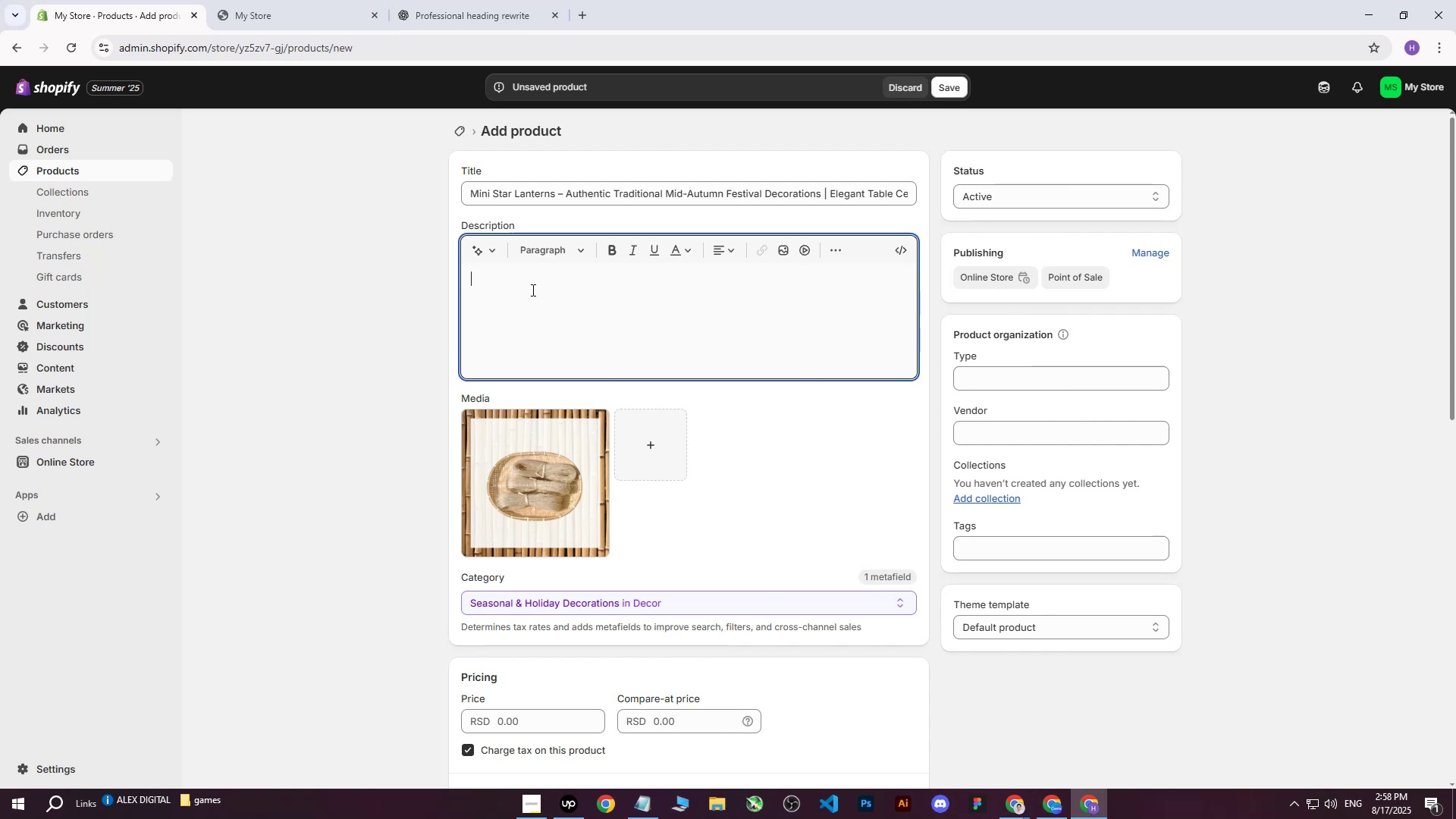 
right_click([532, 290])
 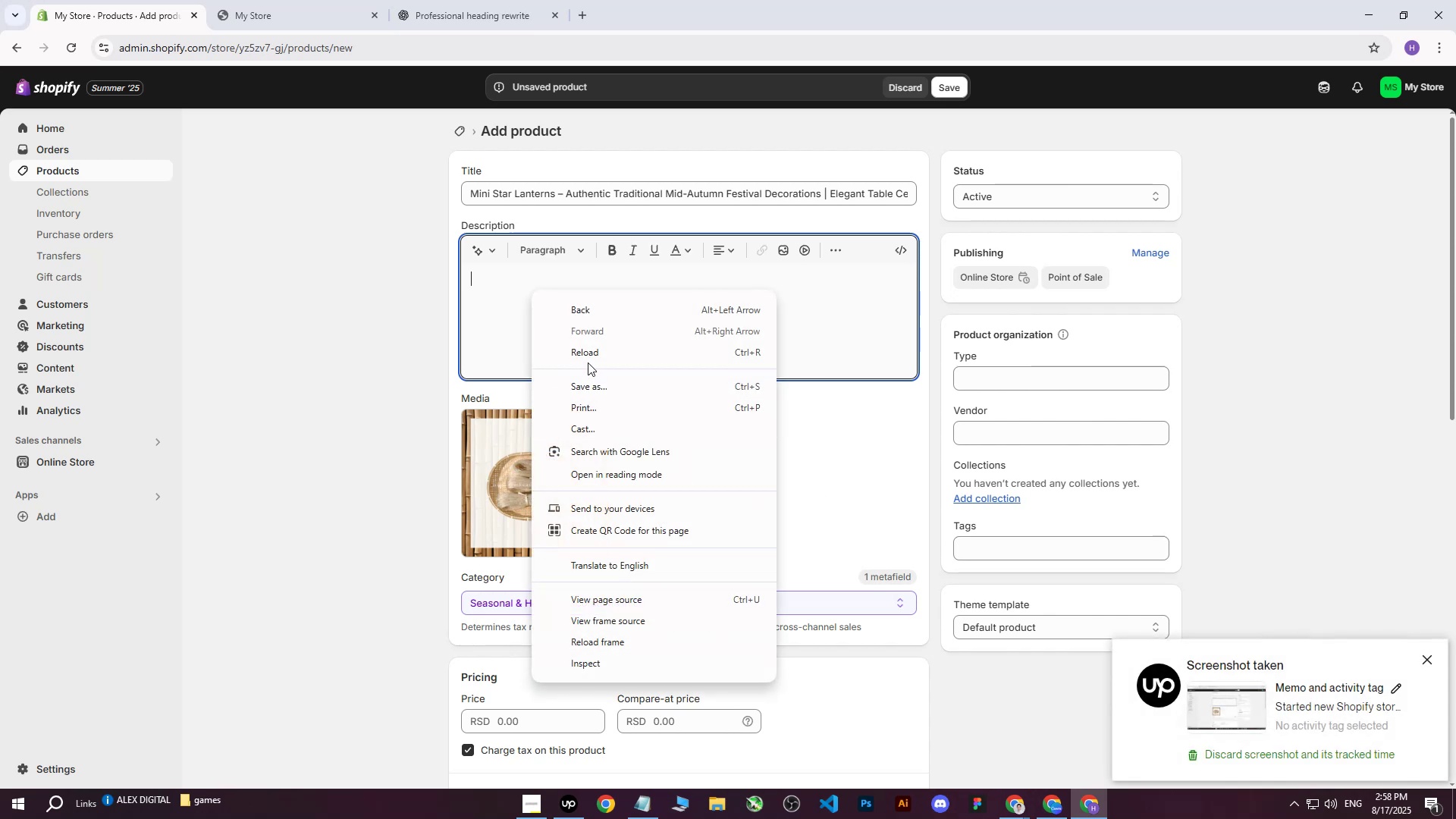 
left_click([516, 323])
 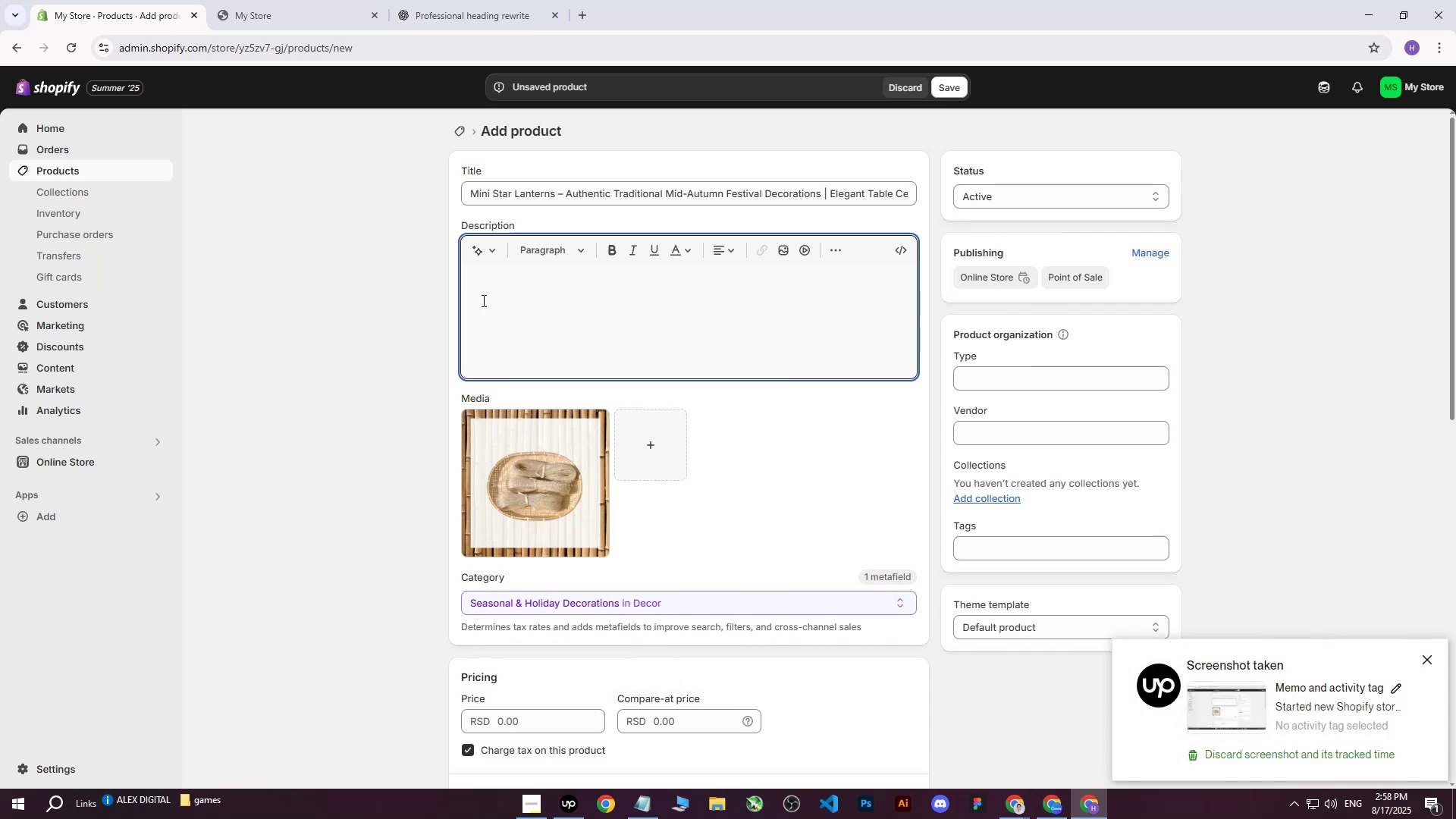 
right_click([482, 300])
 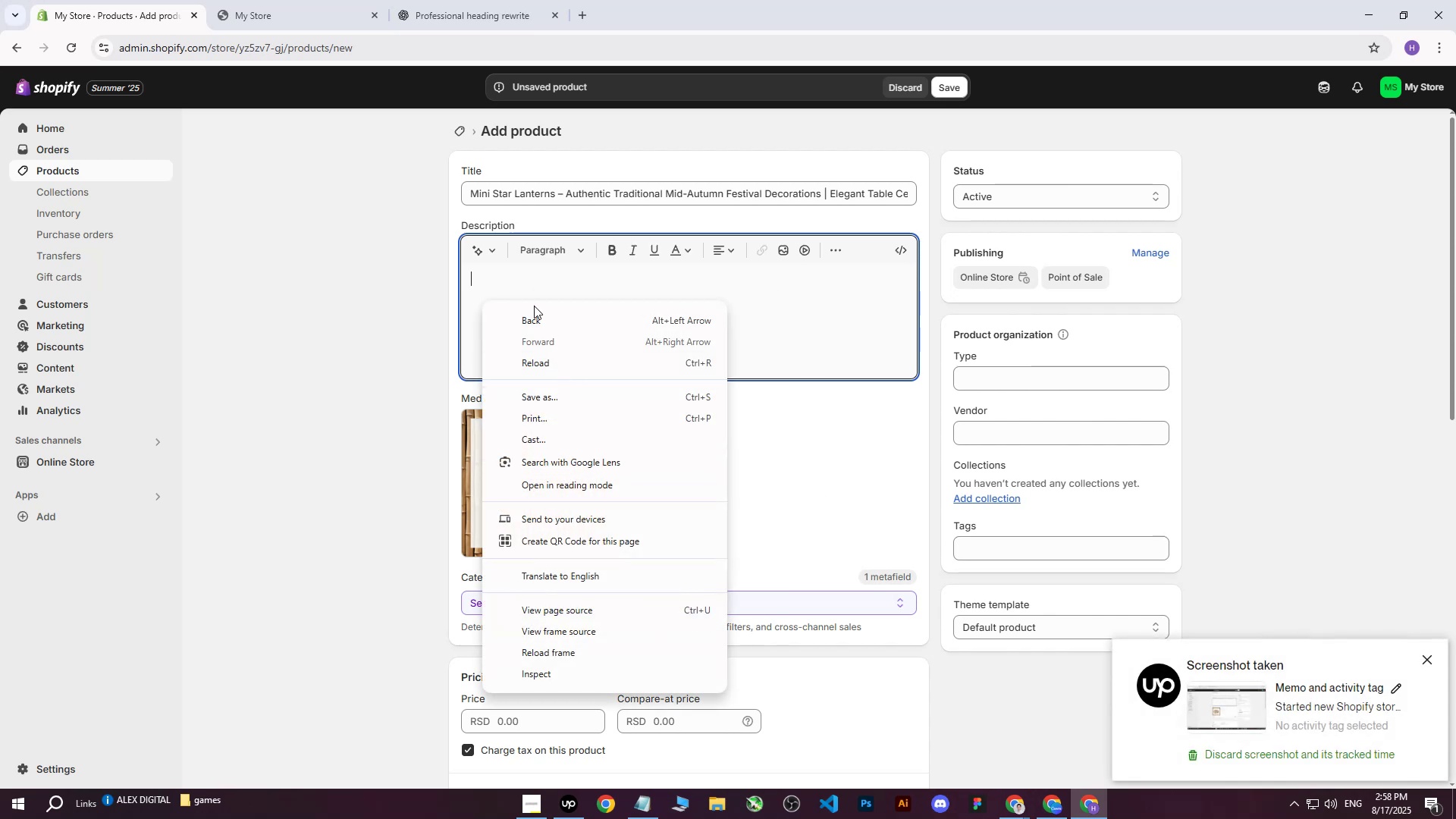 
left_click([535, 291])
 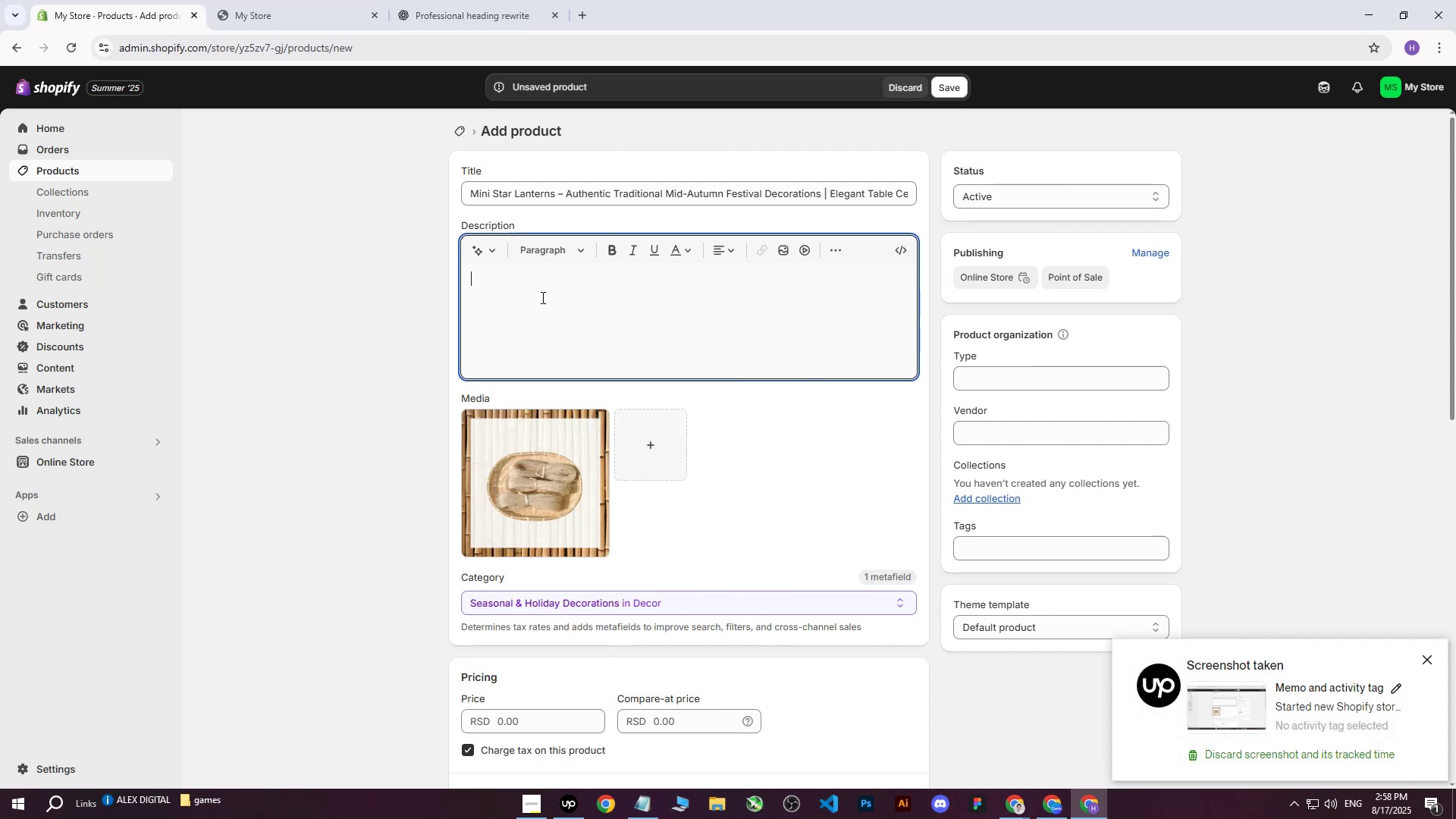 
key(Control+V)
 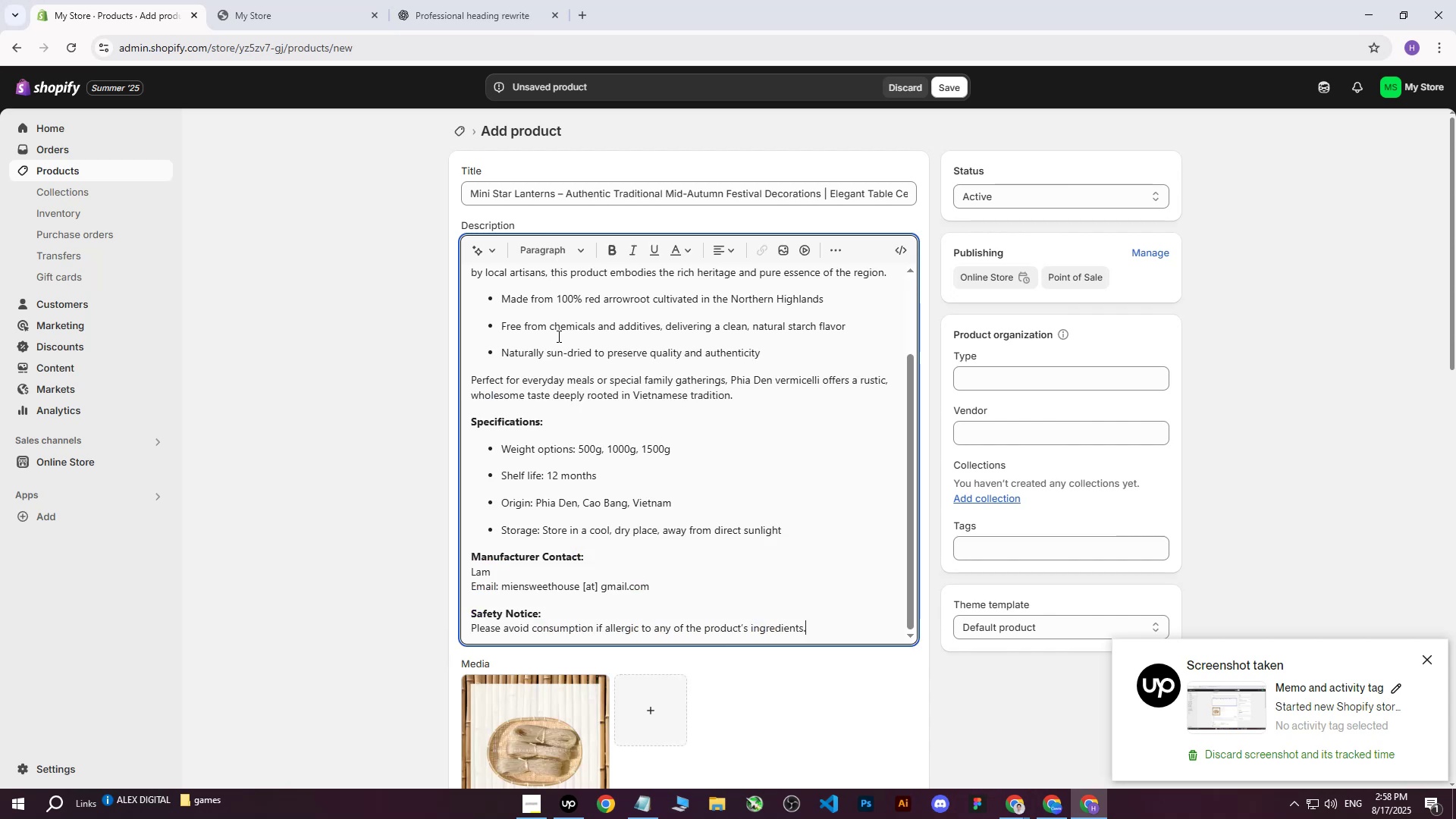 
scroll: coordinate [567, 397], scroll_direction: up, amount: 7.0
 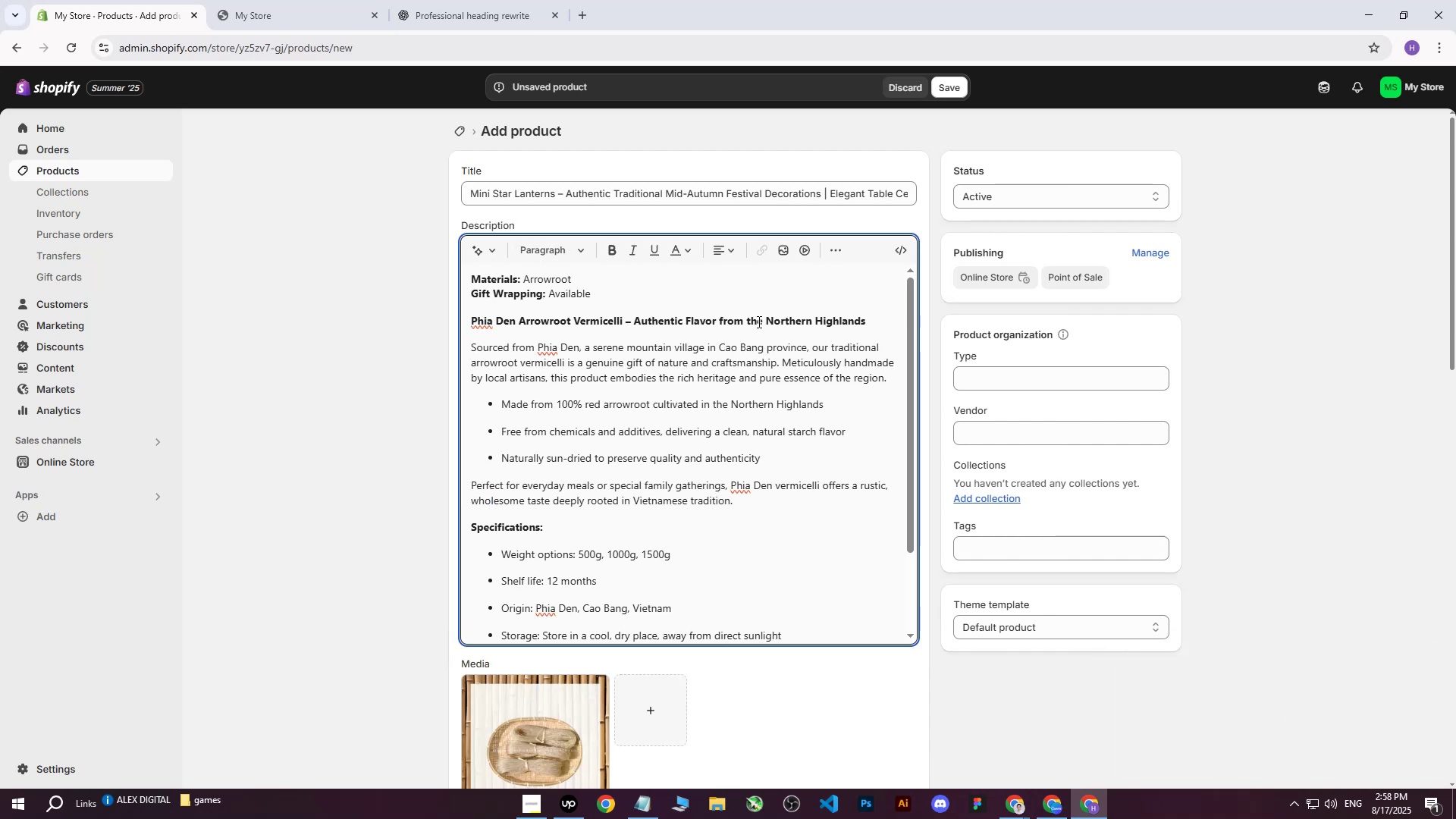 
wait(9.0)
 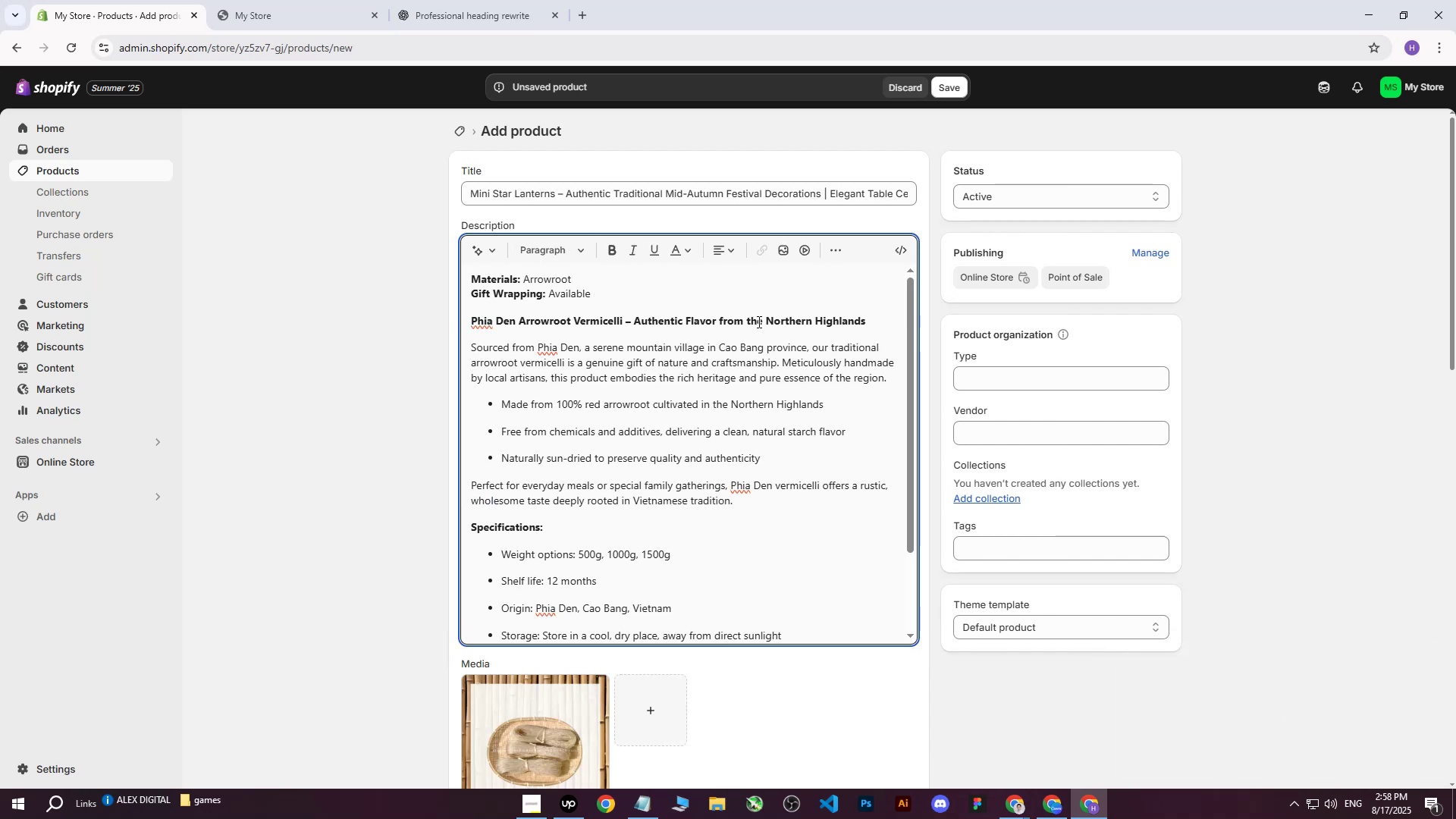 
scroll: coordinate [829, 372], scroll_direction: down, amount: 1.0
 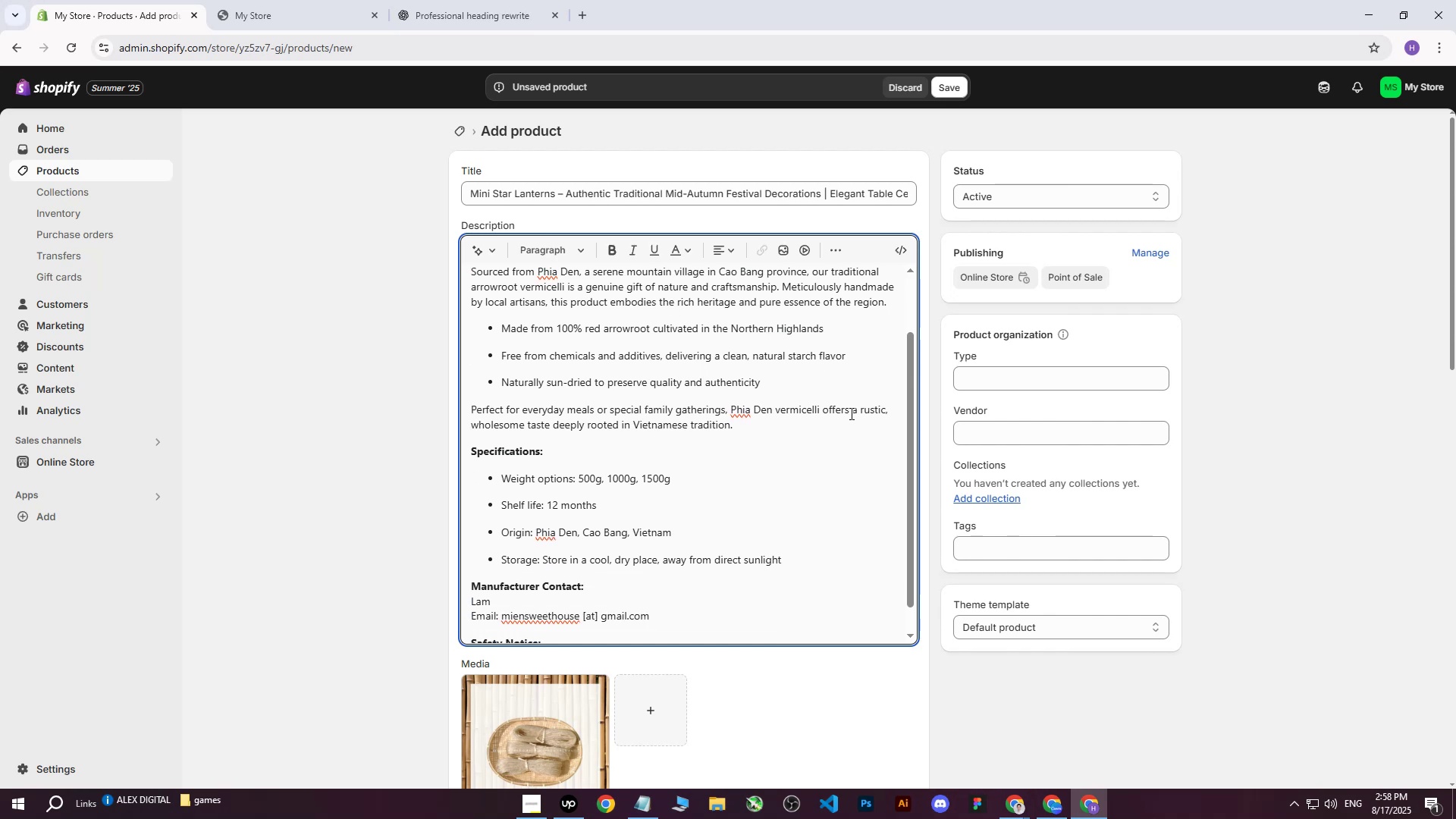 
wait(5.2)
 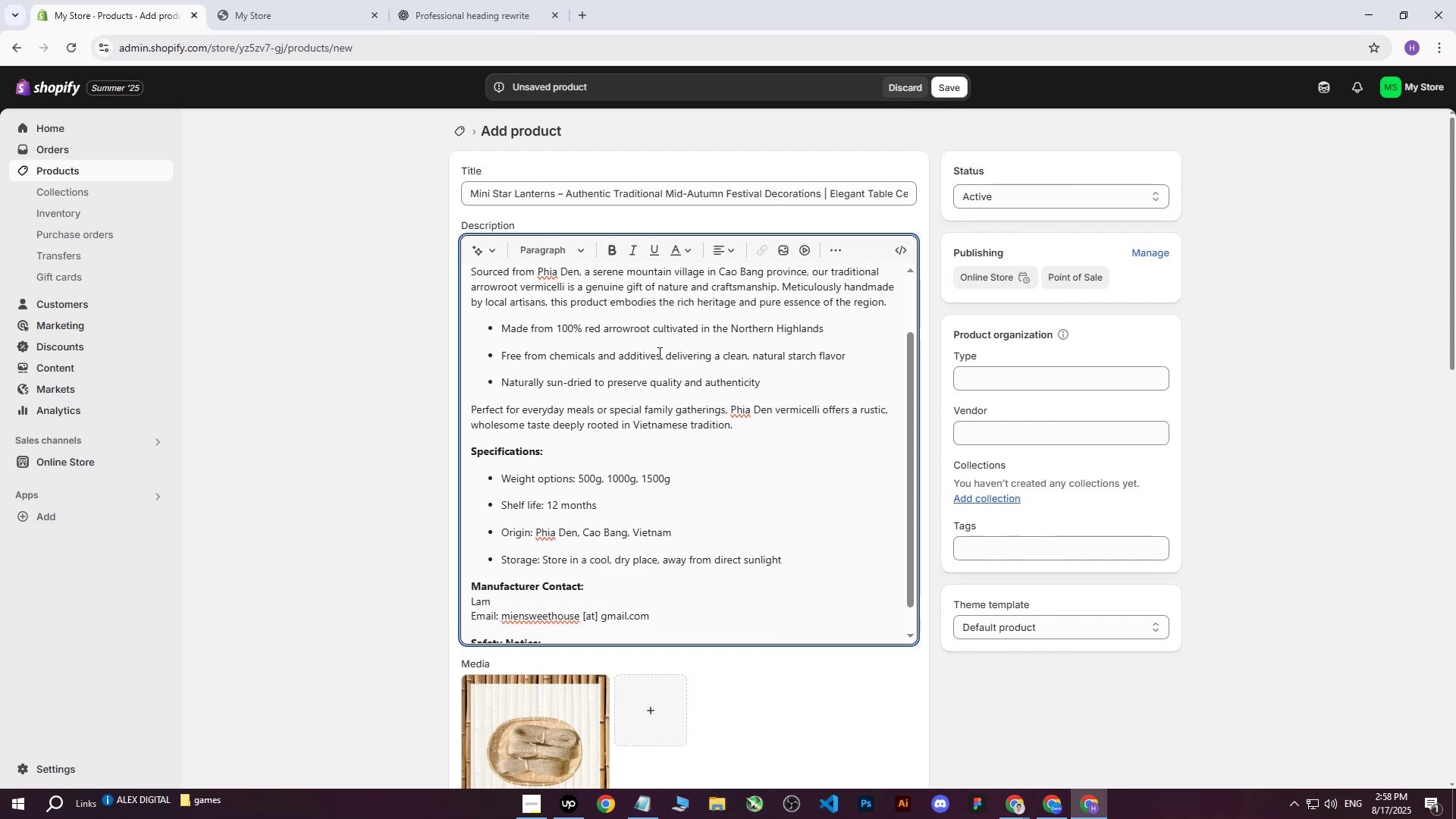 
scroll: coordinate [591, 441], scroll_direction: down, amount: 2.0
 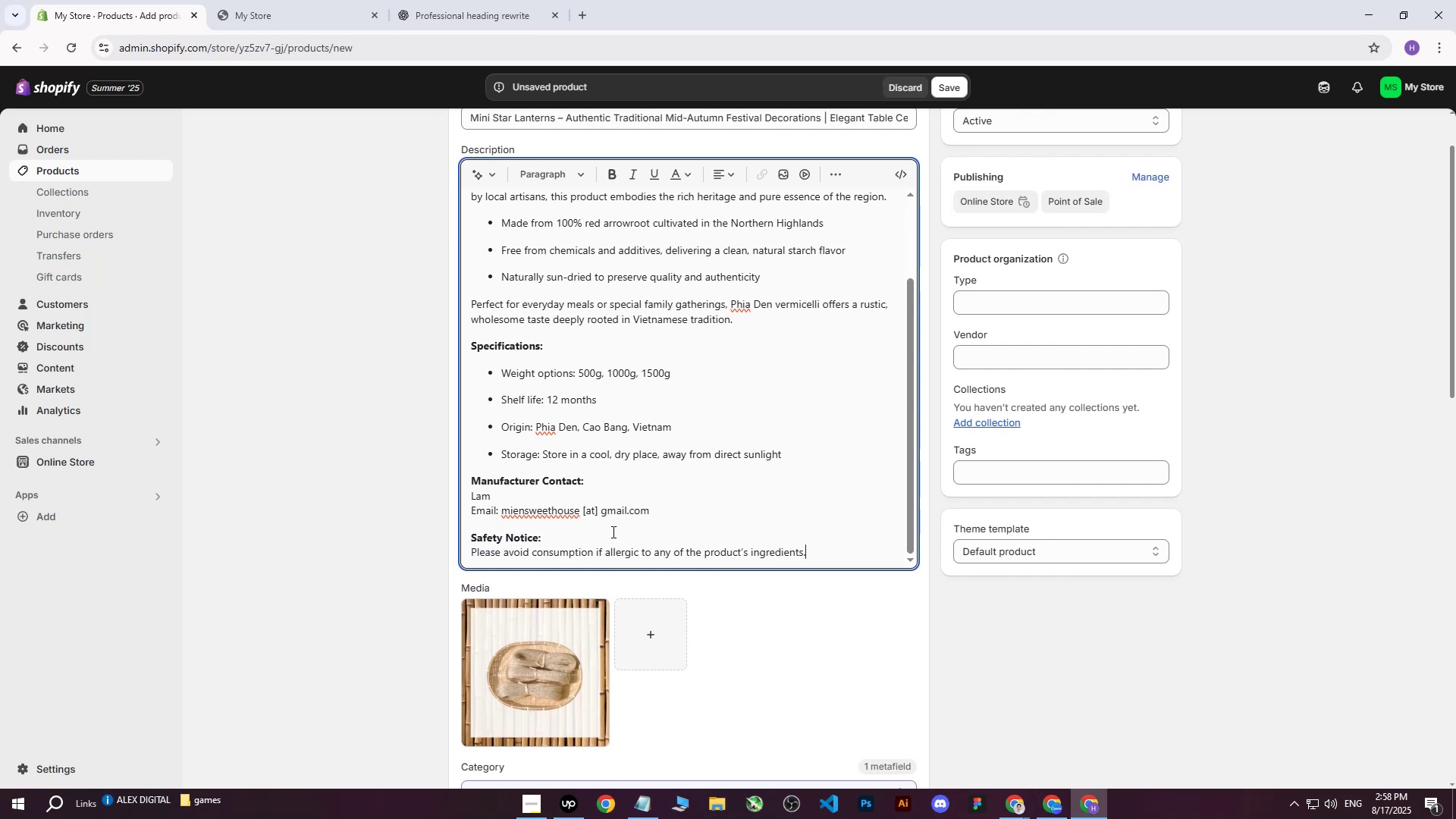 
left_click([391, 472])
 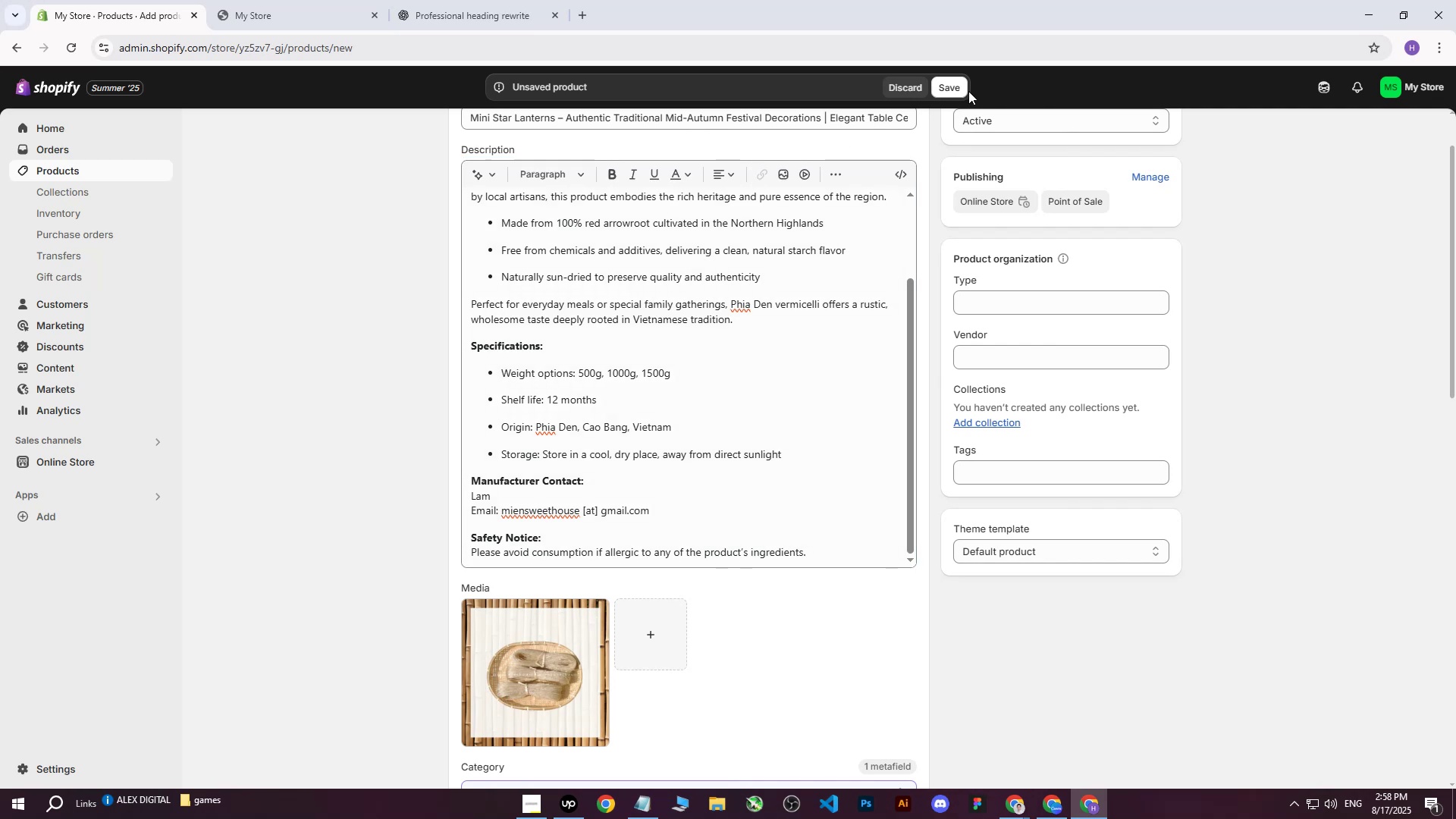 
left_click([961, 88])
 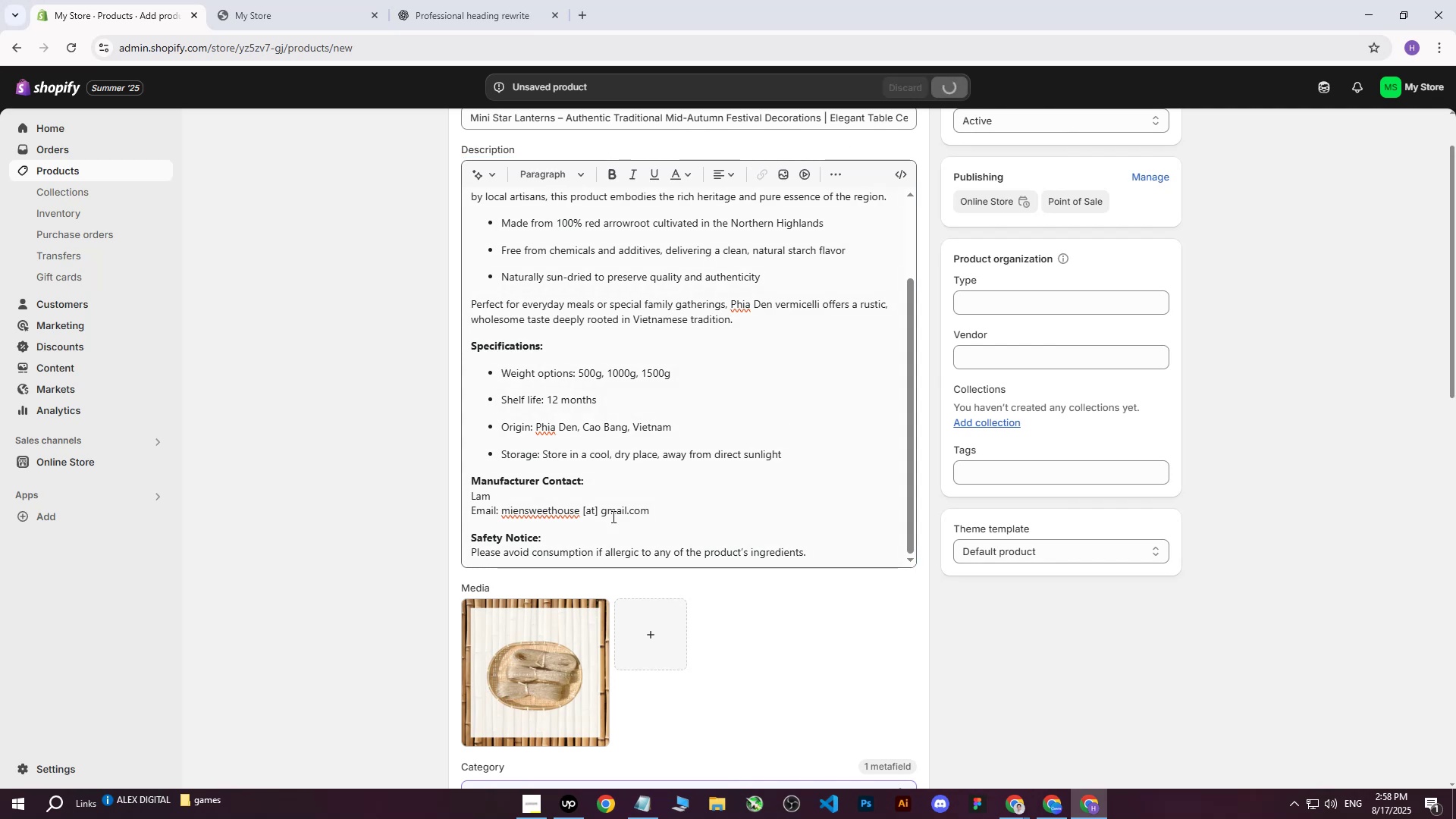 
scroll: coordinate [449, 501], scroll_direction: up, amount: 6.0
 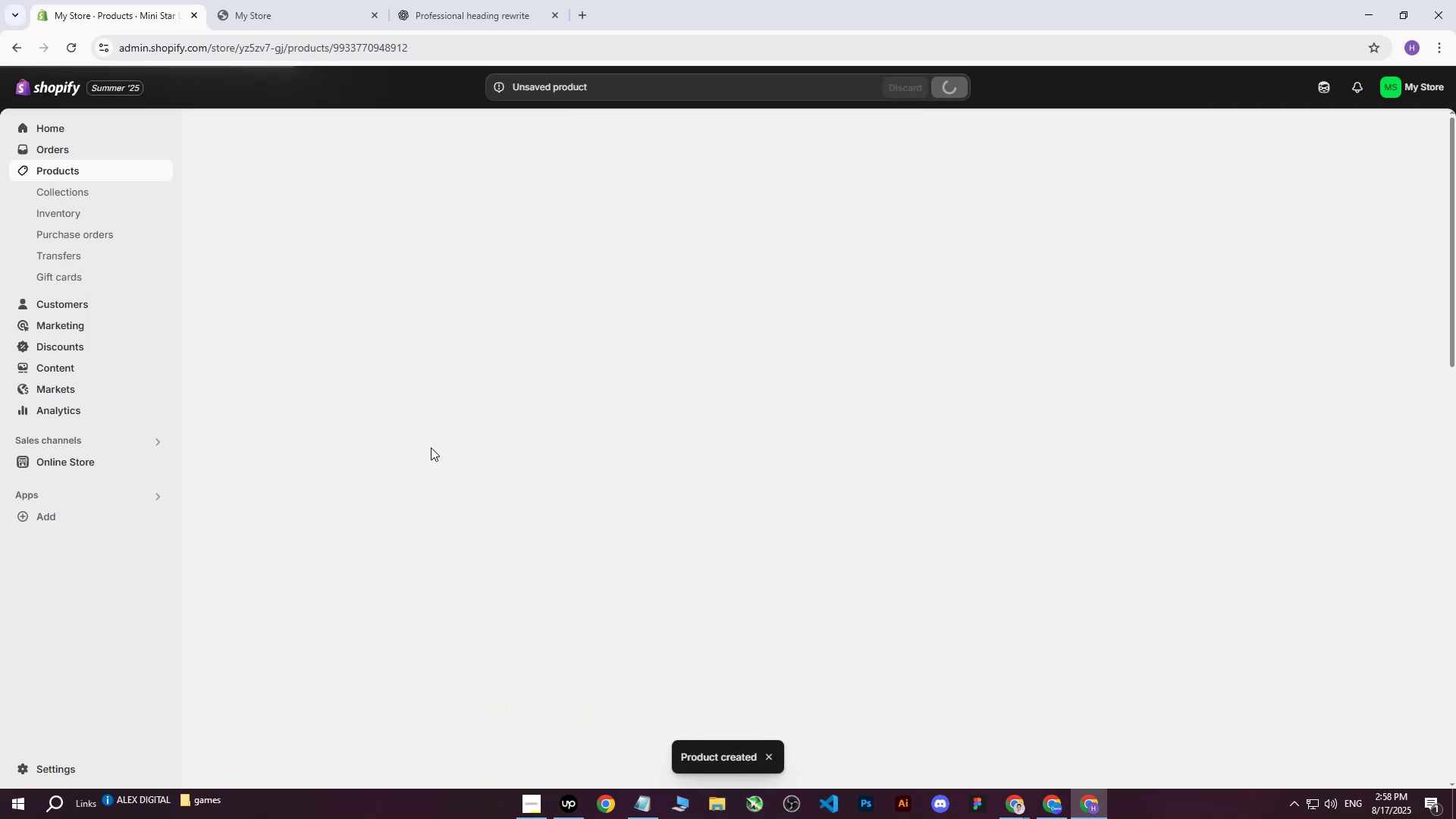 
left_click([431, 447])
 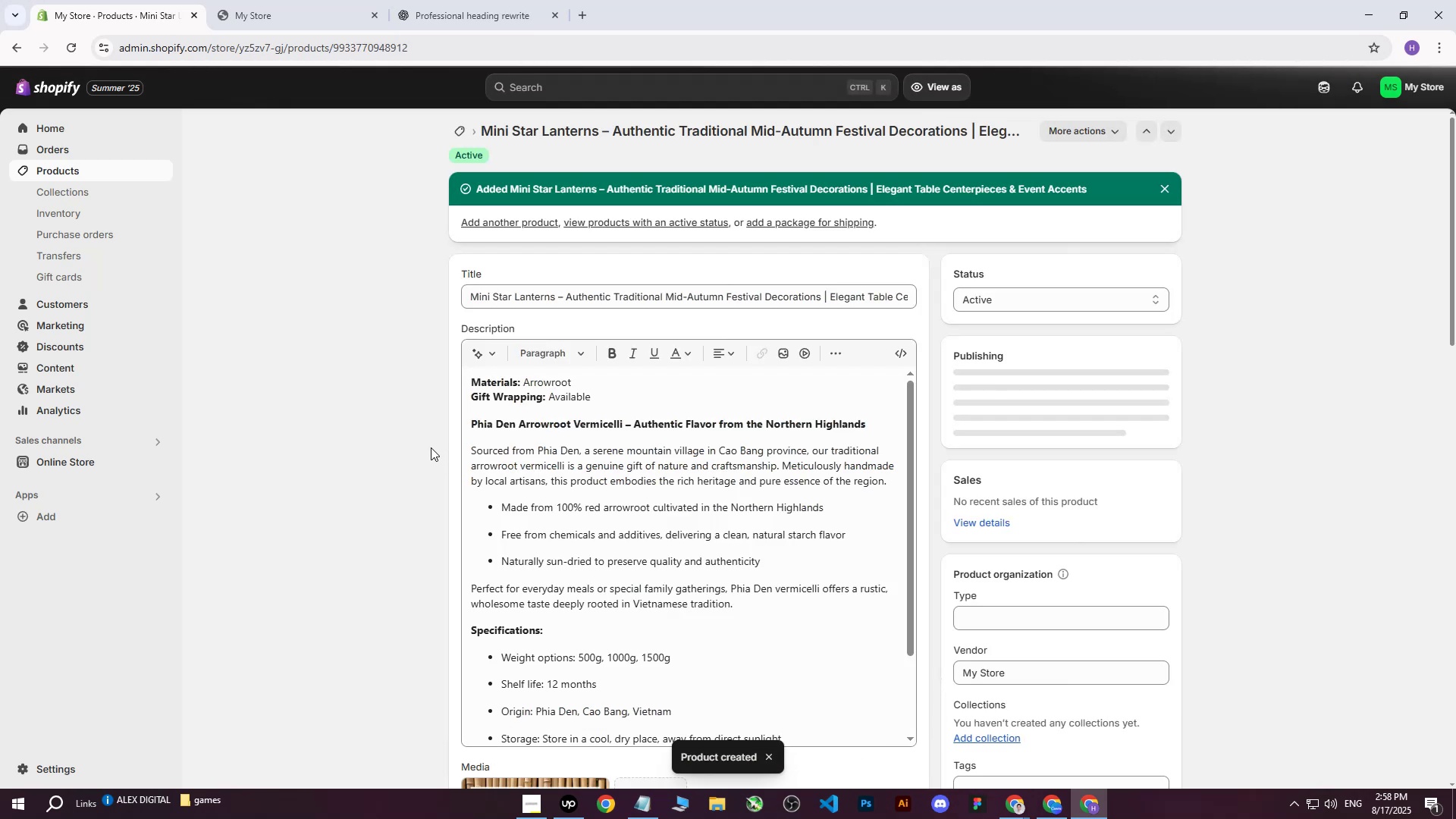 
scroll: coordinate [436, 437], scroll_direction: up, amount: 6.0
 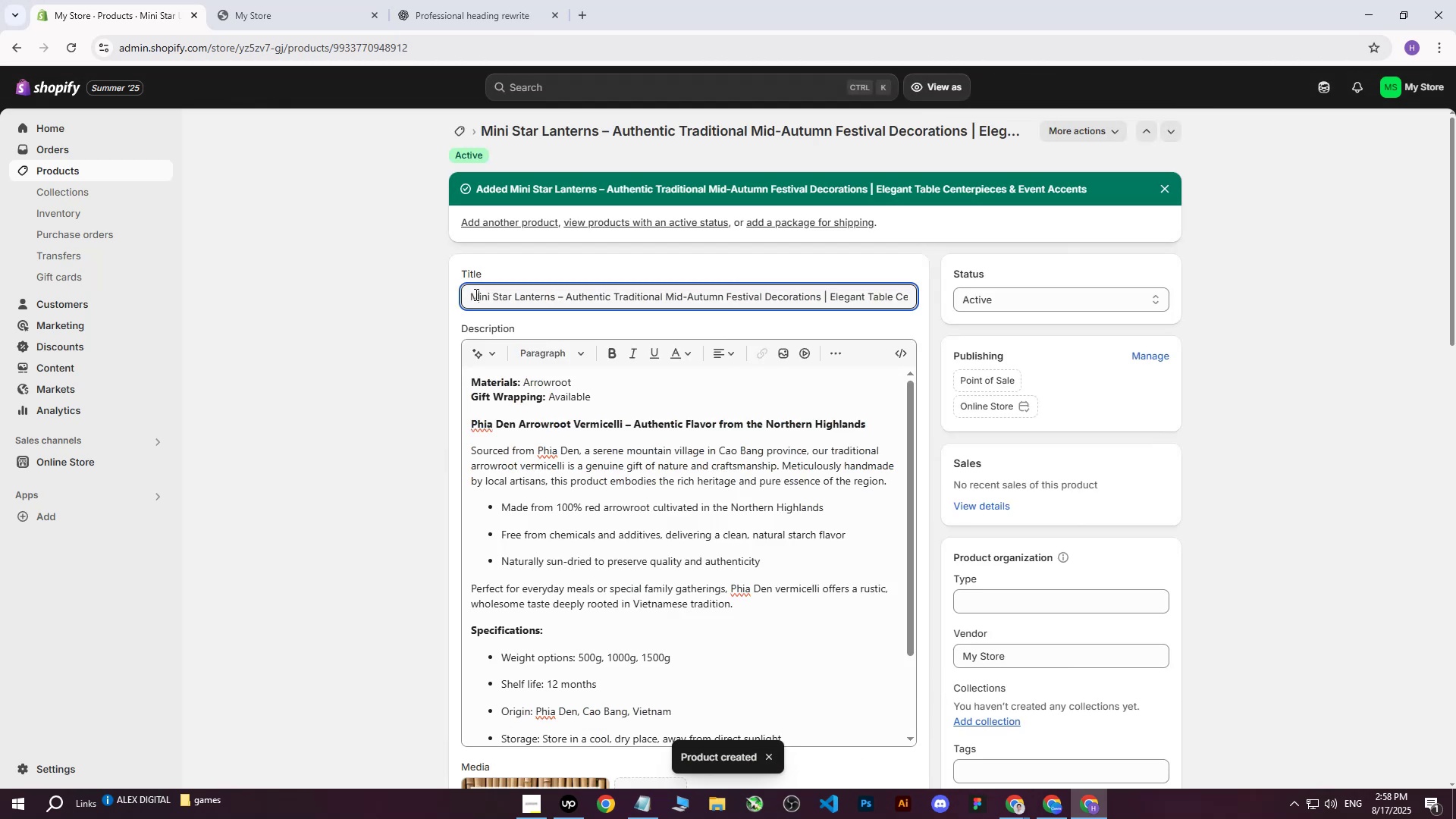 
left_click_drag(start_coordinate=[469, 300], to_coordinate=[1129, 292])
 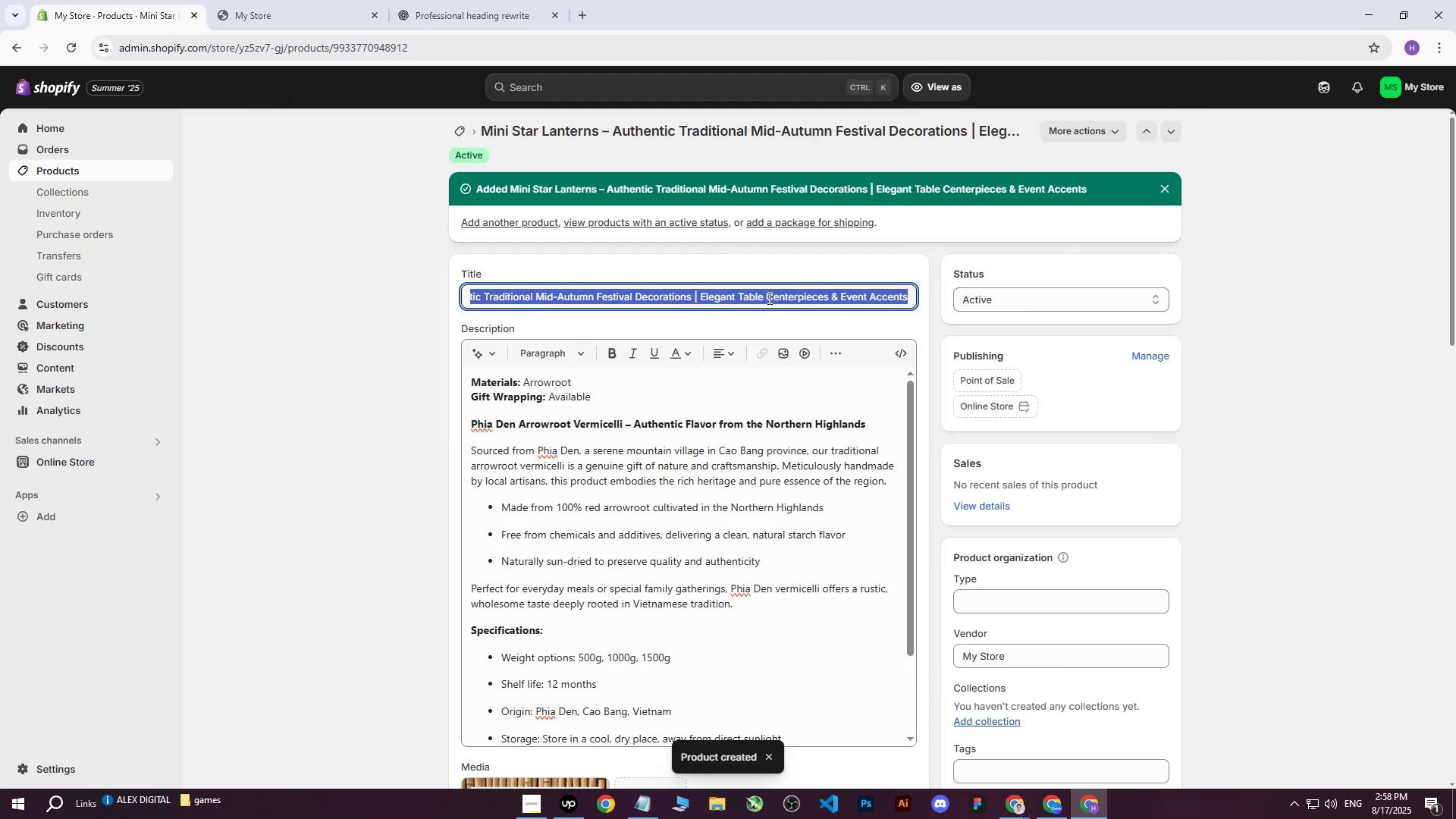 
right_click([768, 297])
 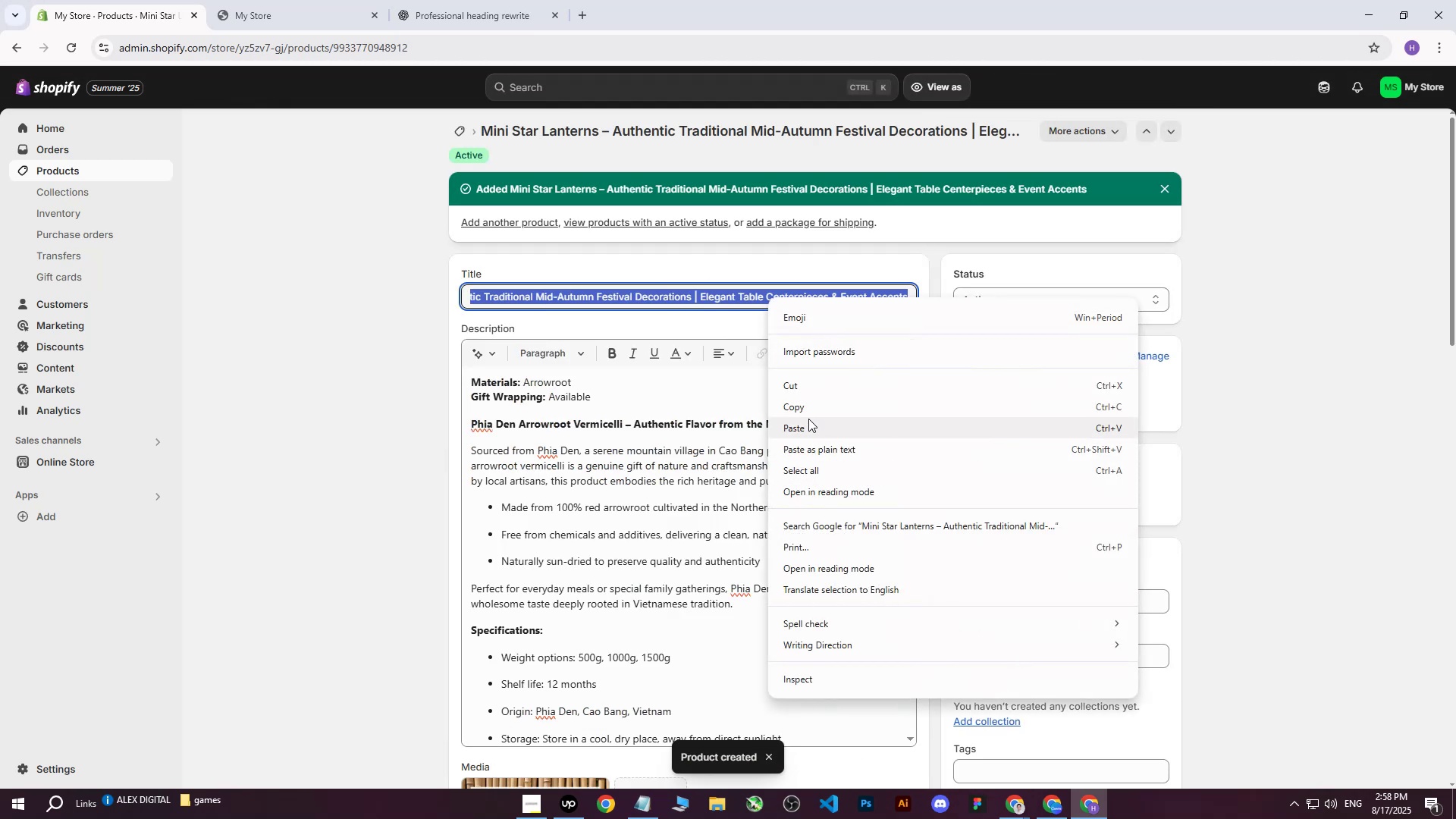 
left_click([814, 408])
 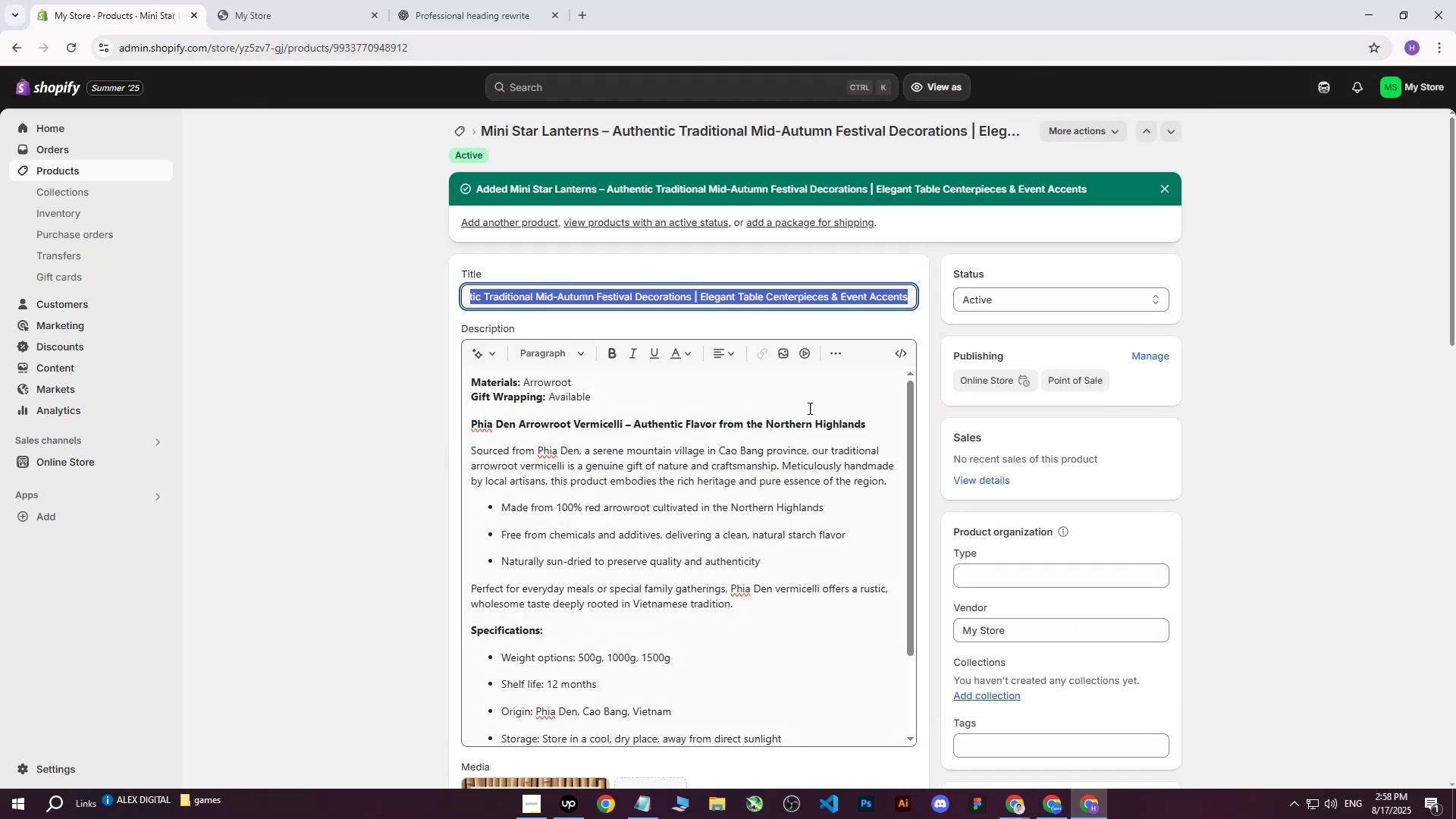 
scroll: coordinate [597, 605], scroll_direction: down, amount: 12.0
 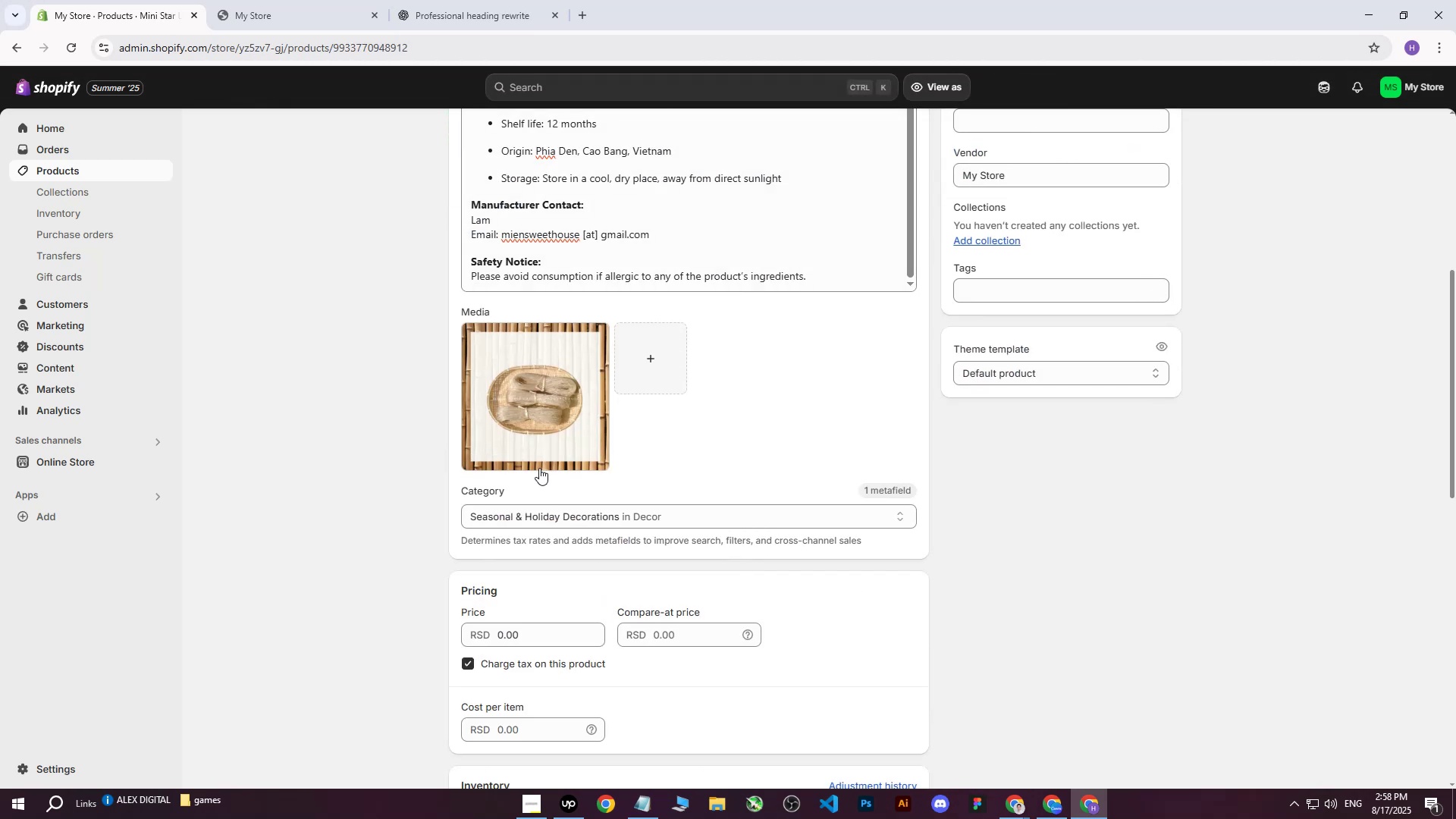 
left_click([536, 444])
 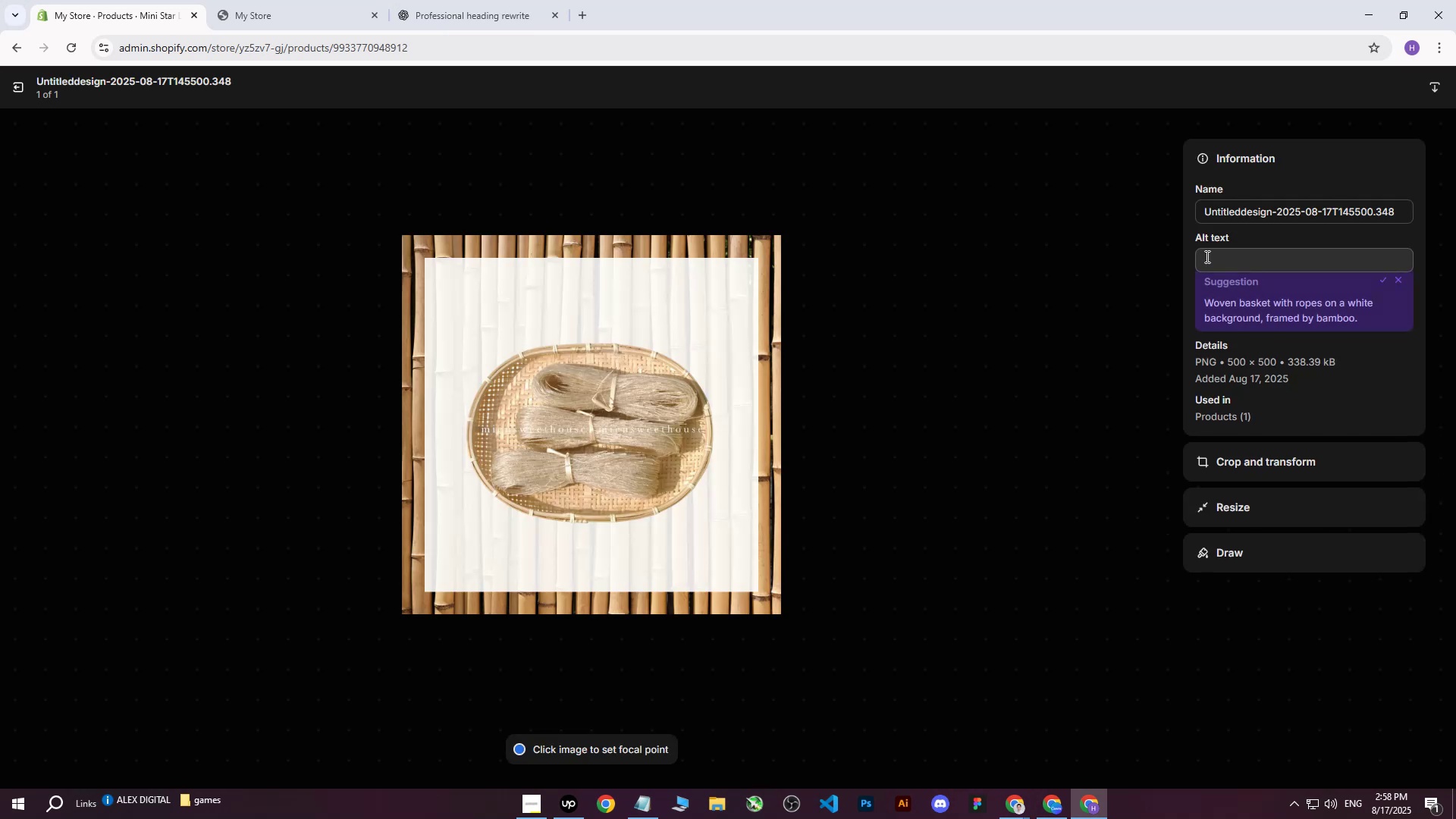 
right_click([1214, 260])
 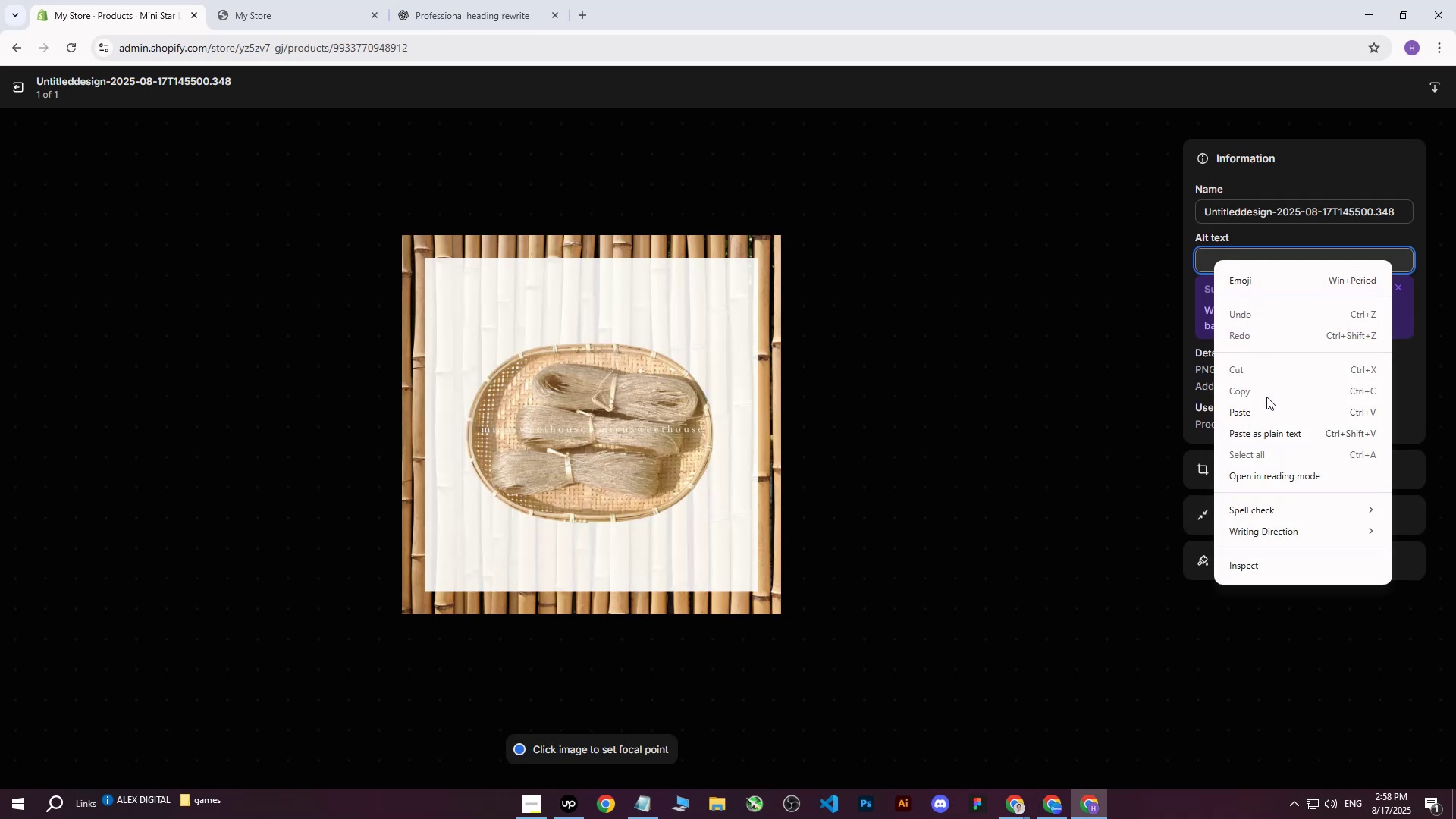 
left_click([1262, 412])
 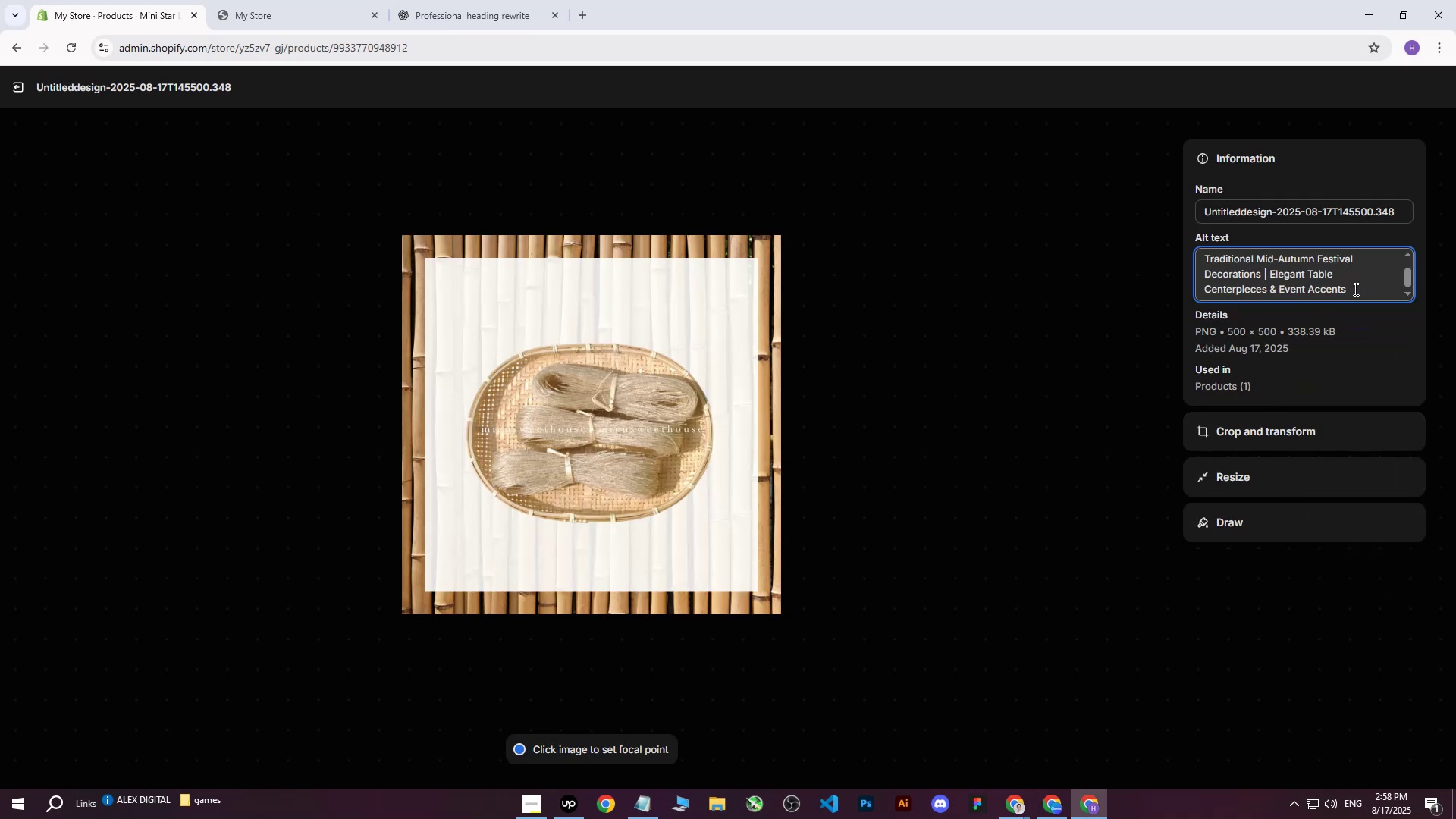 
left_click_drag(start_coordinate=[1363, 289], to_coordinate=[1266, 294])
 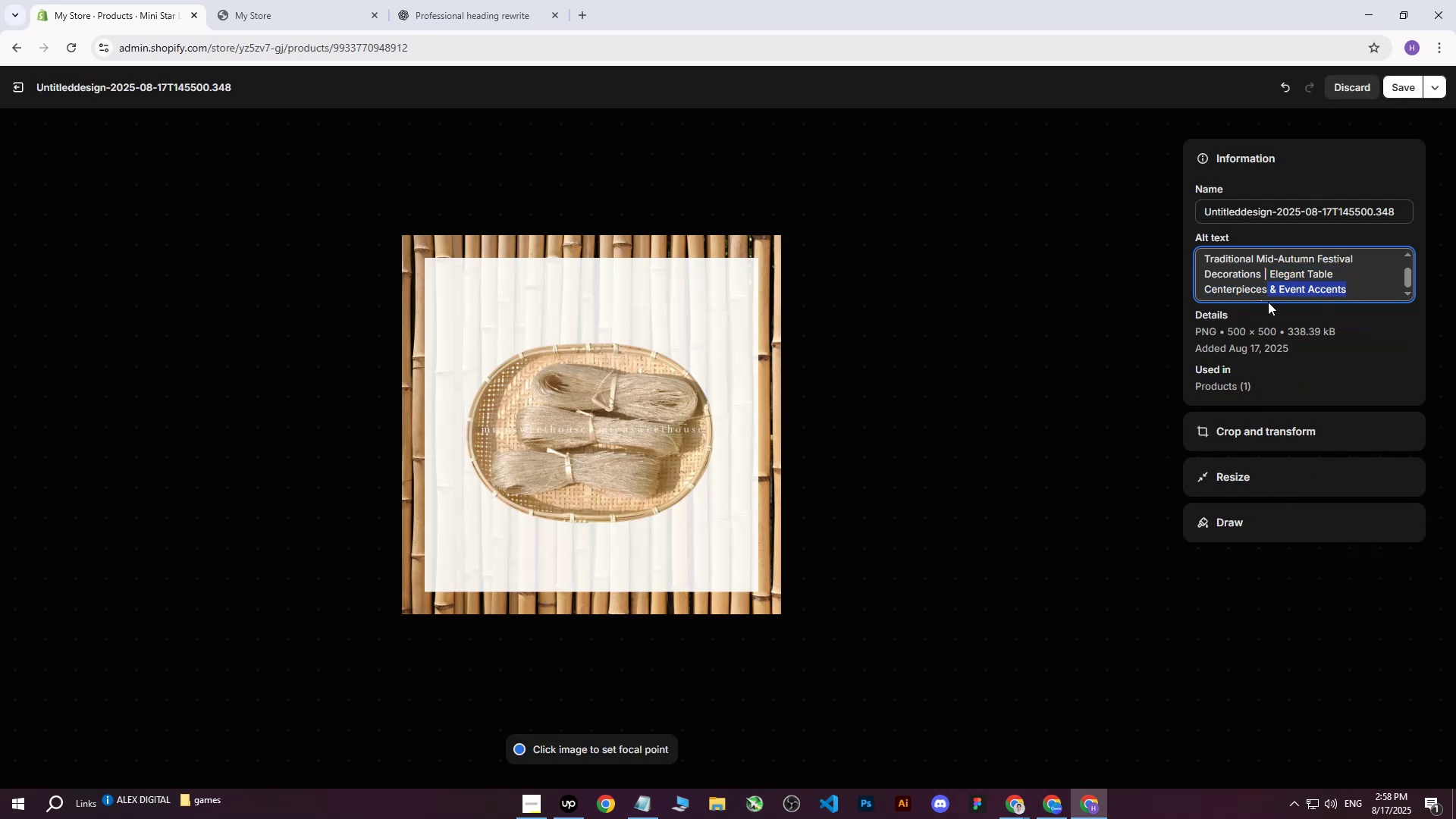 
type( on white background with bambbo)
key(Backspace)
key(Backspace)
type(oo.)
 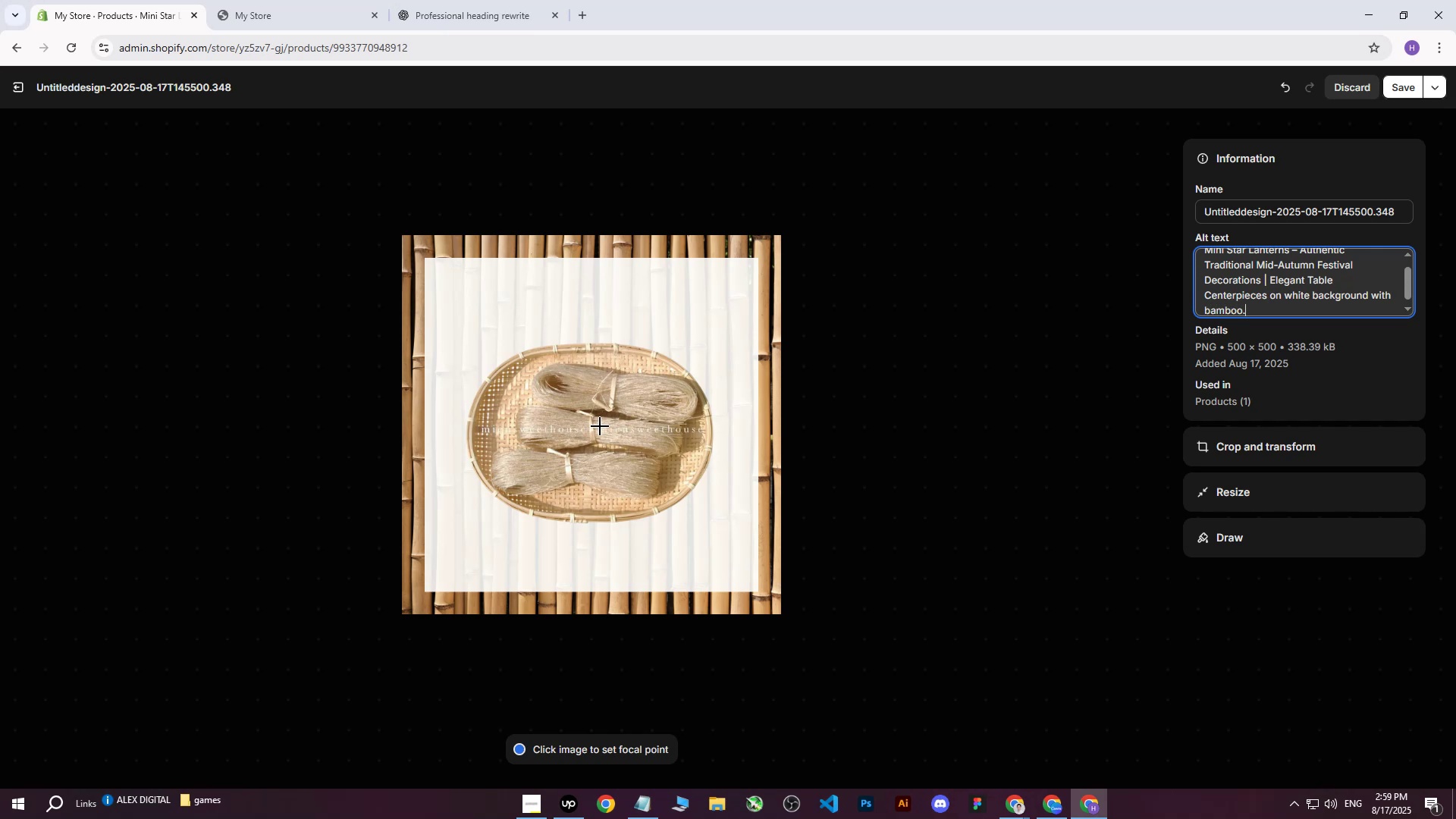 
left_click([595, 426])
 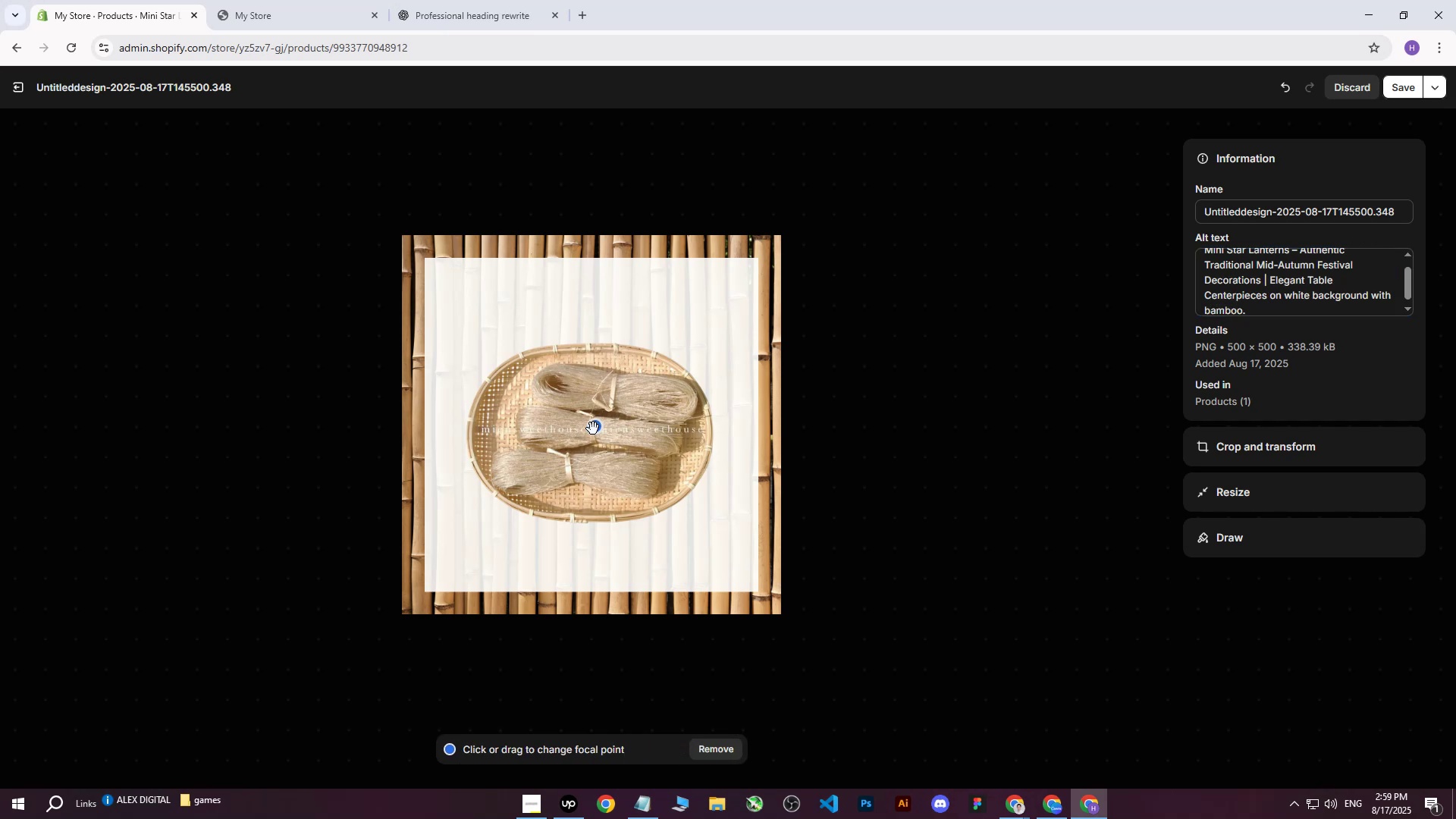 
left_click([593, 428])
 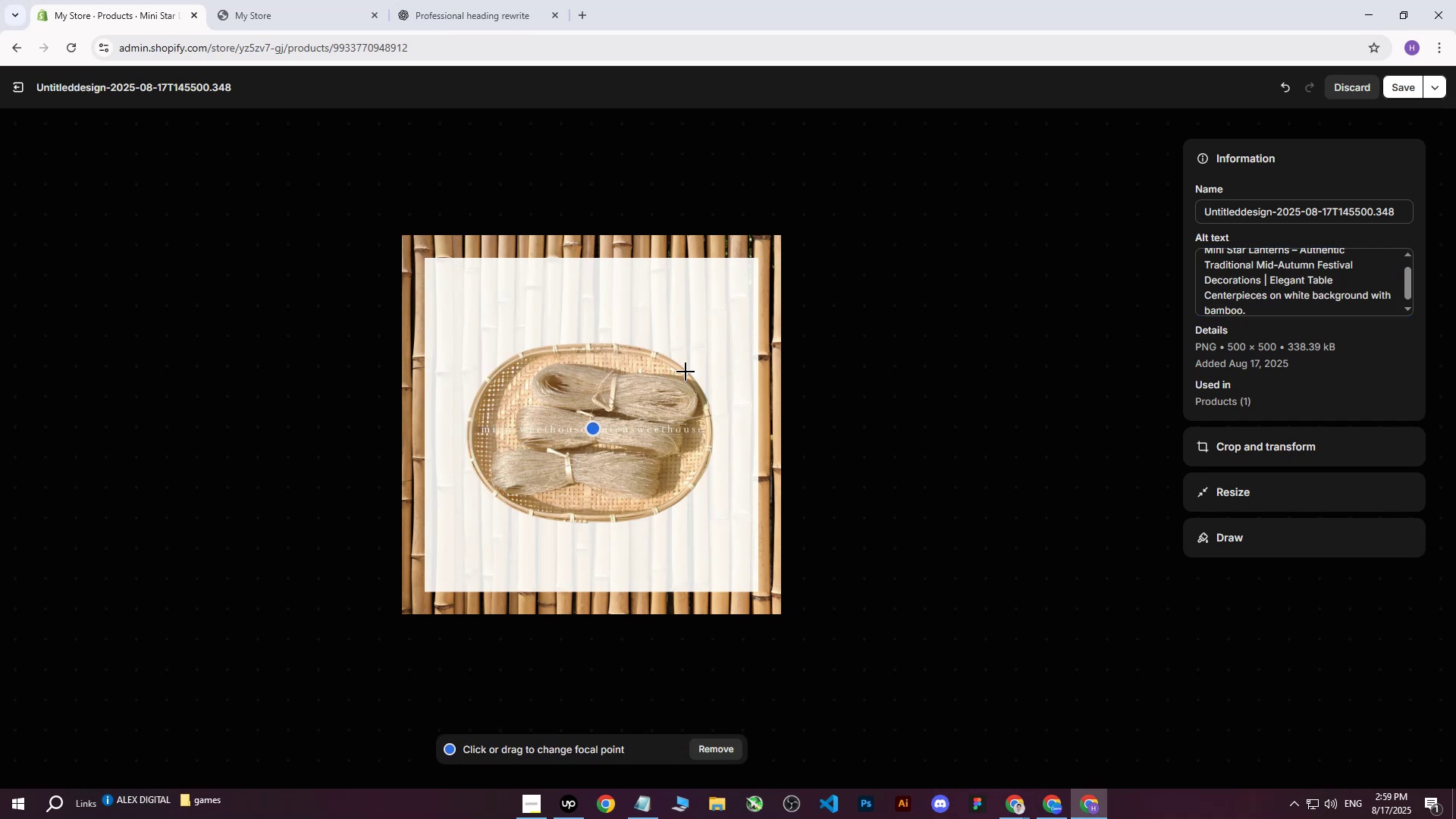 
left_click([1401, 96])
 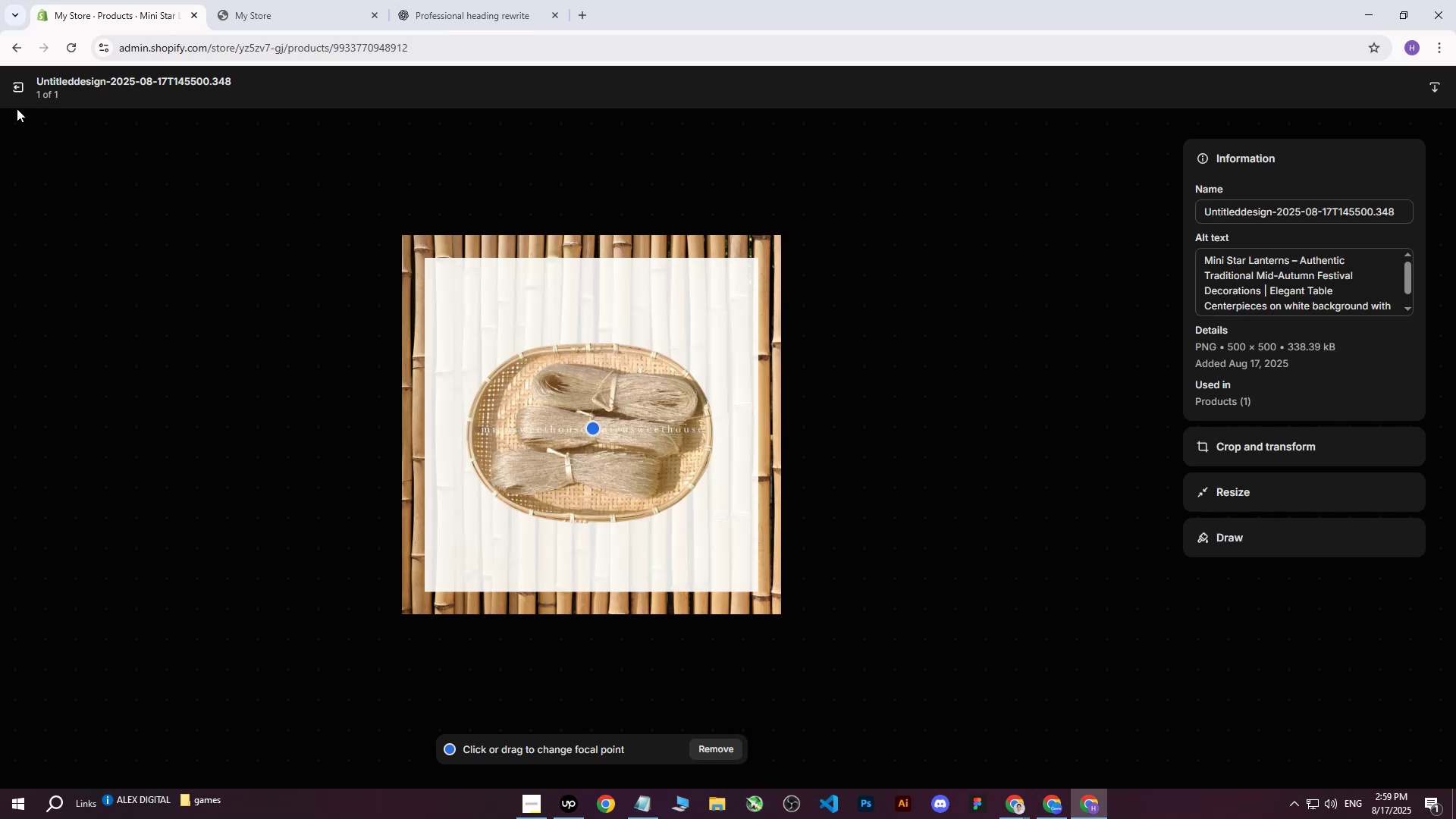 
left_click([14, 89])
 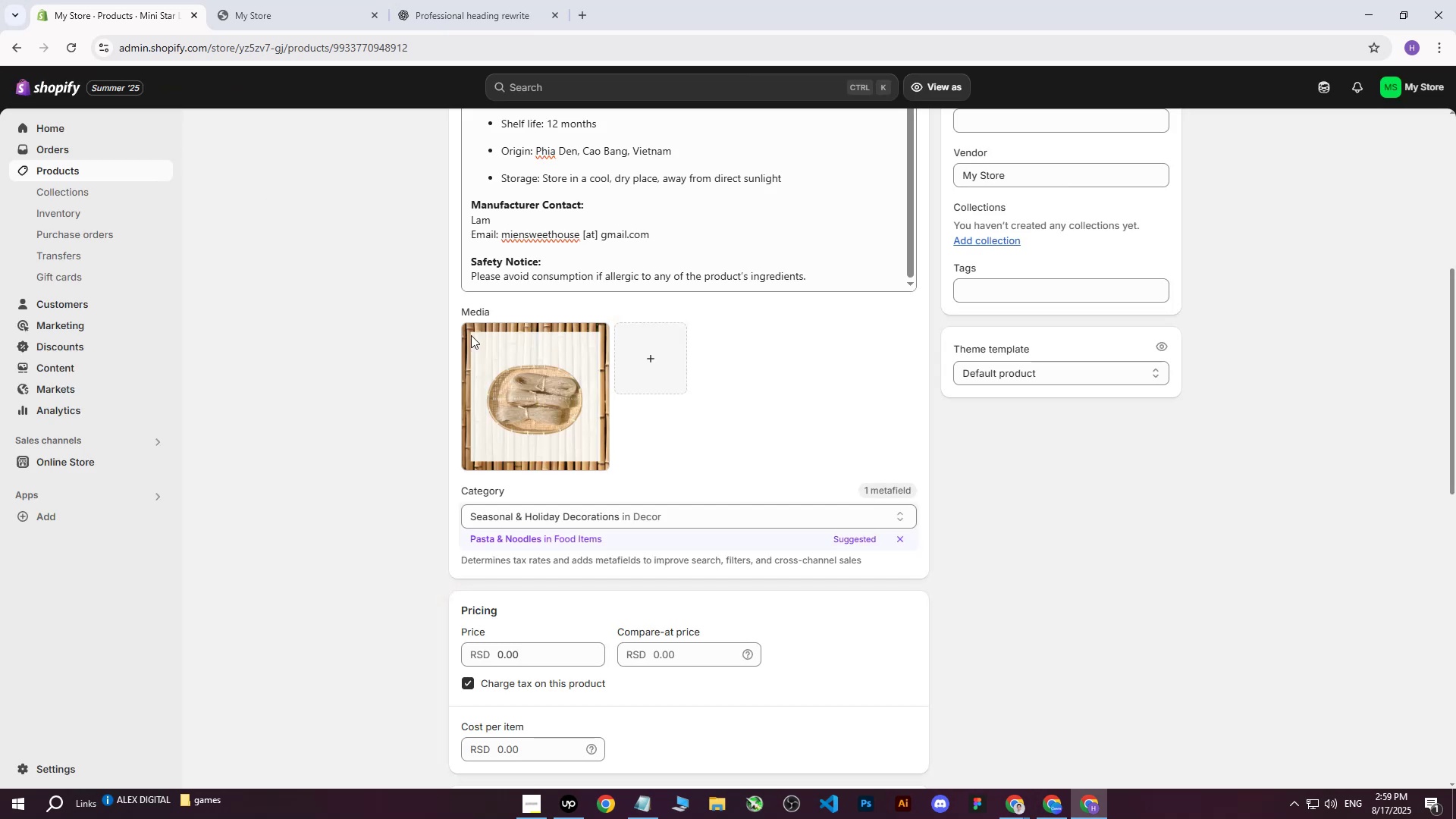 
scroll: coordinate [584, 446], scroll_direction: down, amount: 4.0
 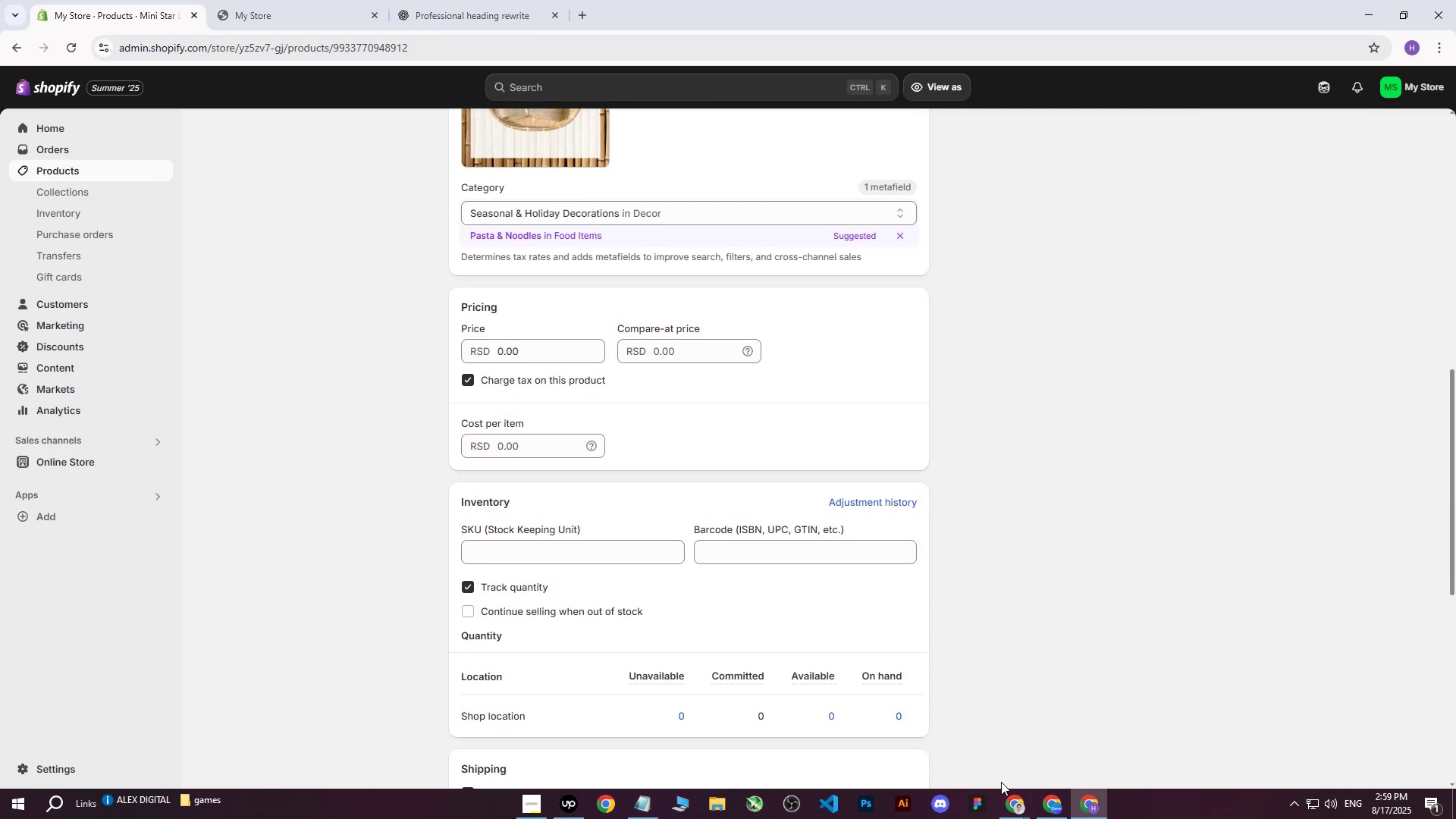 
left_click([1012, 796])
 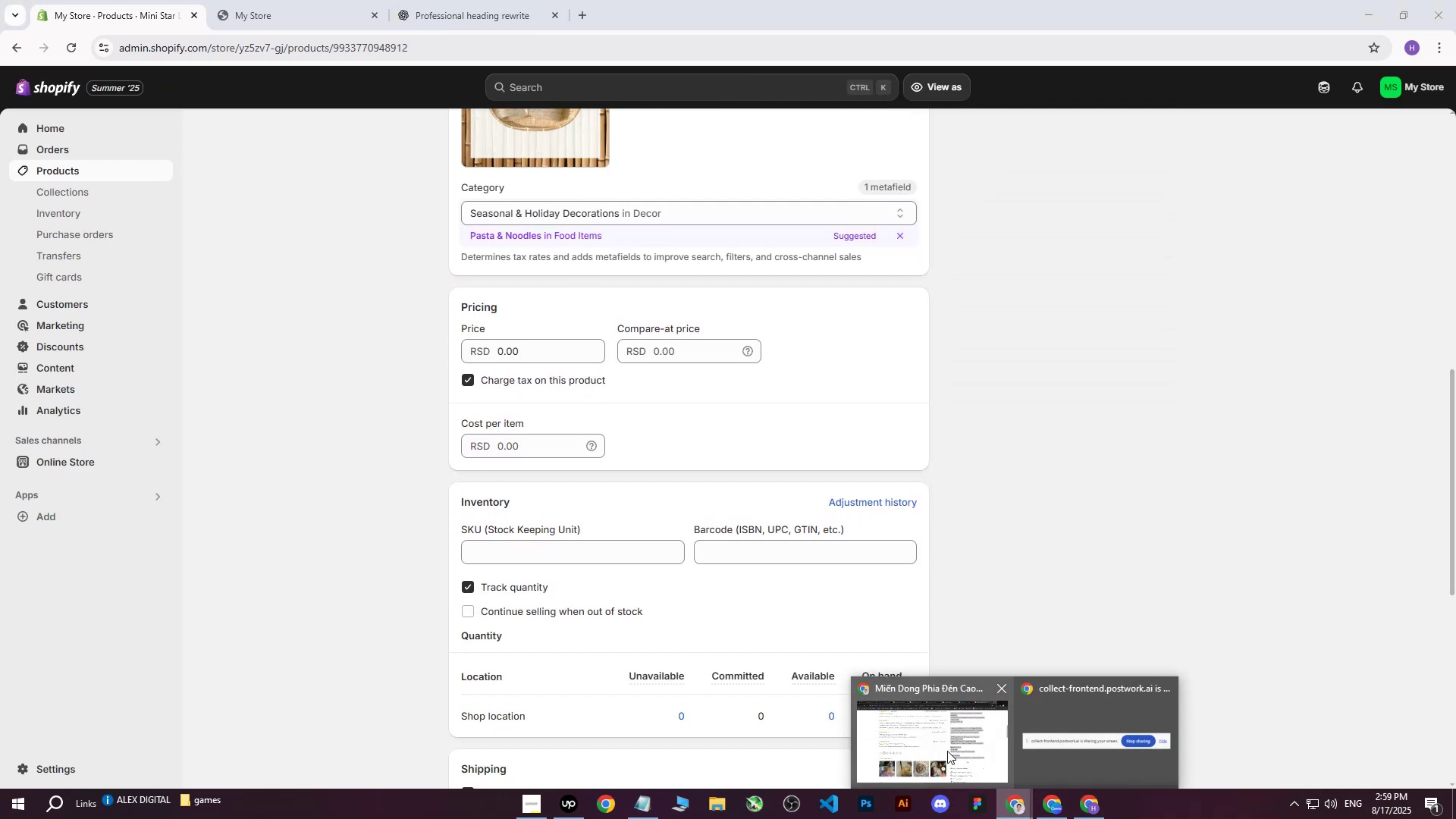 
left_click([947, 751])
 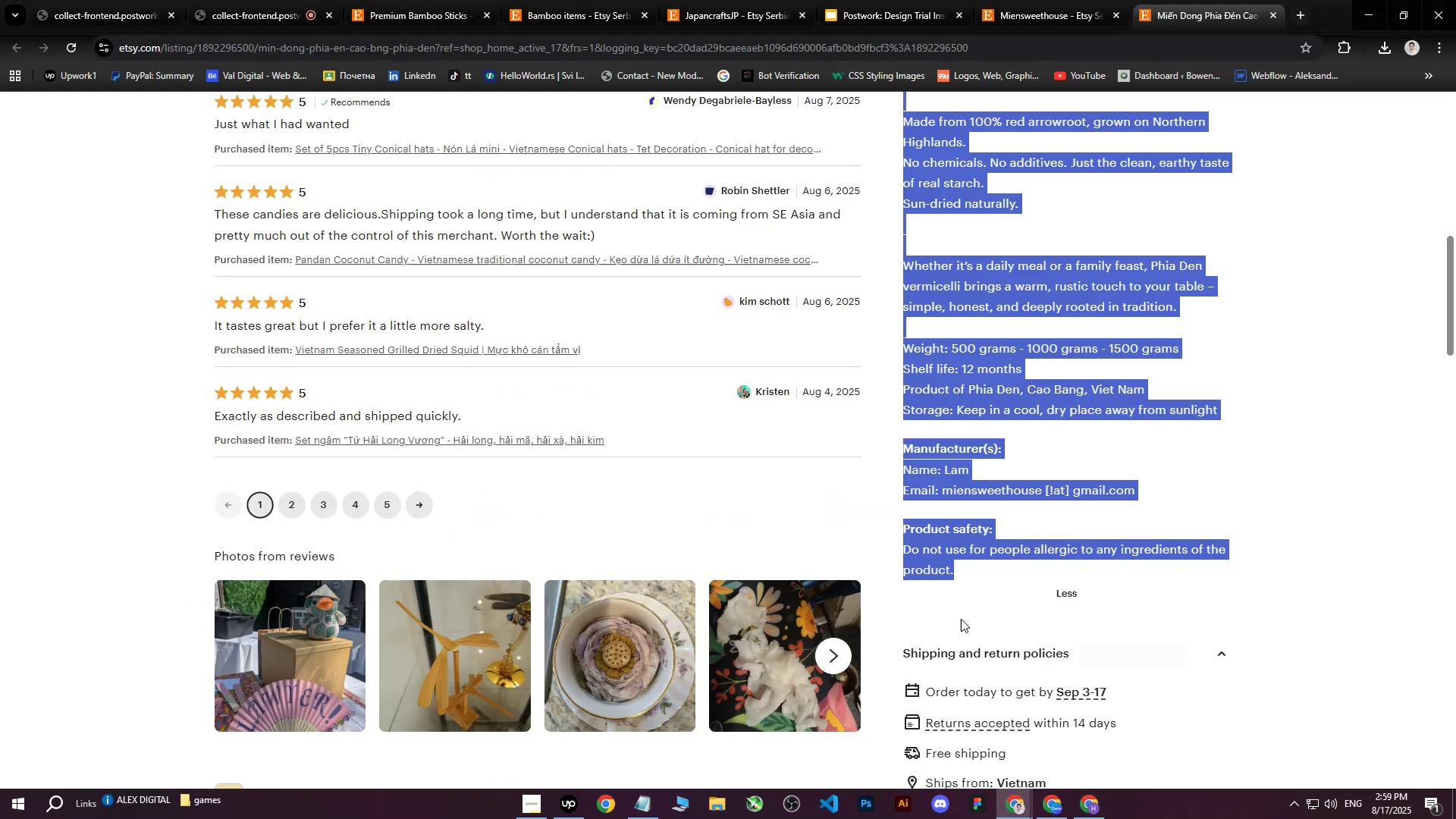 
scroll: coordinate [1082, 403], scroll_direction: up, amount: 11.0
 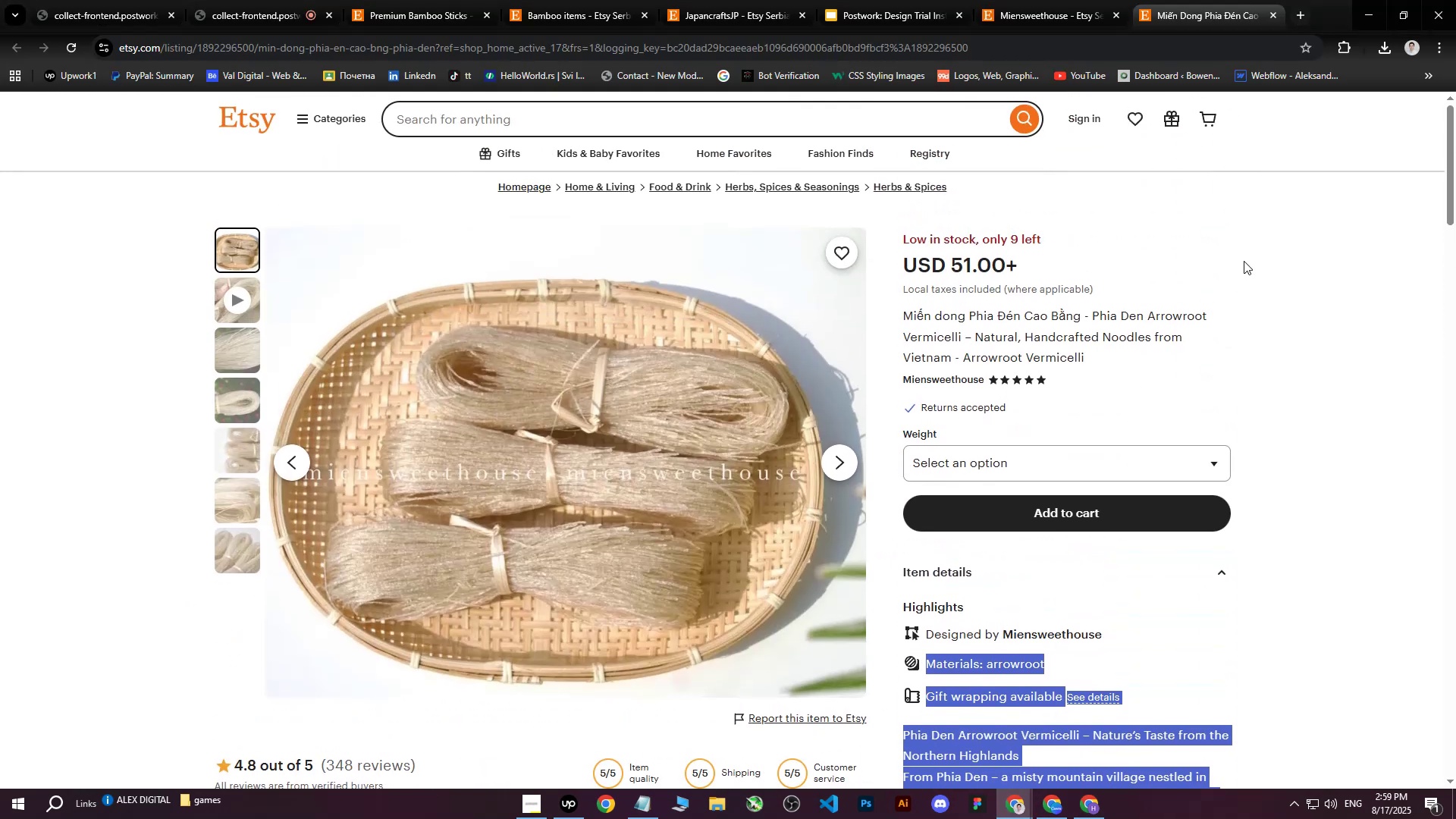 
left_click([1245, 259])
 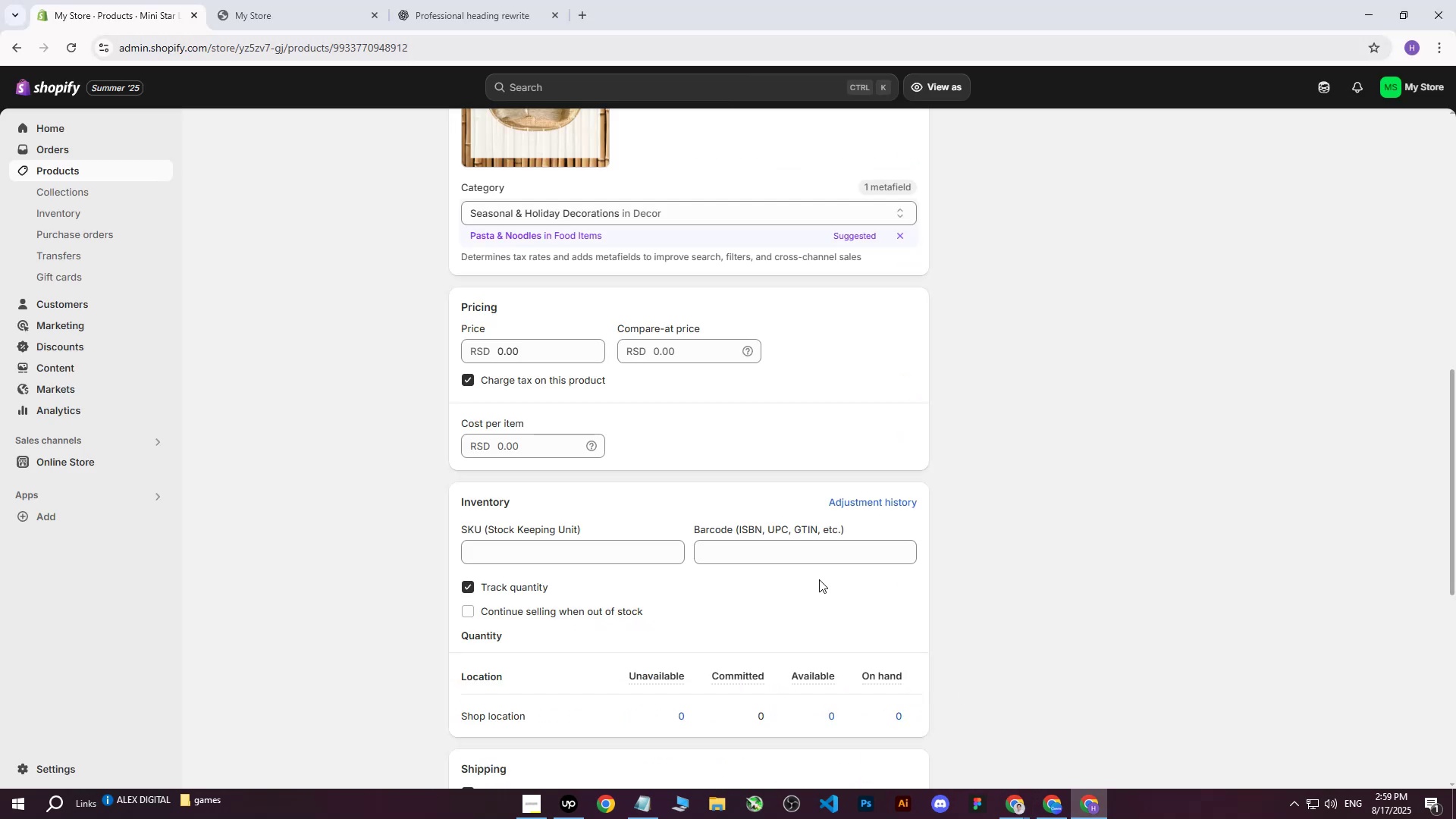 
left_click([518, 348])
 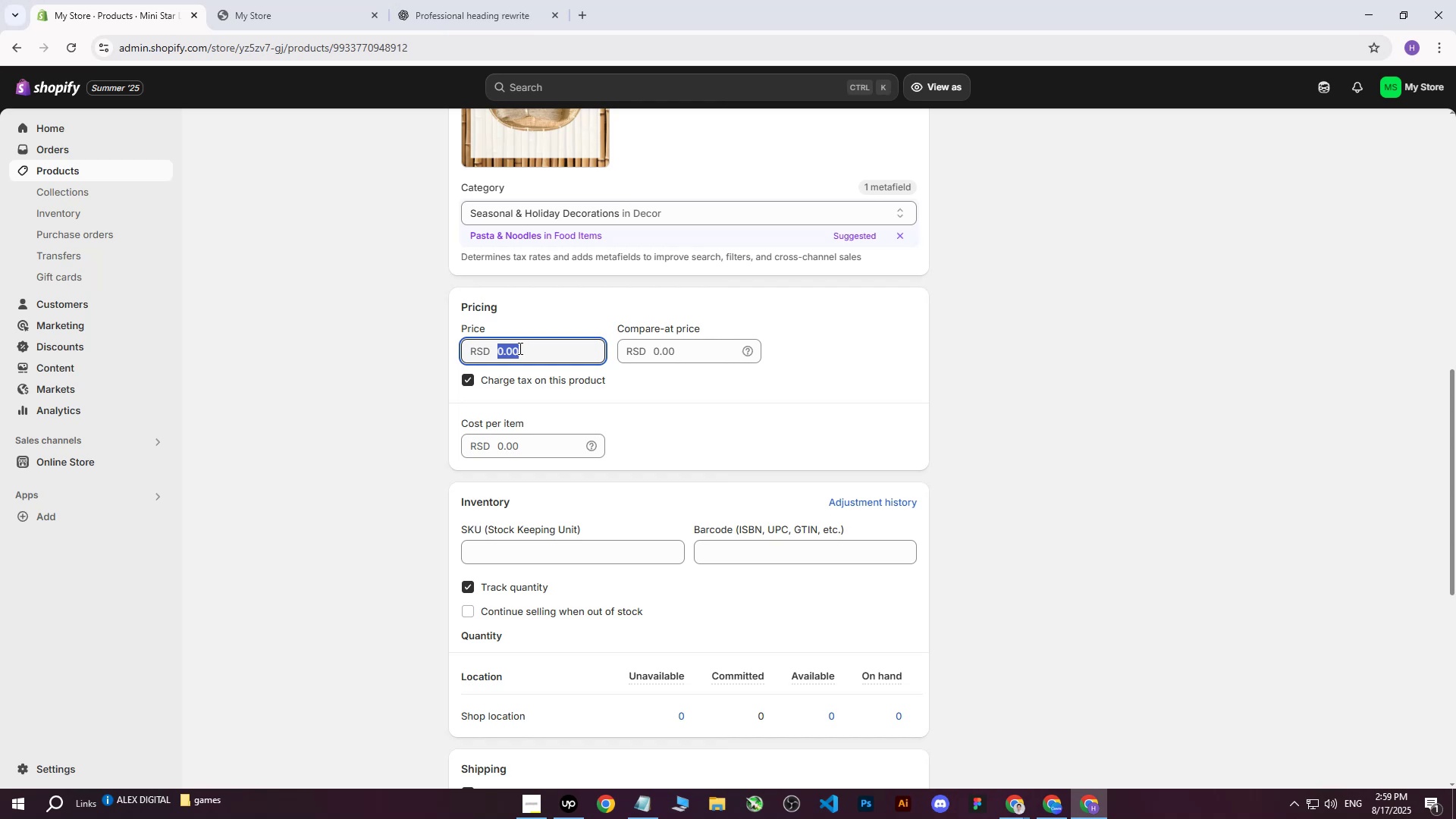 
type(6600)
key(Tab)
key(Tab)
key(Tab)
key(Tab)
type(4800)
 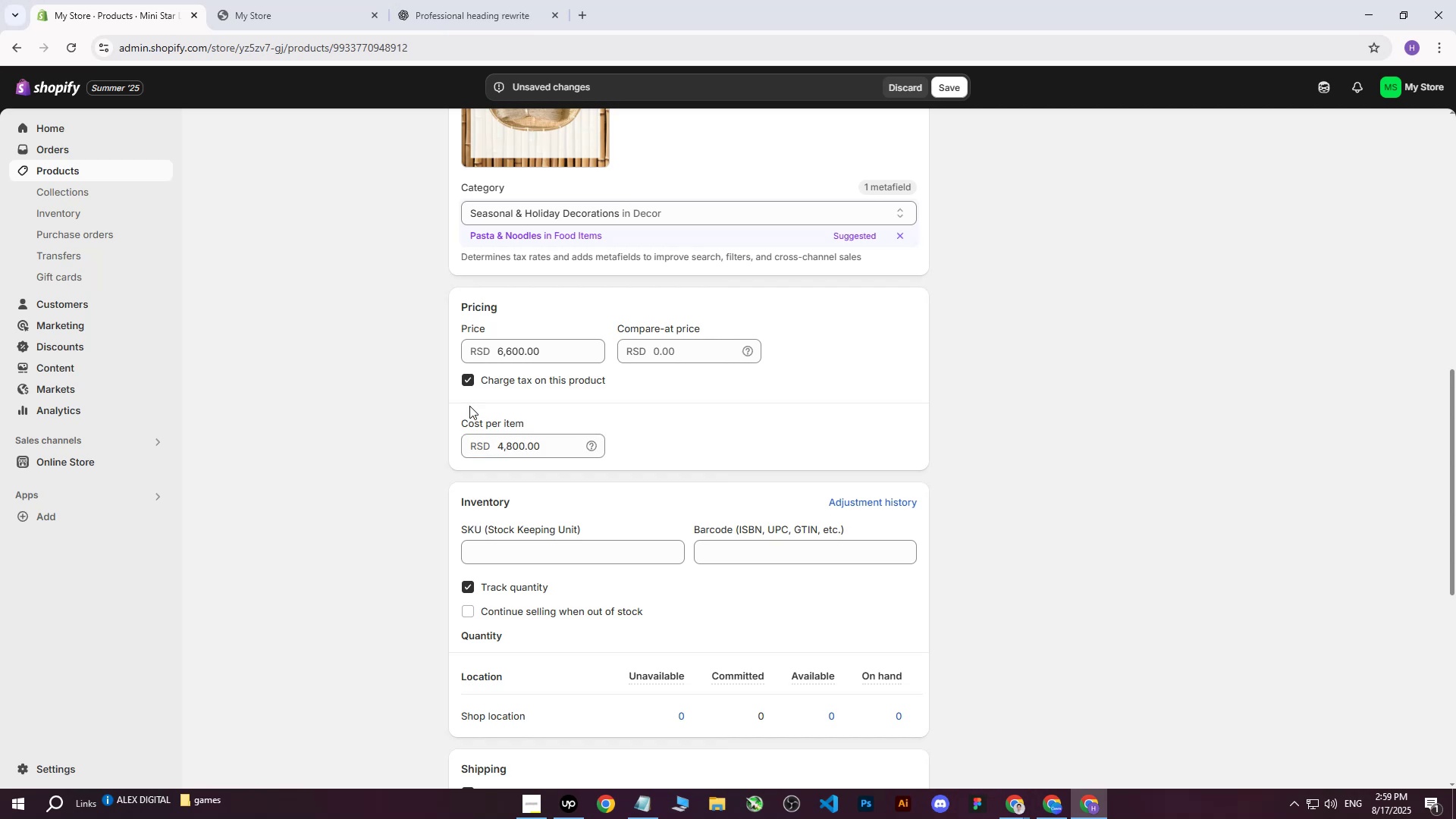 
scroll: coordinate [849, 673], scroll_direction: down, amount: 1.0
 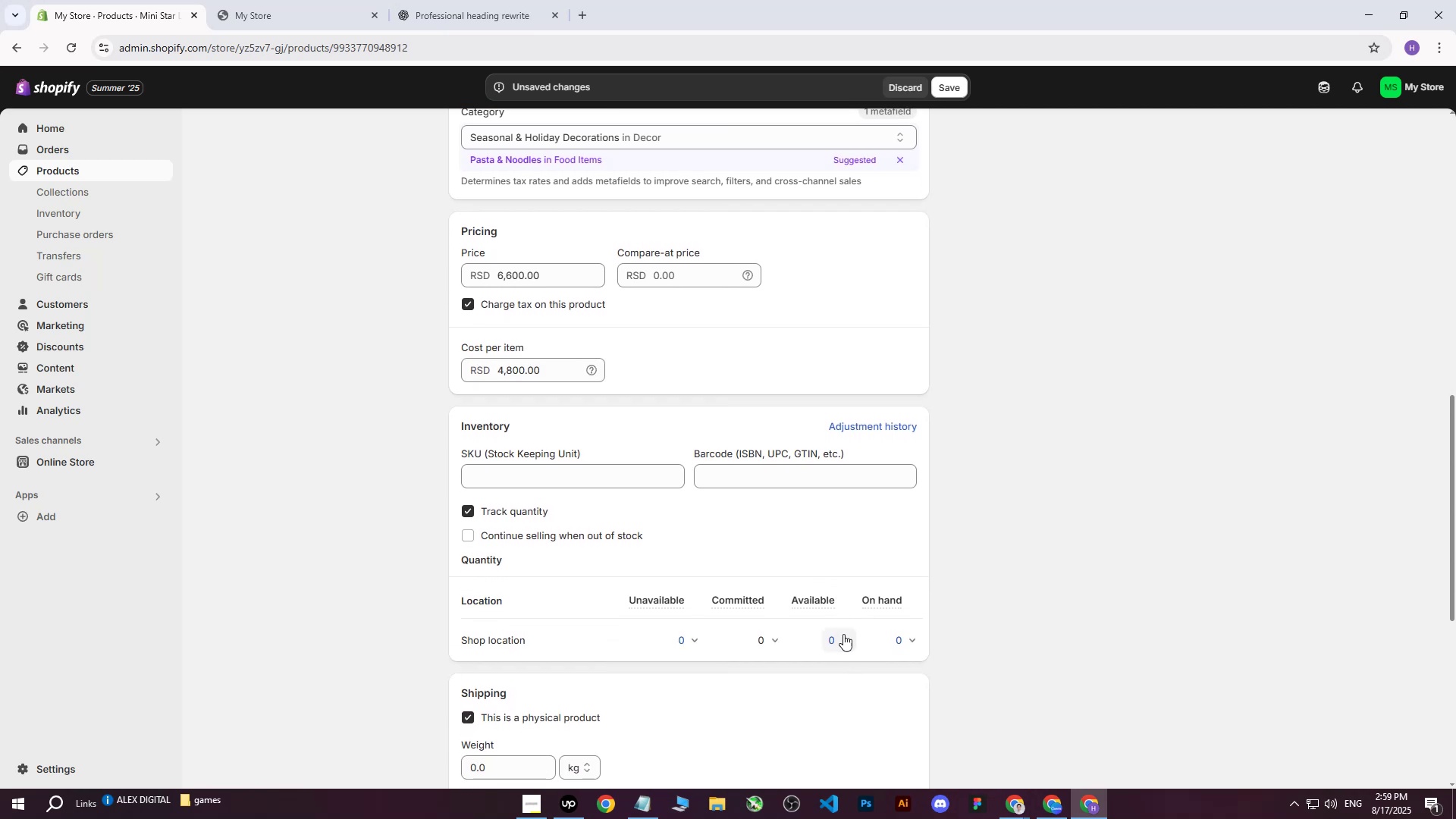 
left_click([843, 634])
 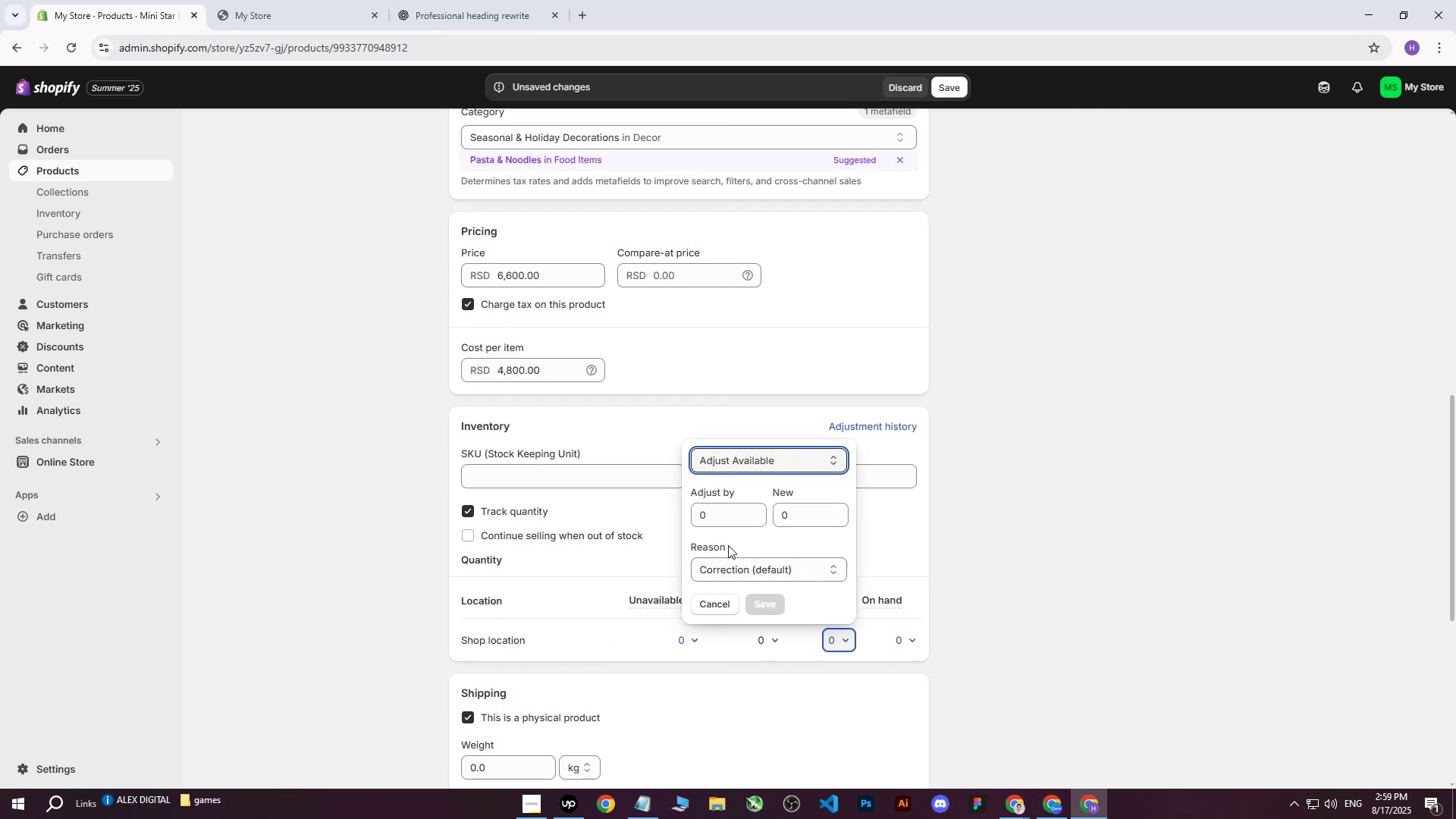 
left_click([726, 516])
 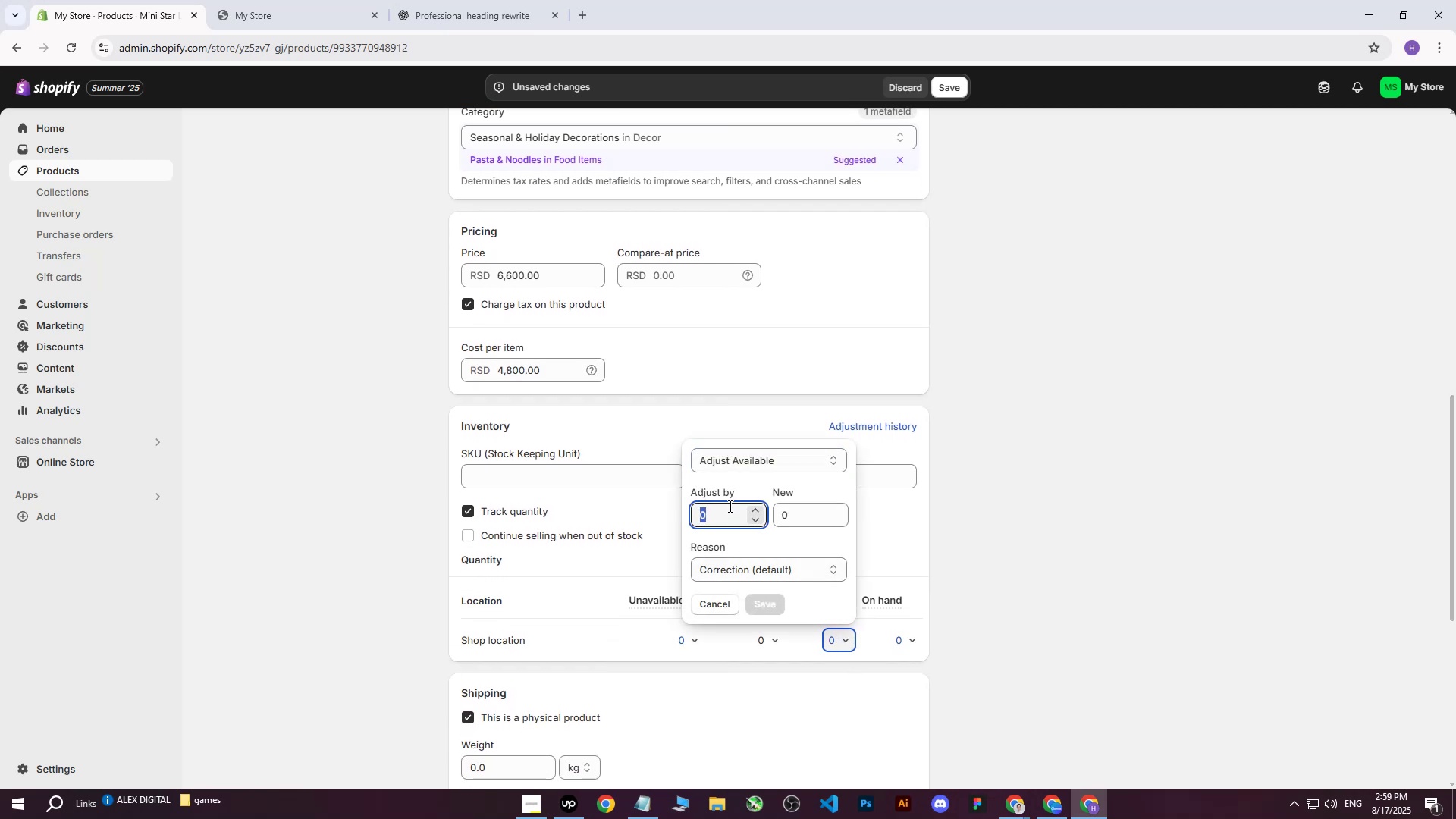 
type(300)
 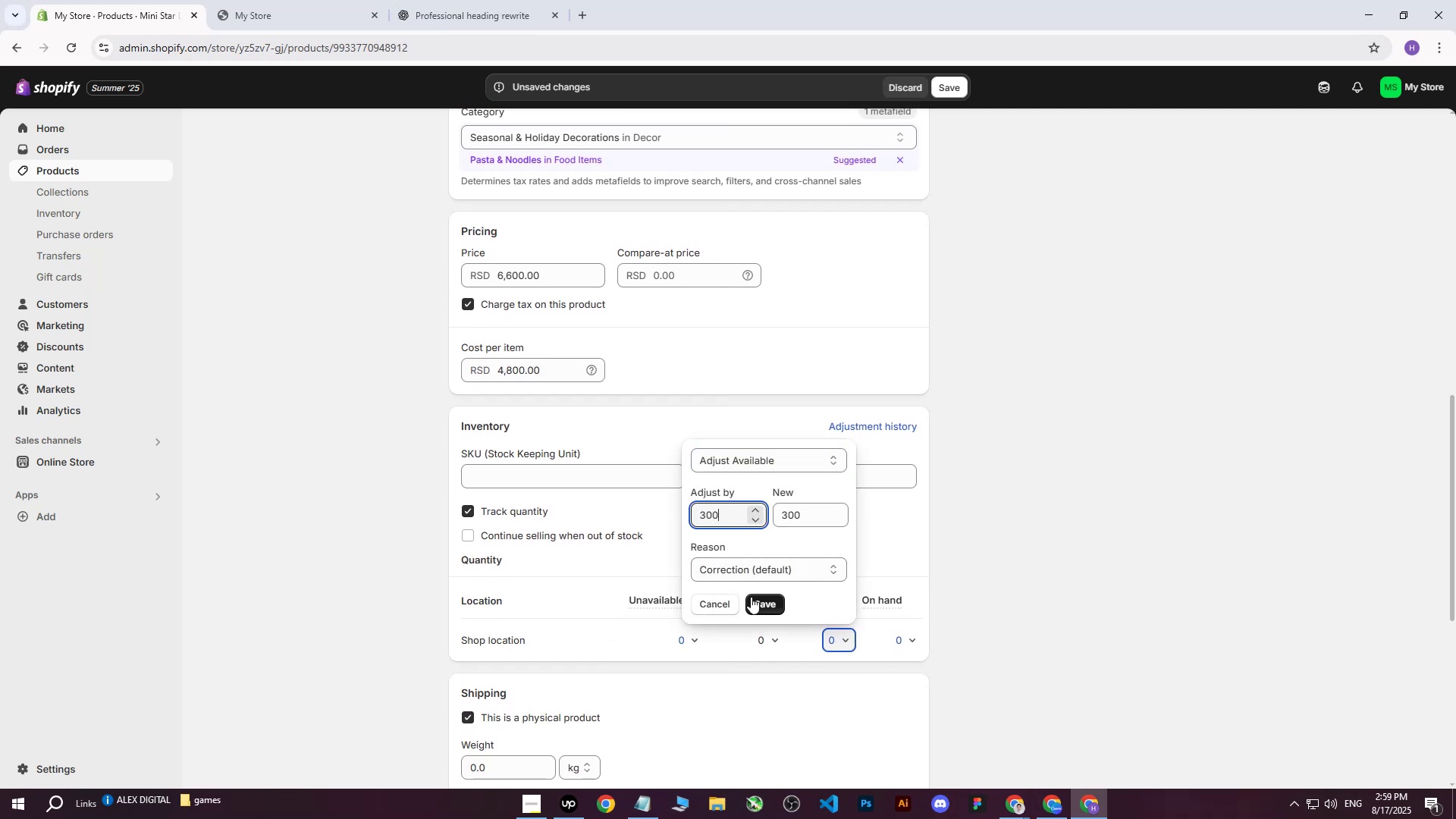 
left_click([751, 602])
 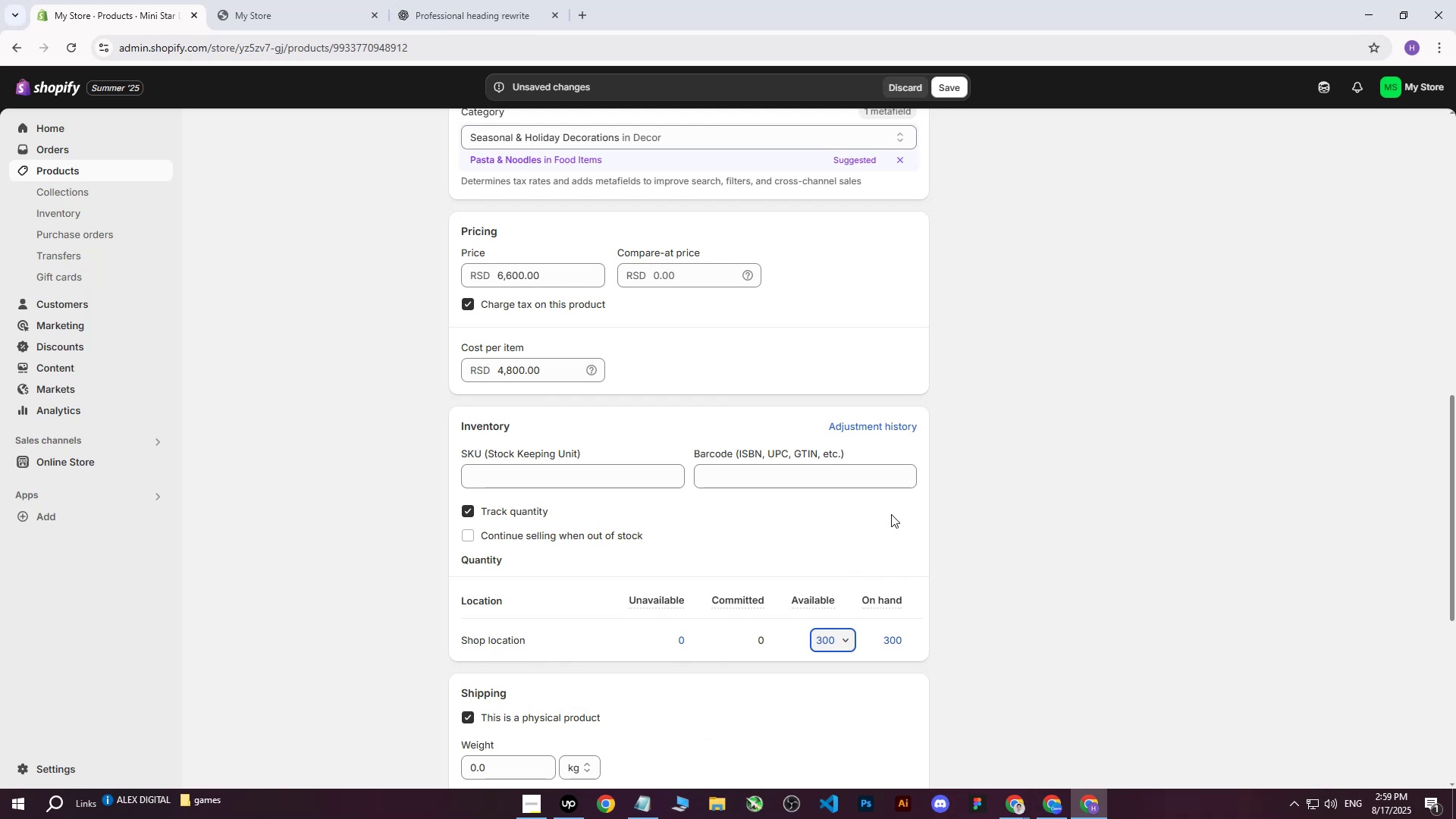 
wait(14.7)
 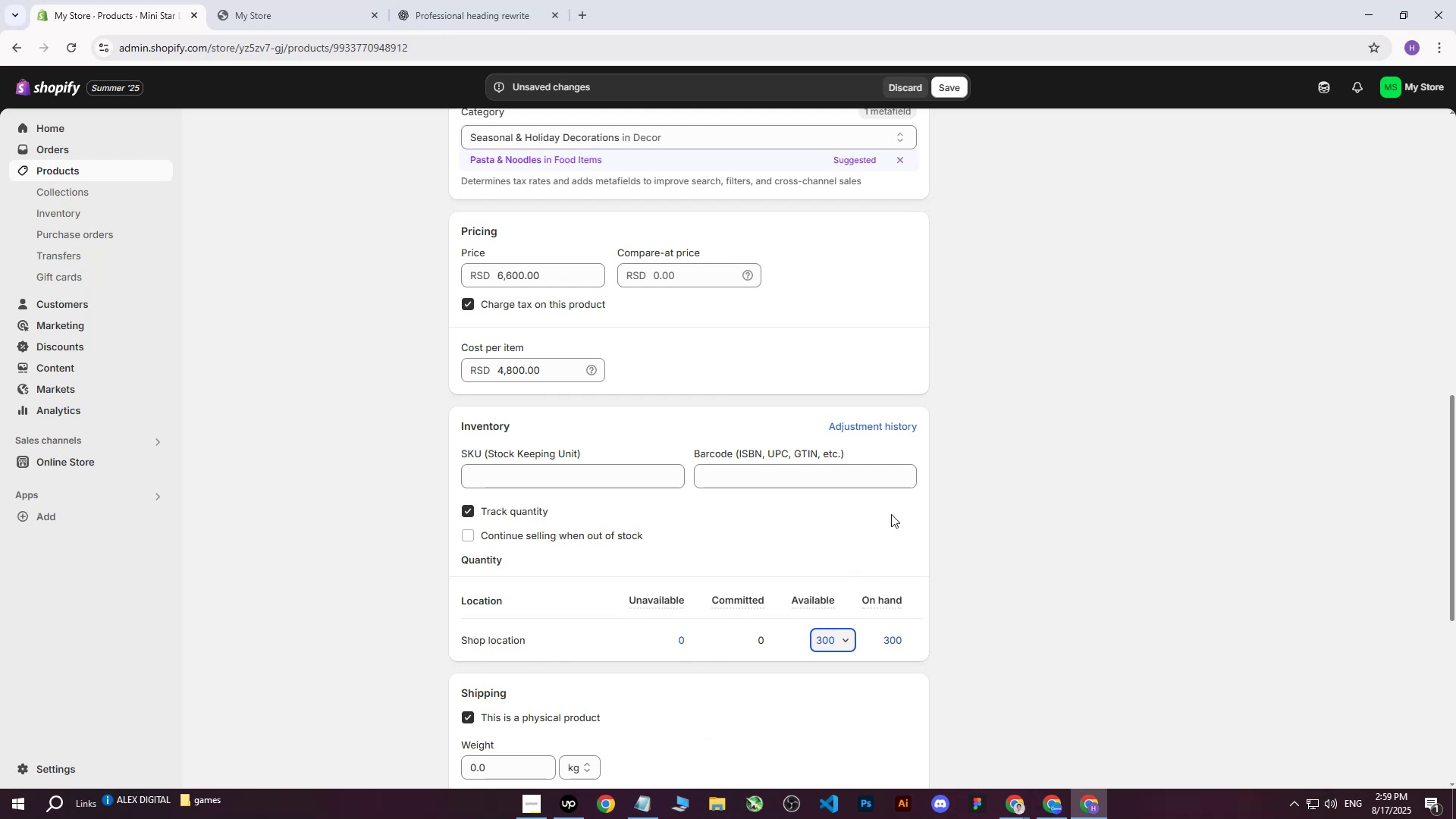 
scroll: coordinate [860, 513], scroll_direction: down, amount: 4.0
 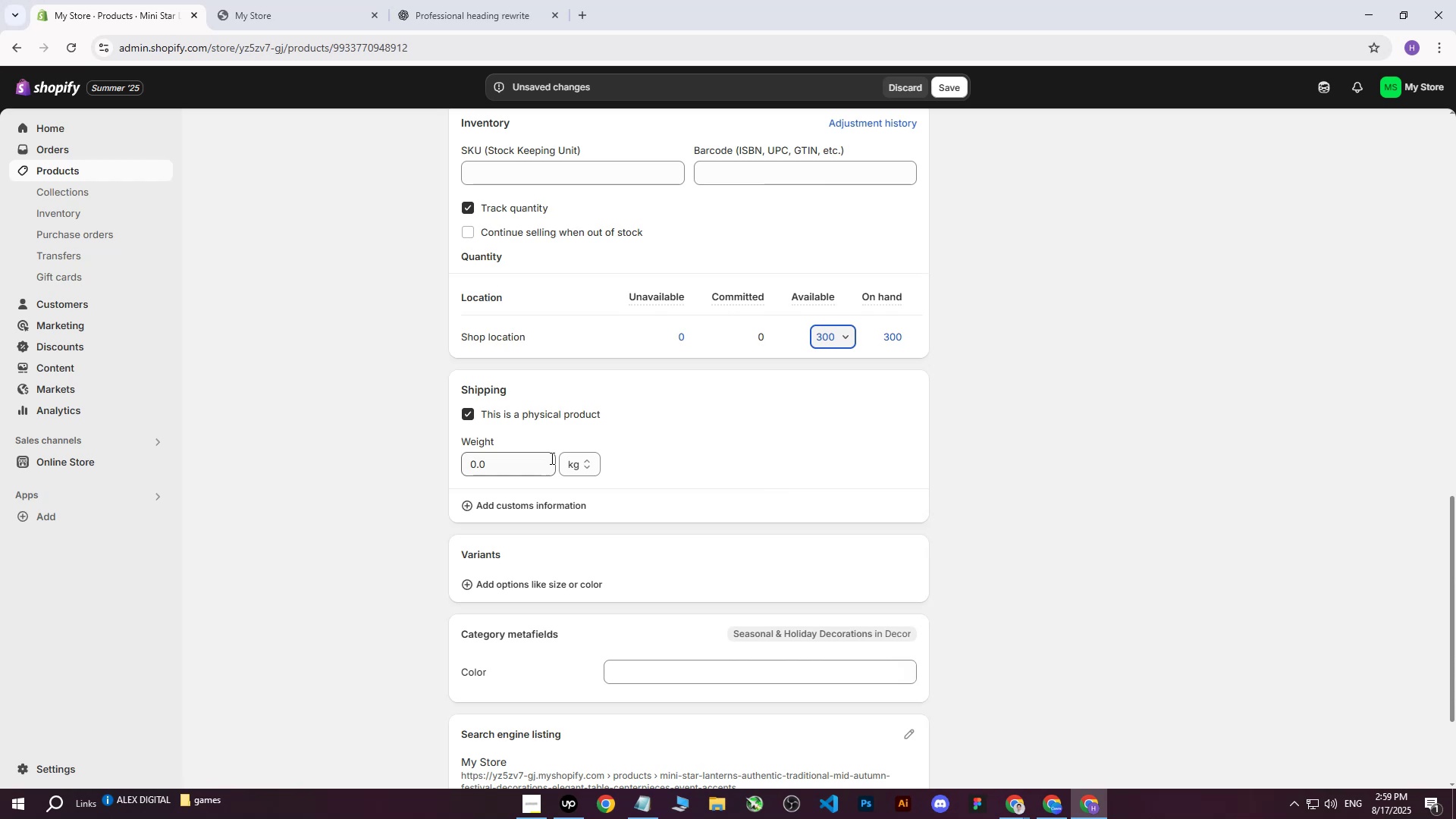 
left_click([528, 463])
 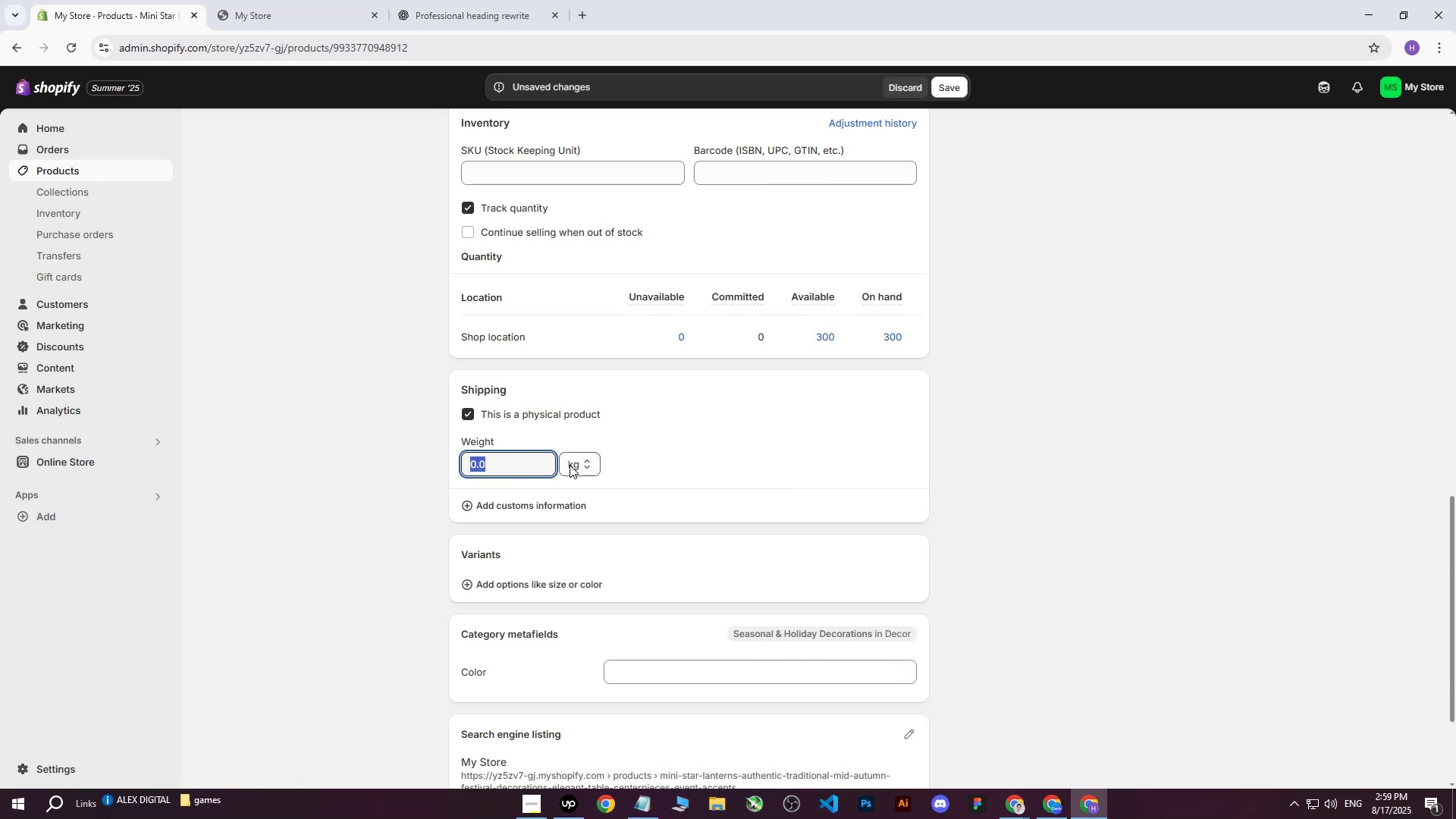 
key(1)
 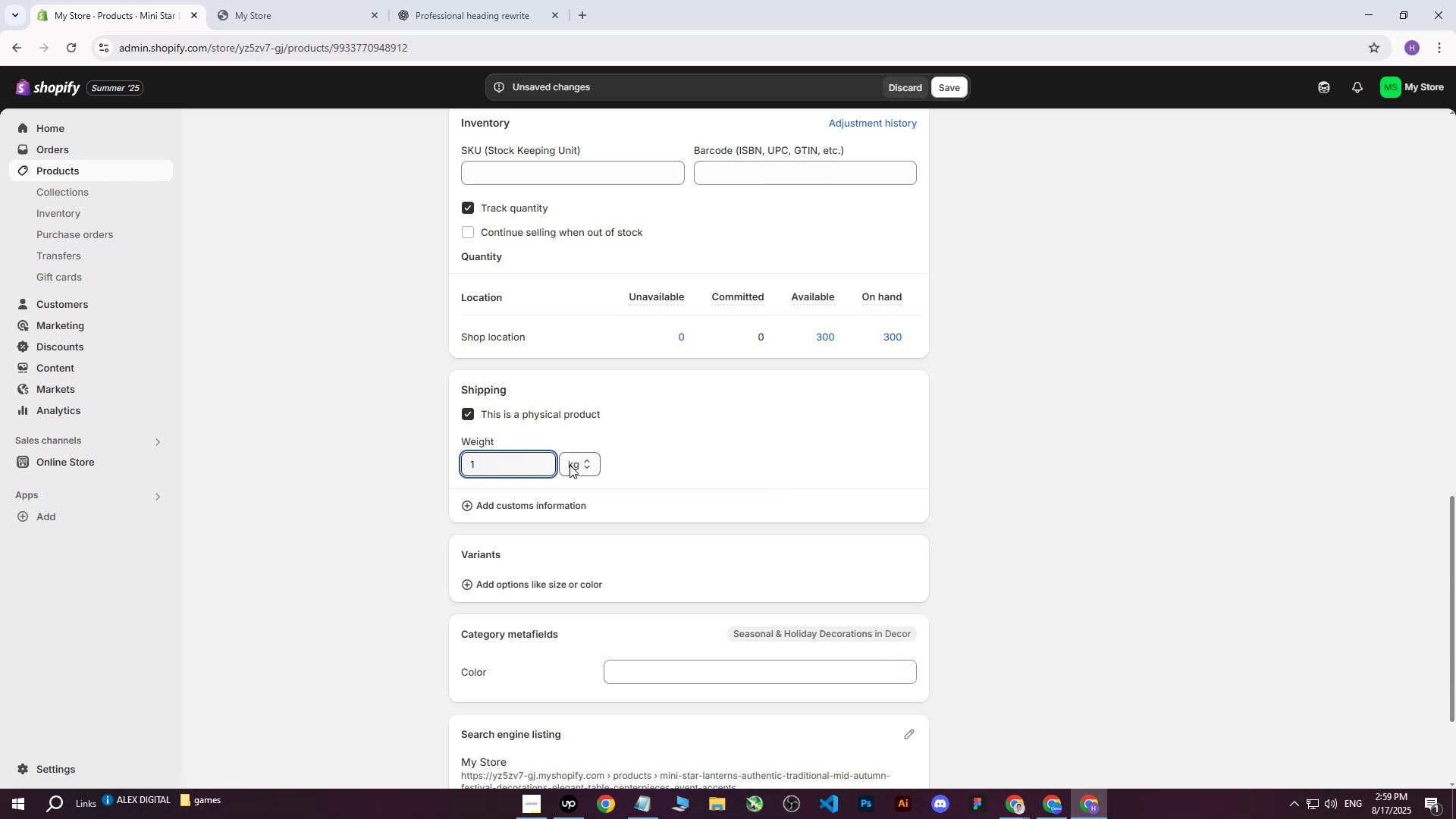 
key(Backspace)
 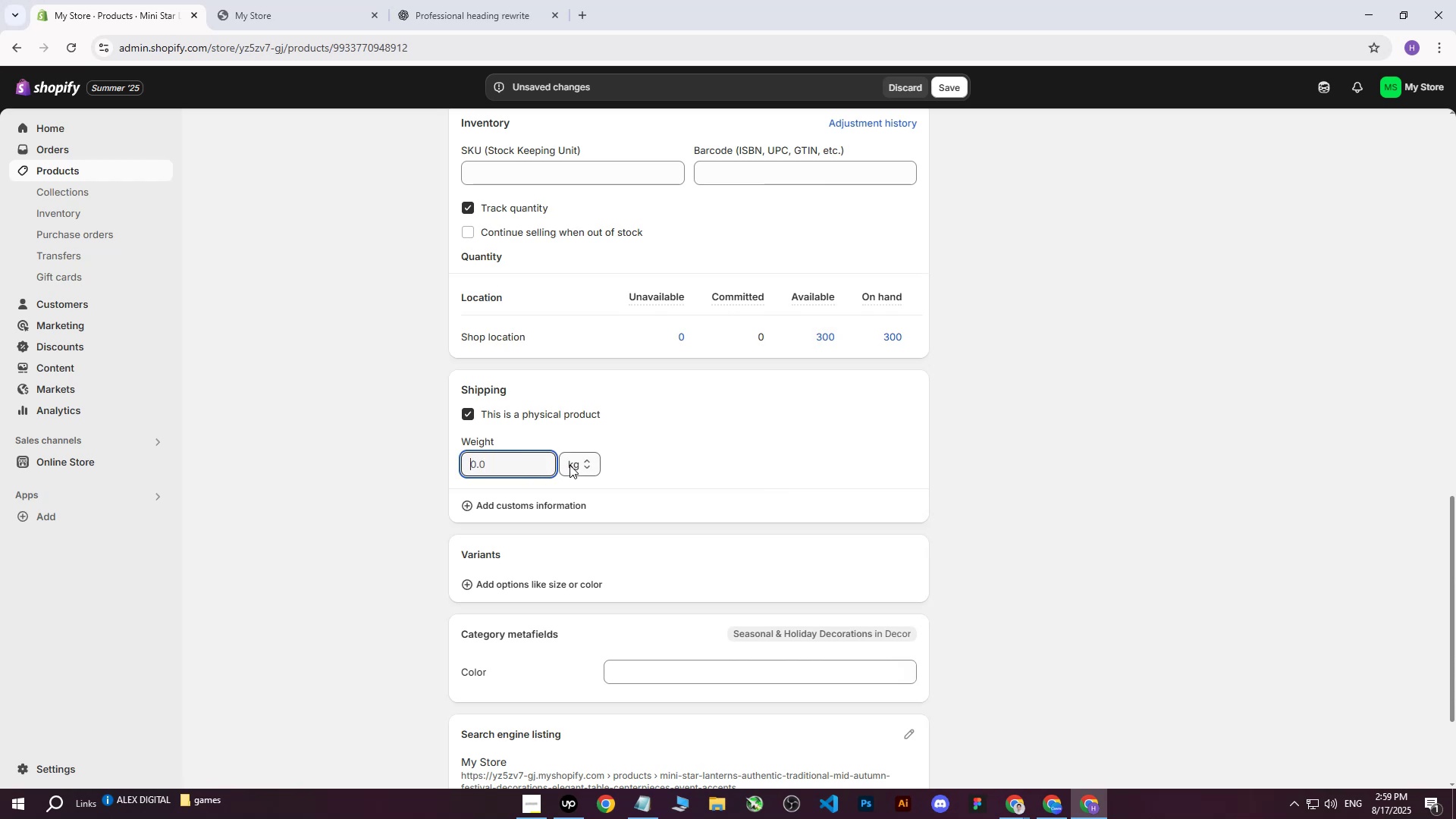 
key(3)
 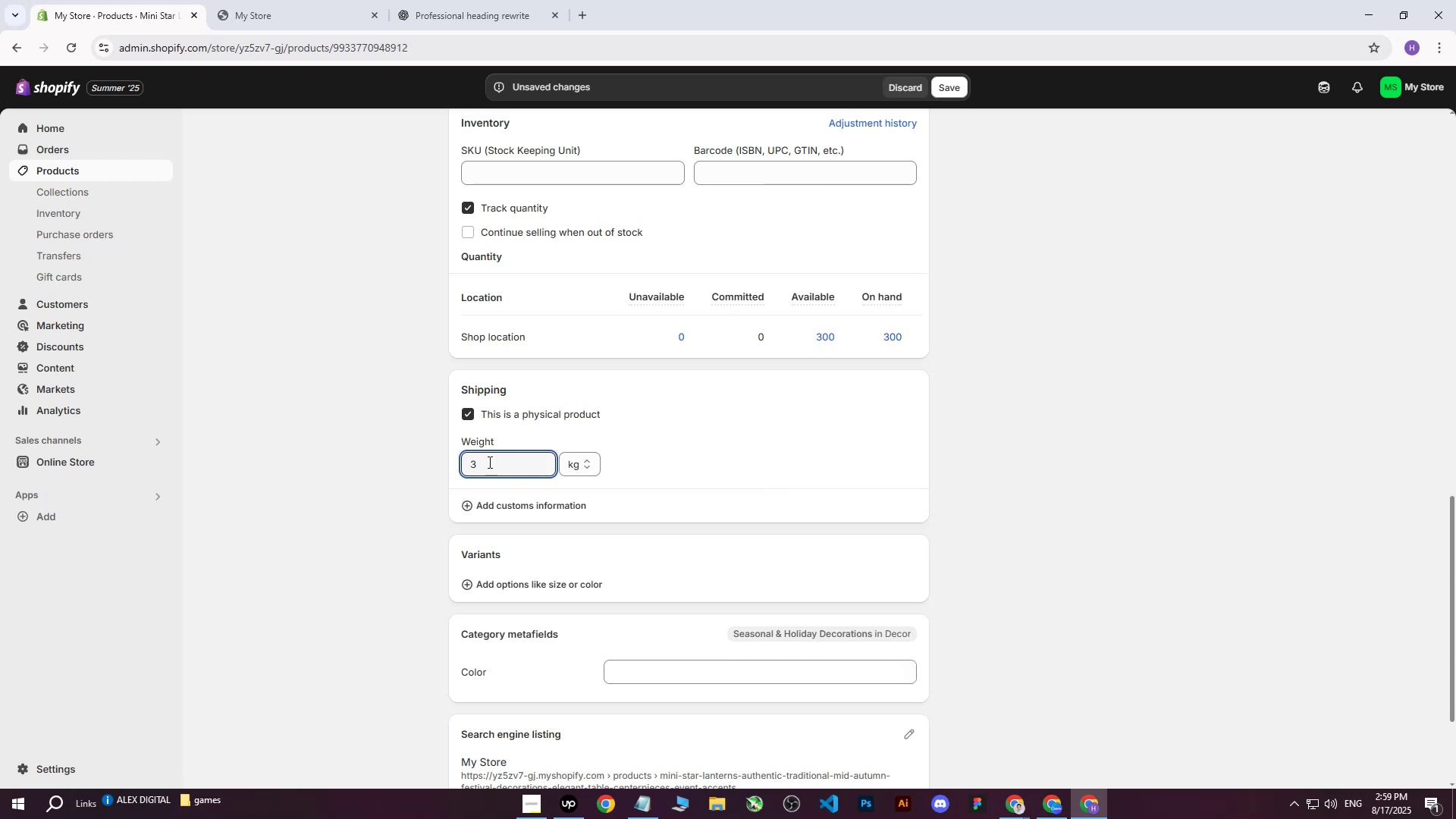 
left_click([403, 459])
 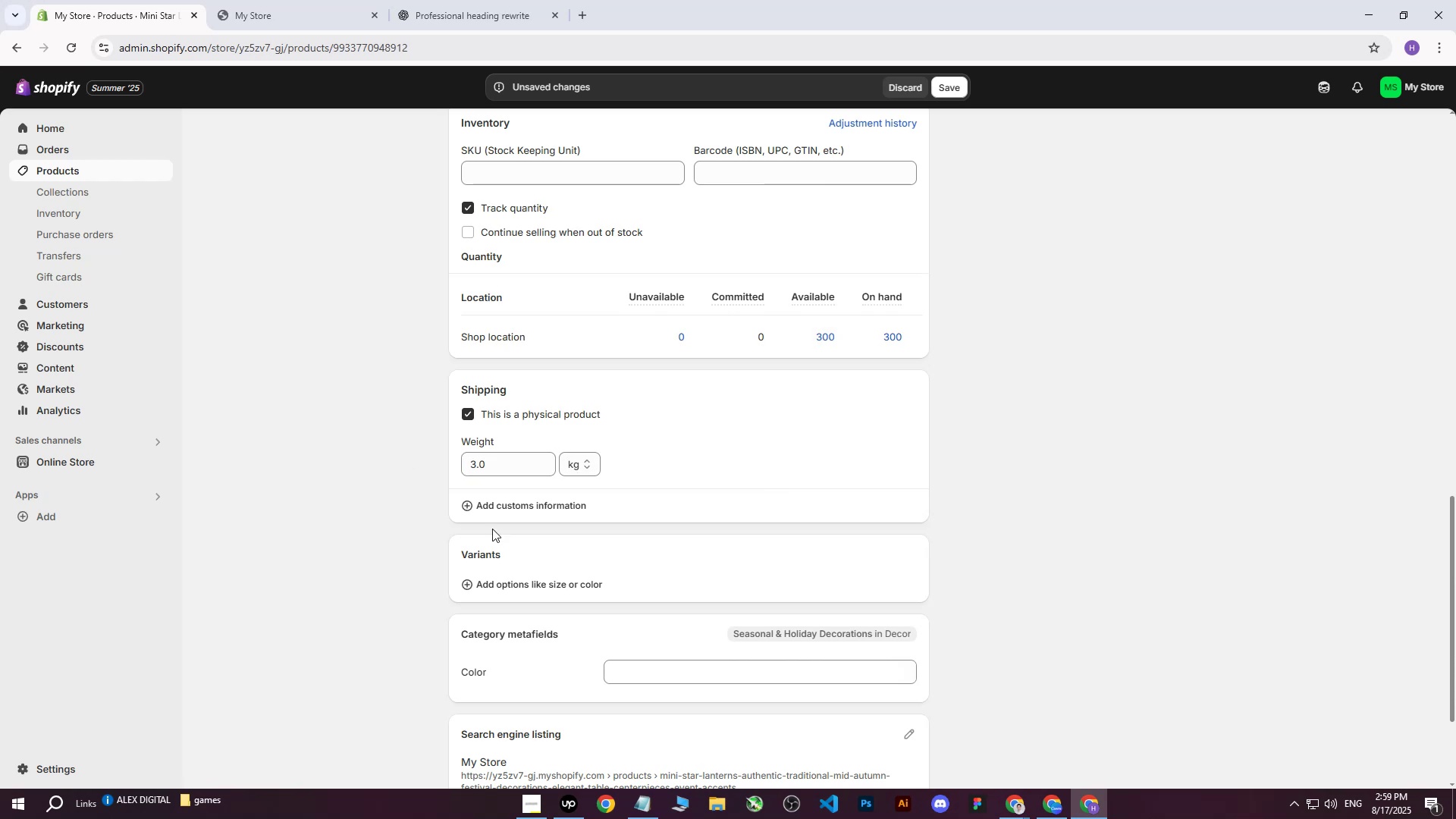 
scroll: coordinate [506, 515], scroll_direction: down, amount: 1.0
 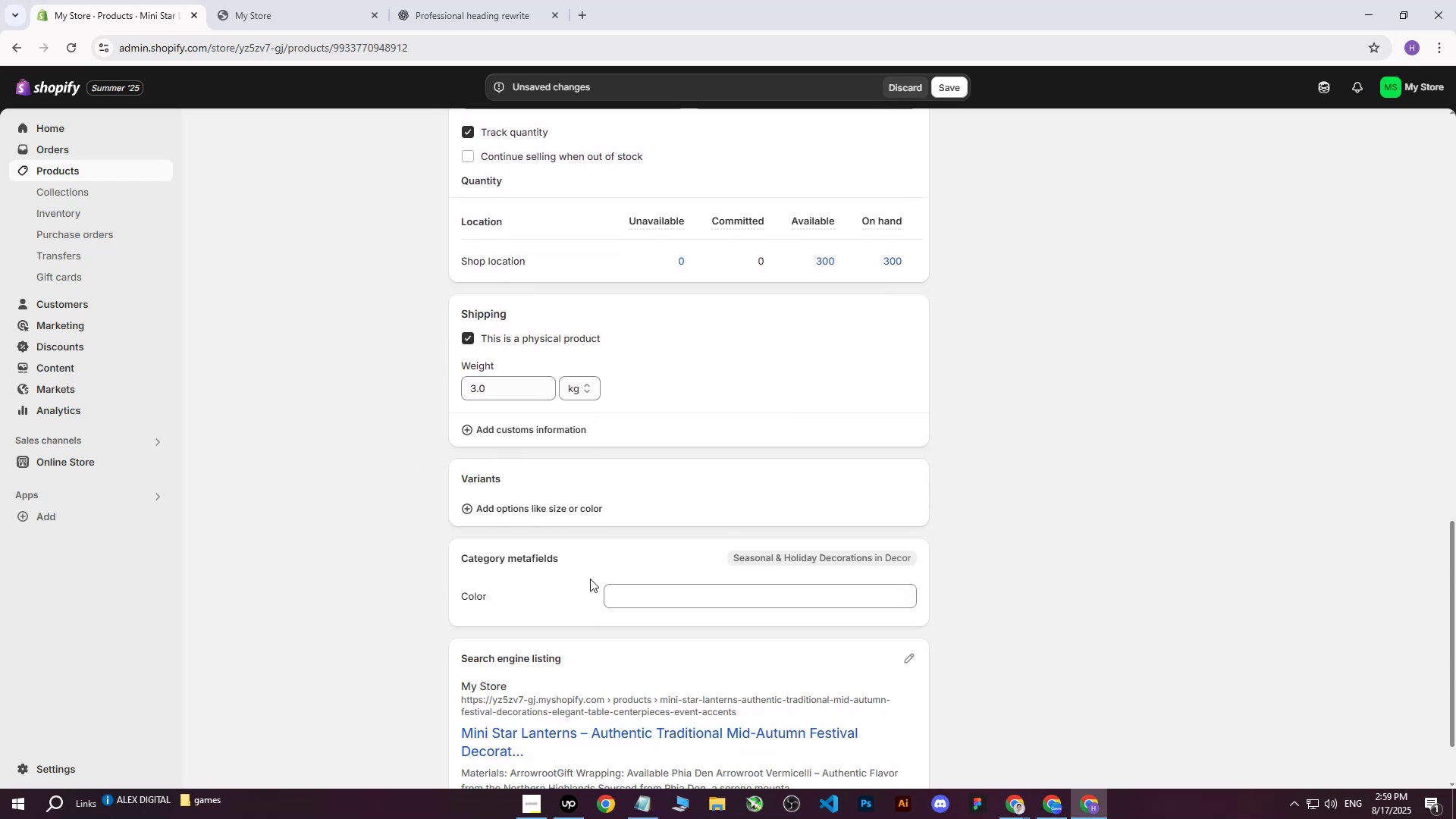 
left_click([629, 592])
 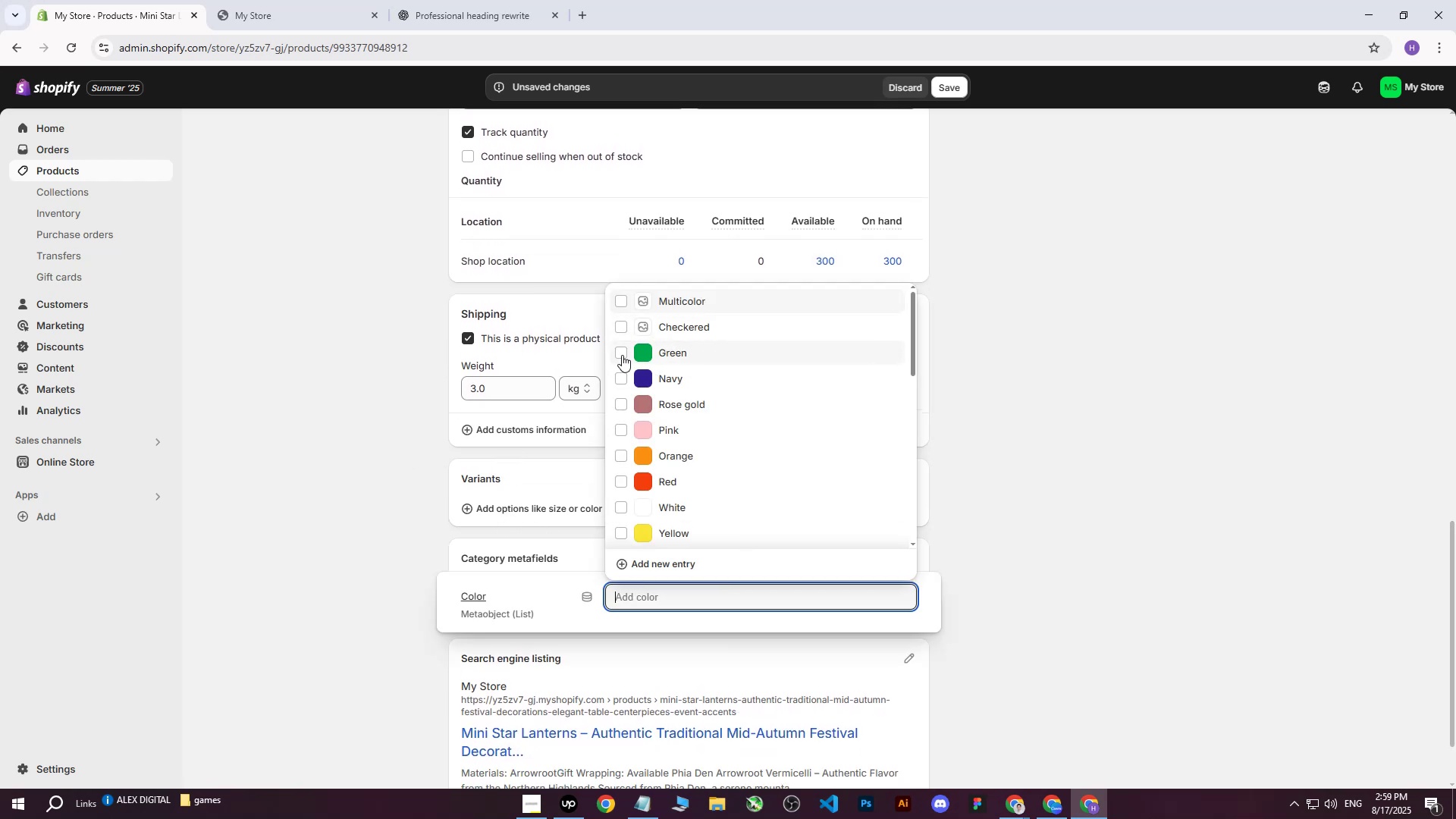 
double_click([625, 381])
 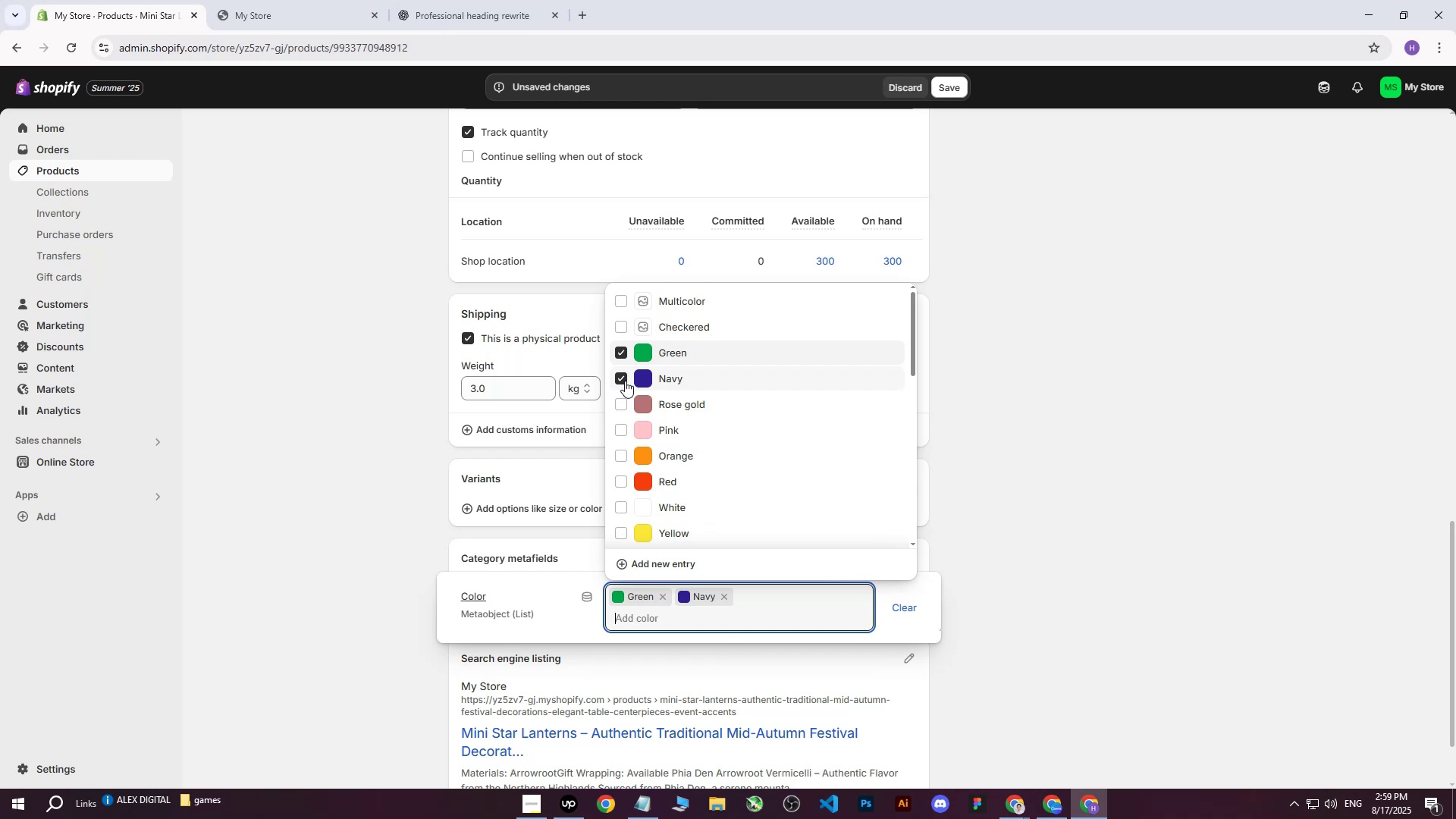 
scroll: coordinate [645, 392], scroll_direction: down, amount: 2.0
 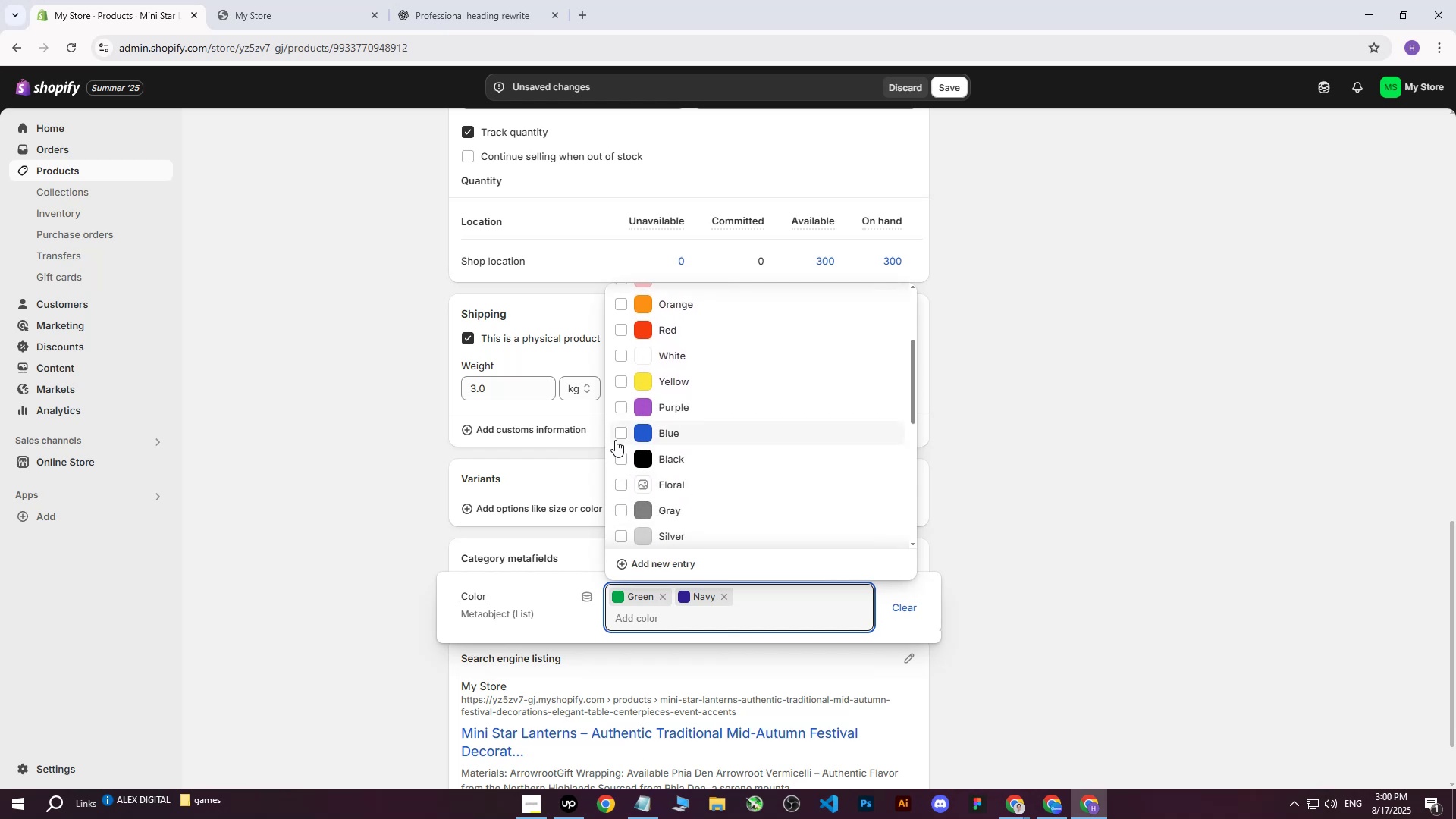 
left_click([617, 452])
 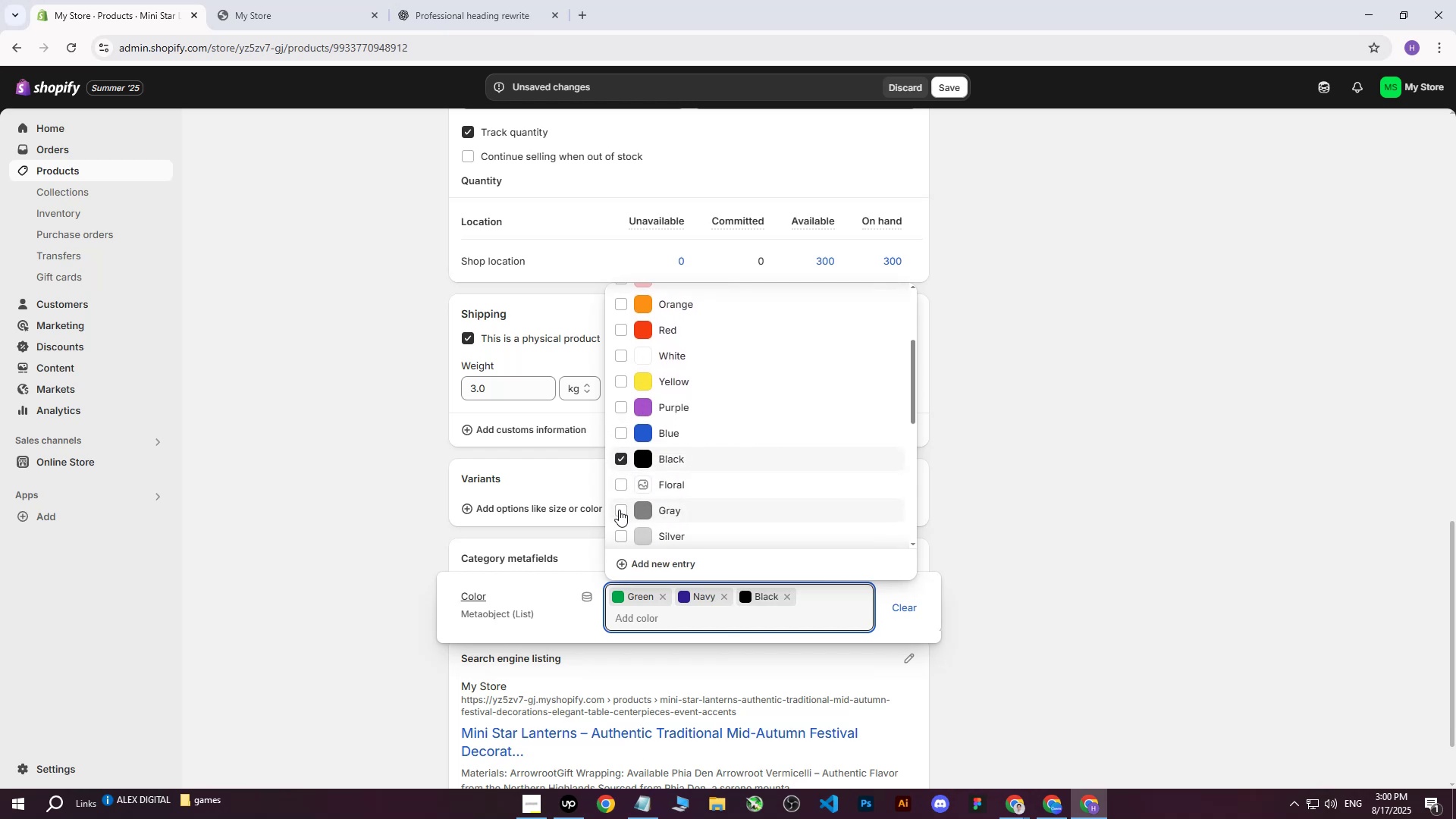 
double_click([616, 538])
 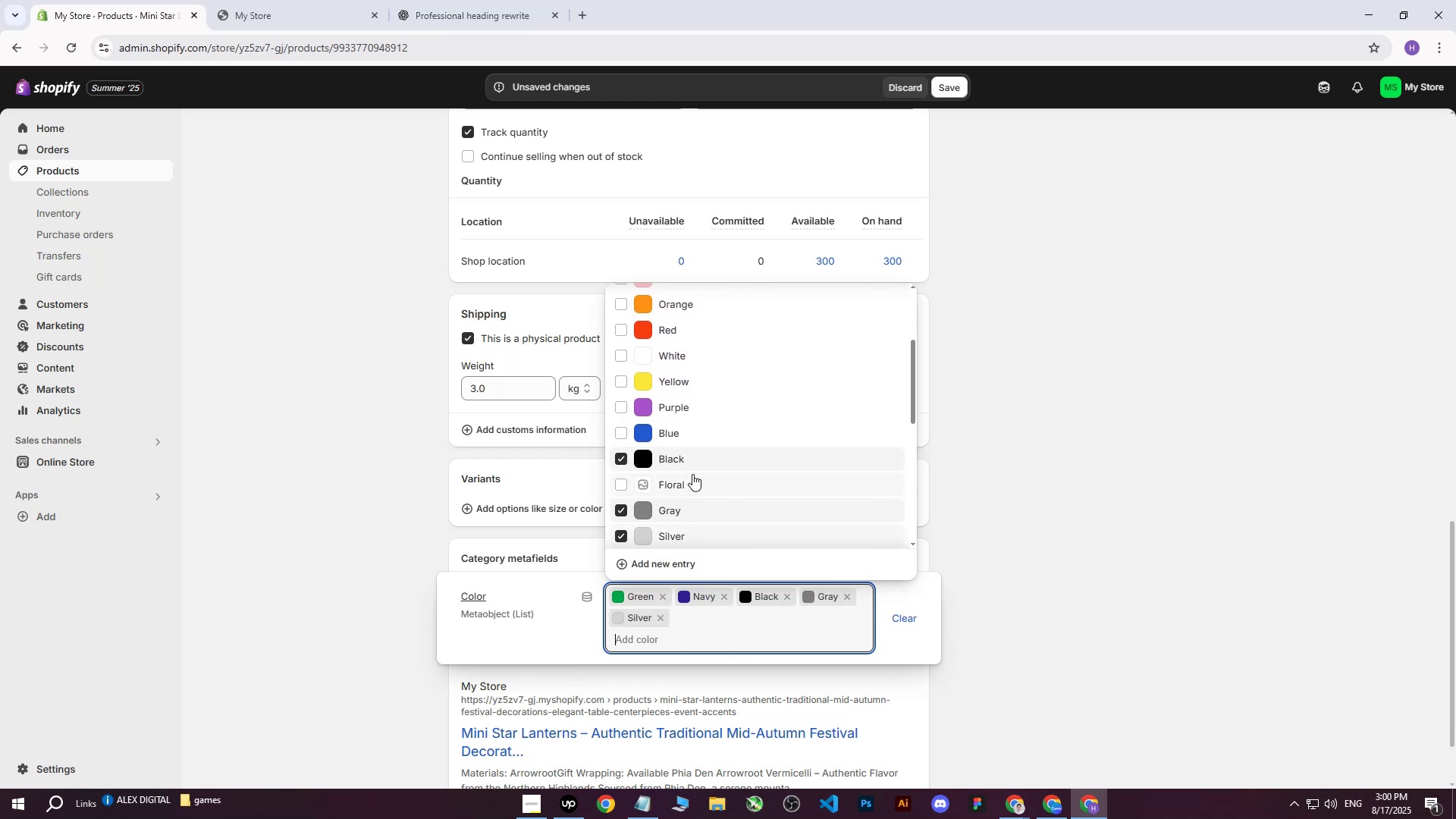 
scroll: coordinate [721, 460], scroll_direction: down, amount: 2.0
 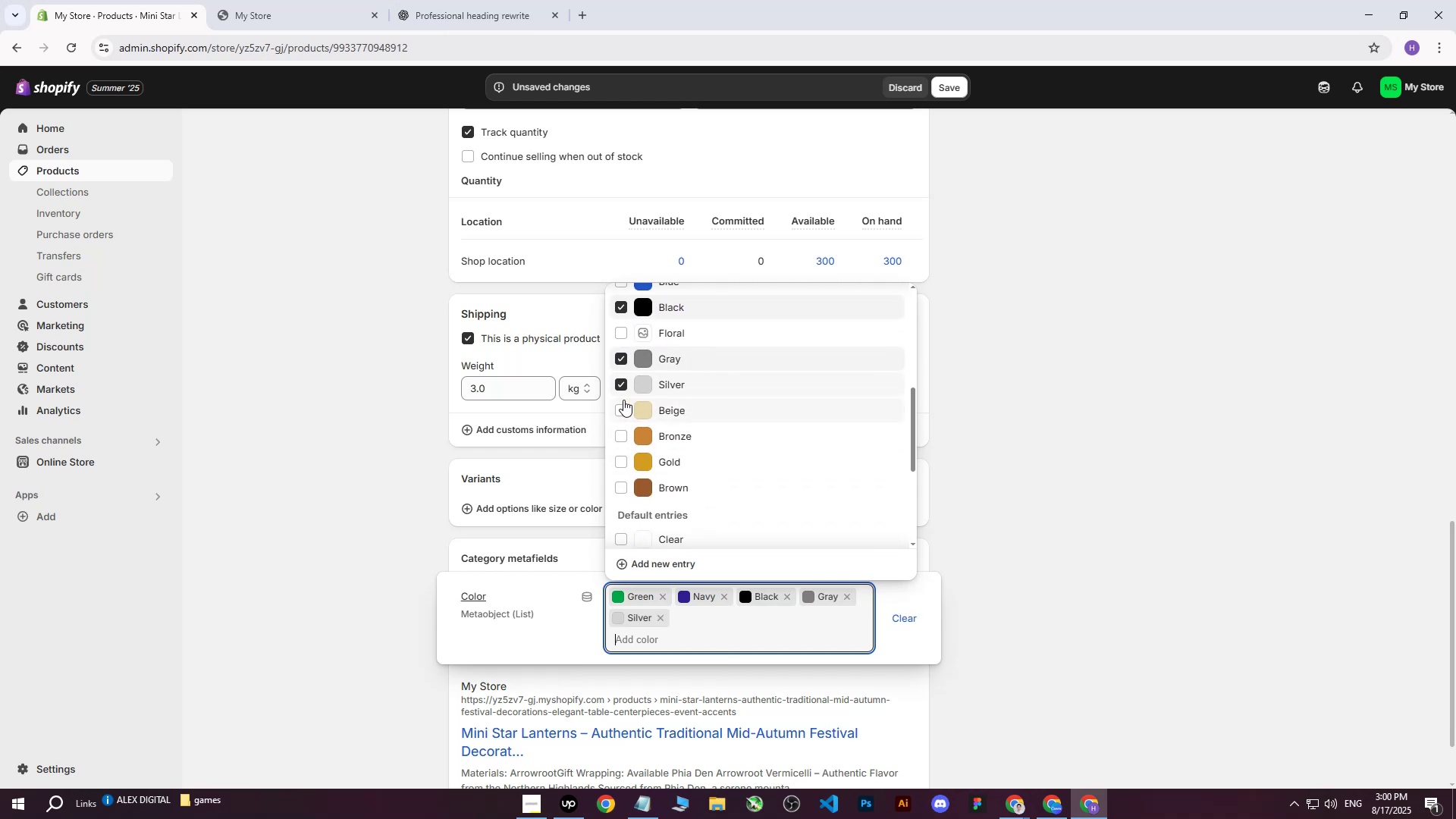 
left_click([620, 408])
 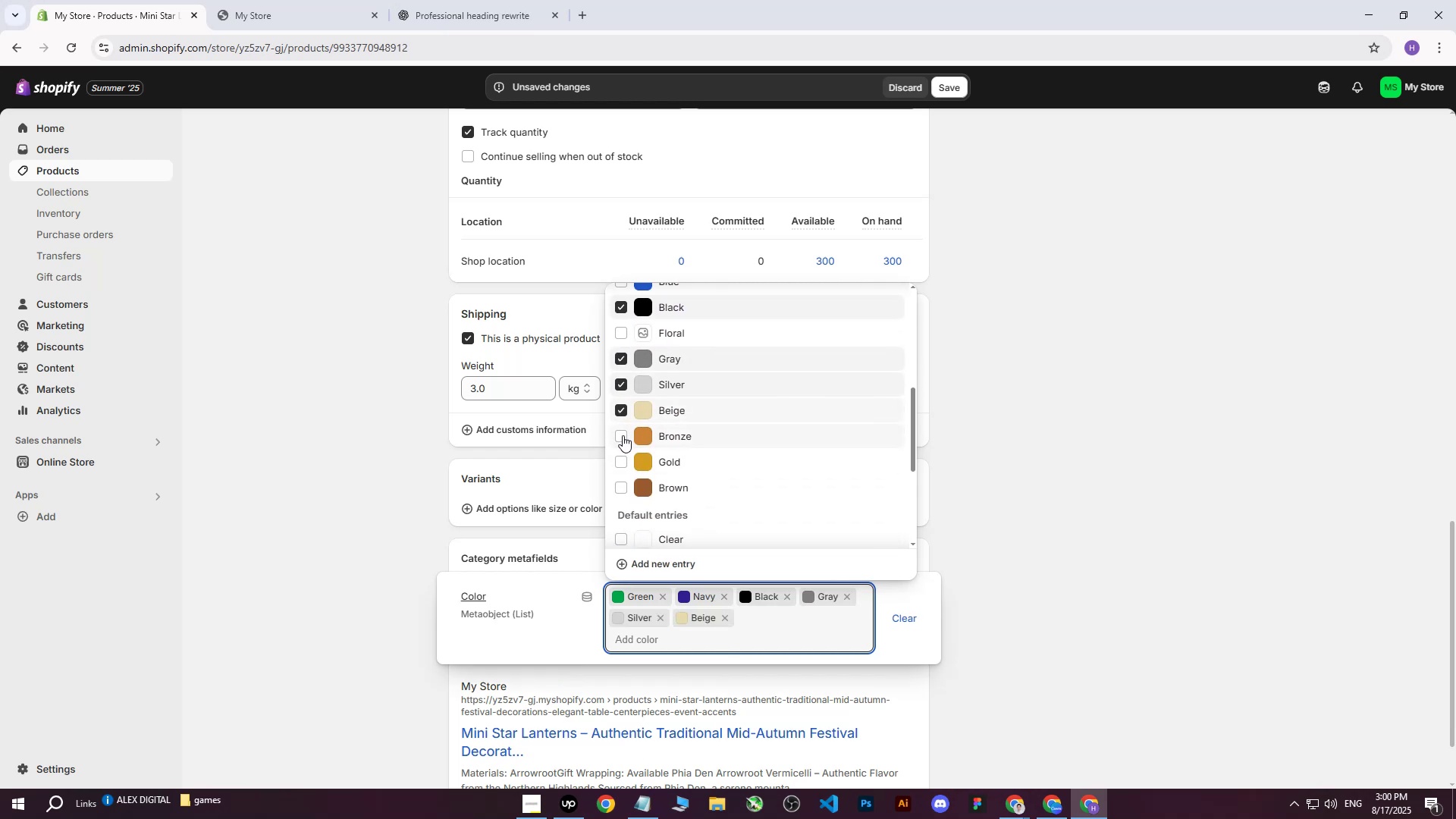 
left_click([623, 435])
 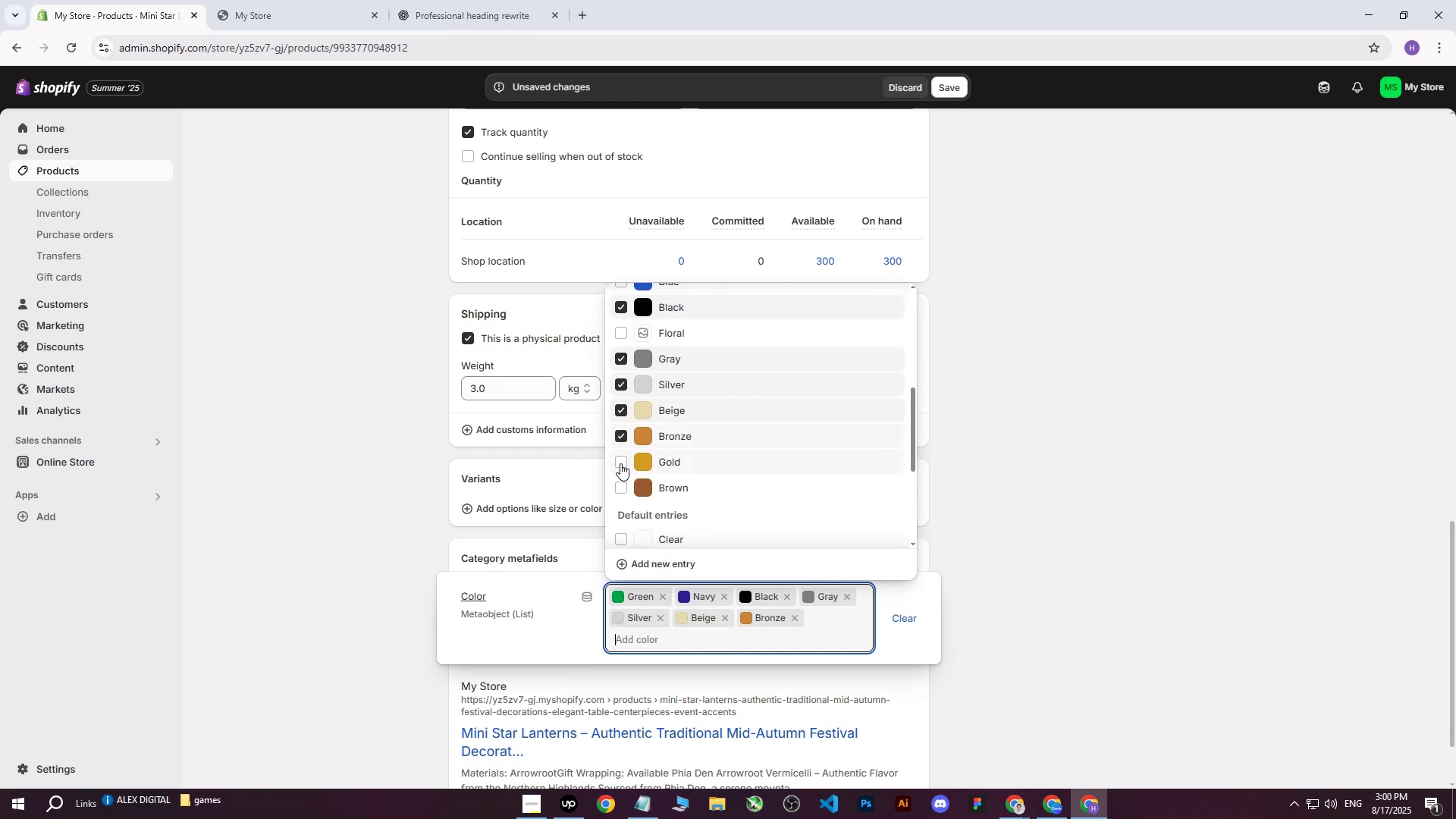 
left_click([620, 463])
 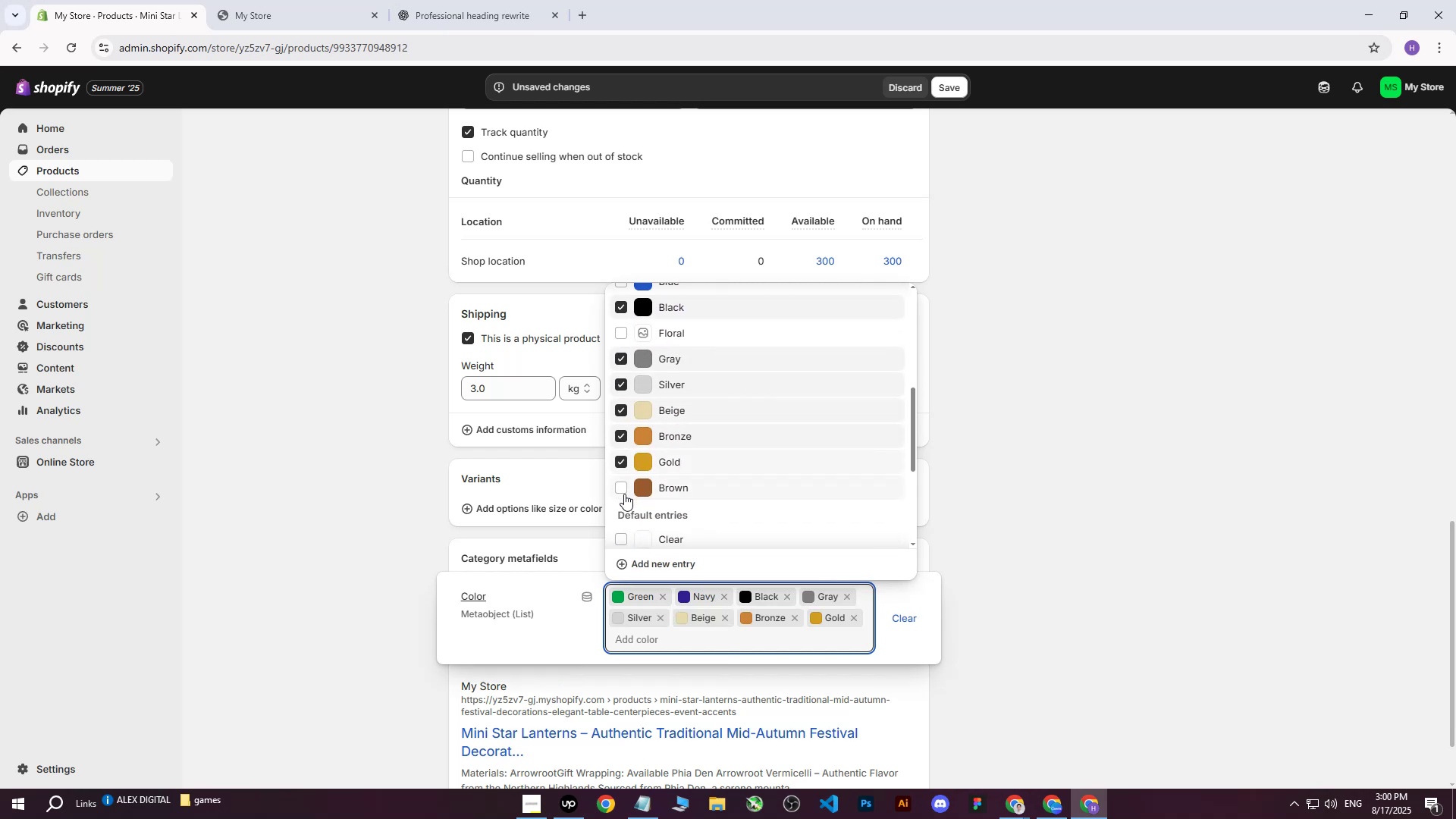 
left_click([624, 494])
 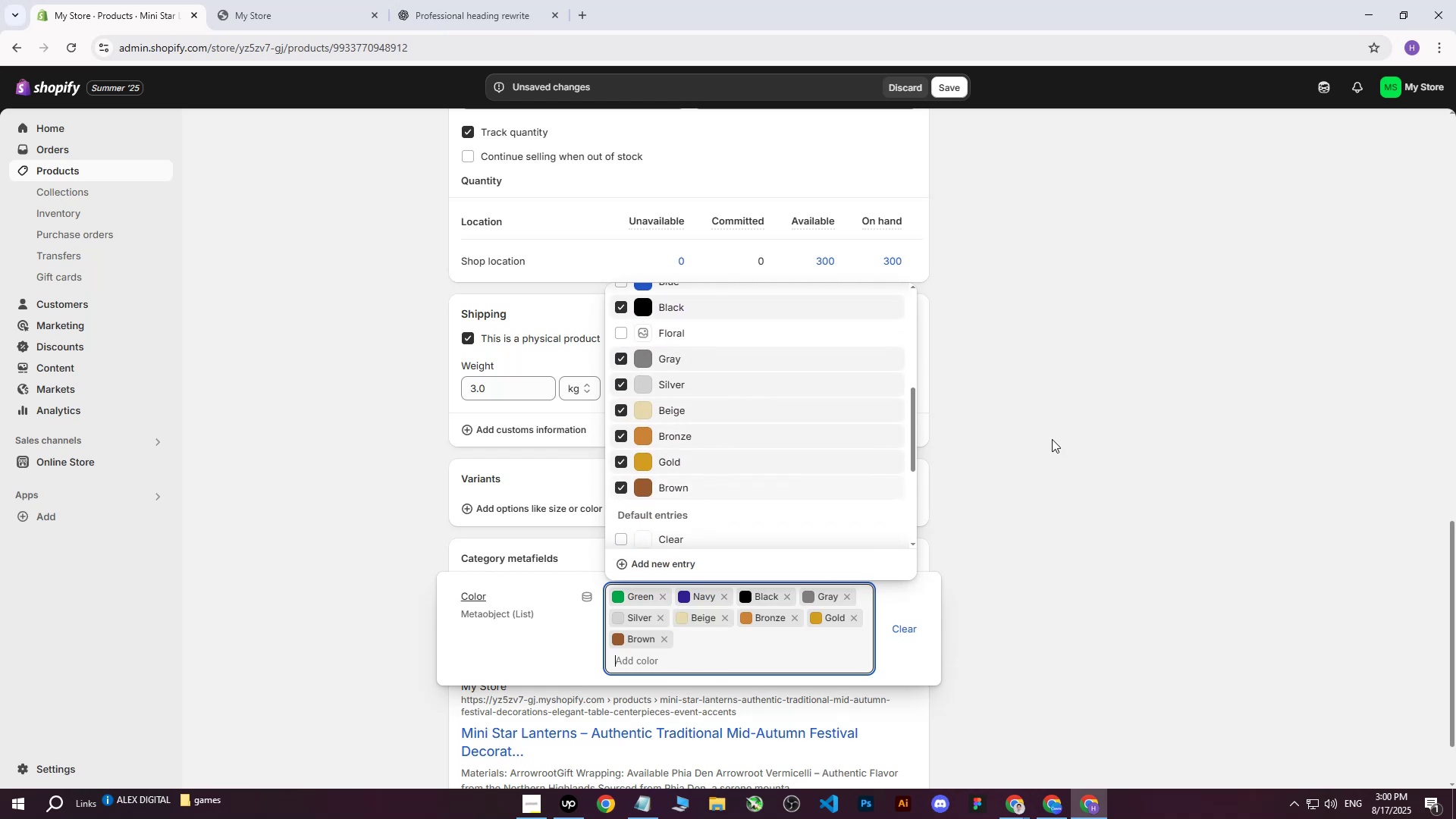 
left_click([1052, 439])
 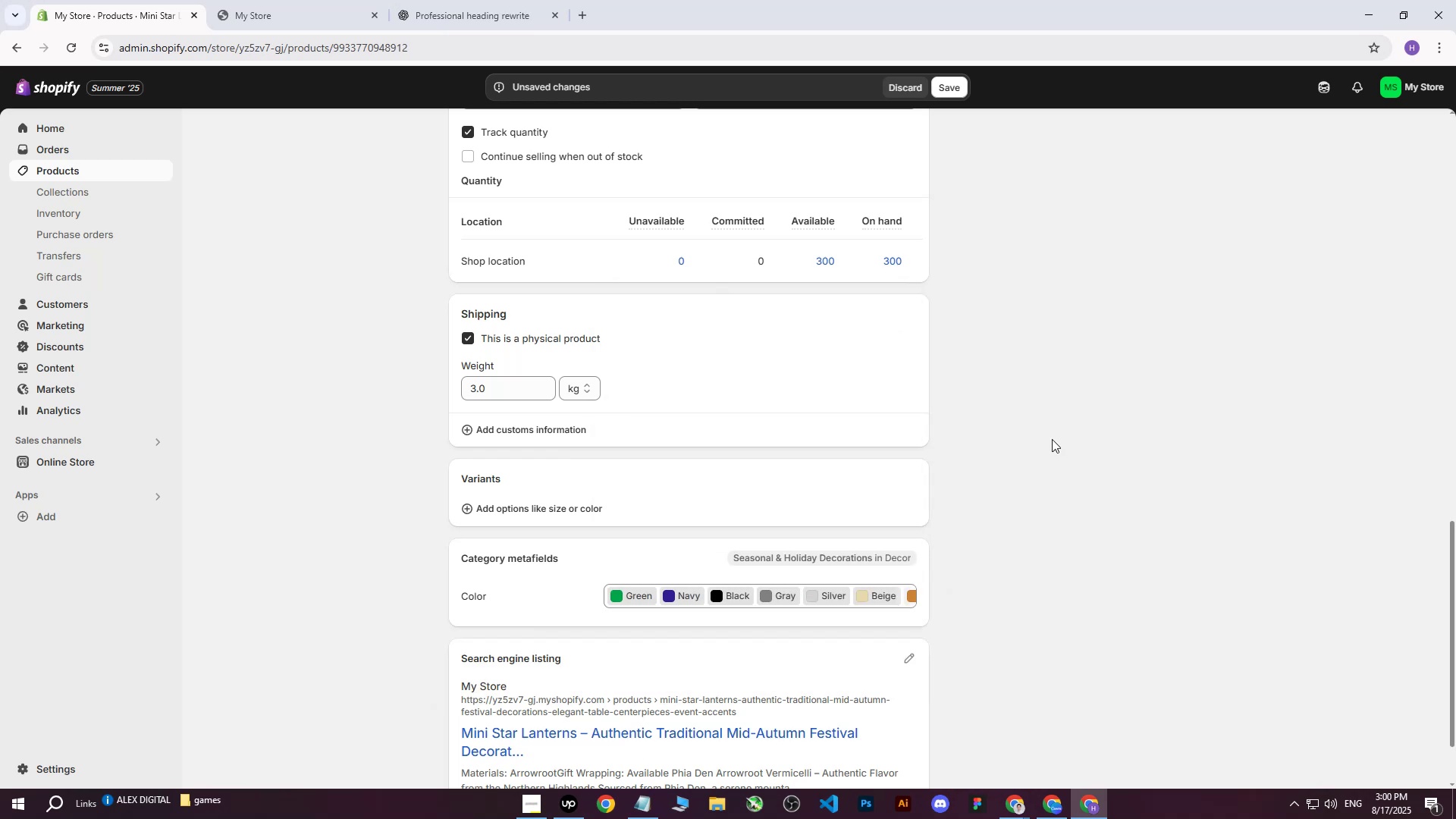 
scroll: coordinate [1024, 457], scroll_direction: up, amount: 16.0
 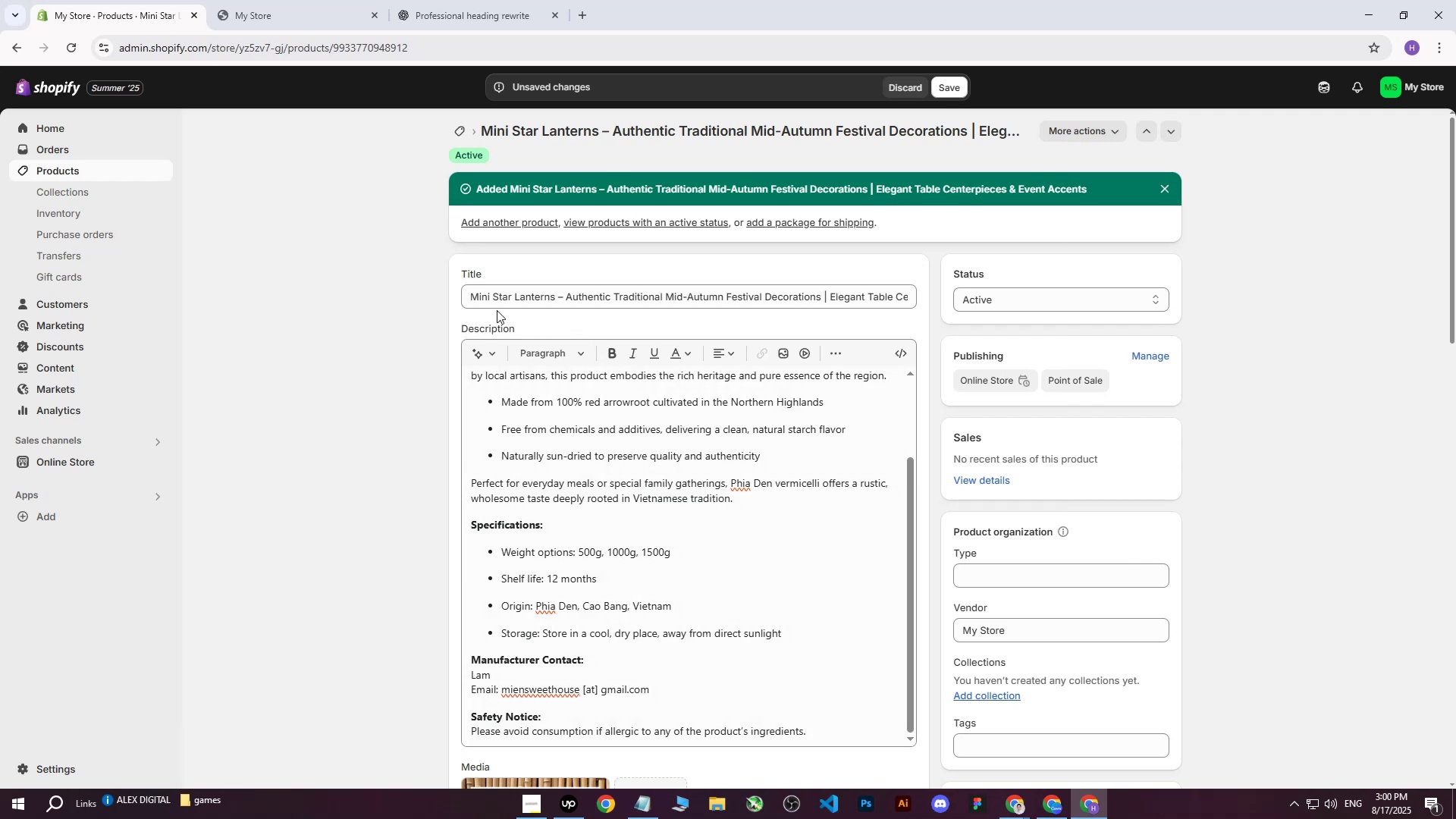 
left_click_drag(start_coordinate=[472, 297], to_coordinate=[978, 306])
 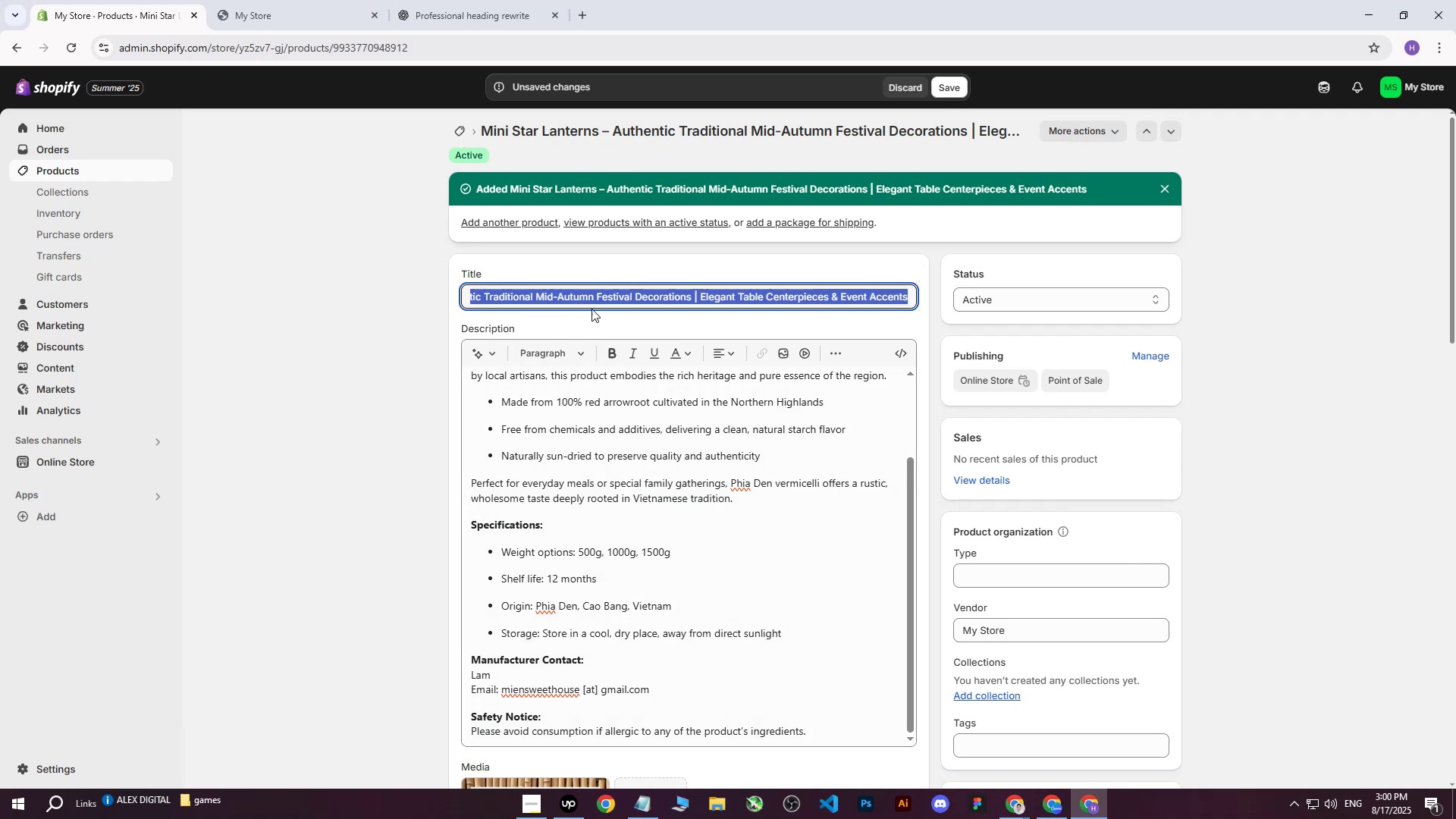 
right_click([599, 297])
 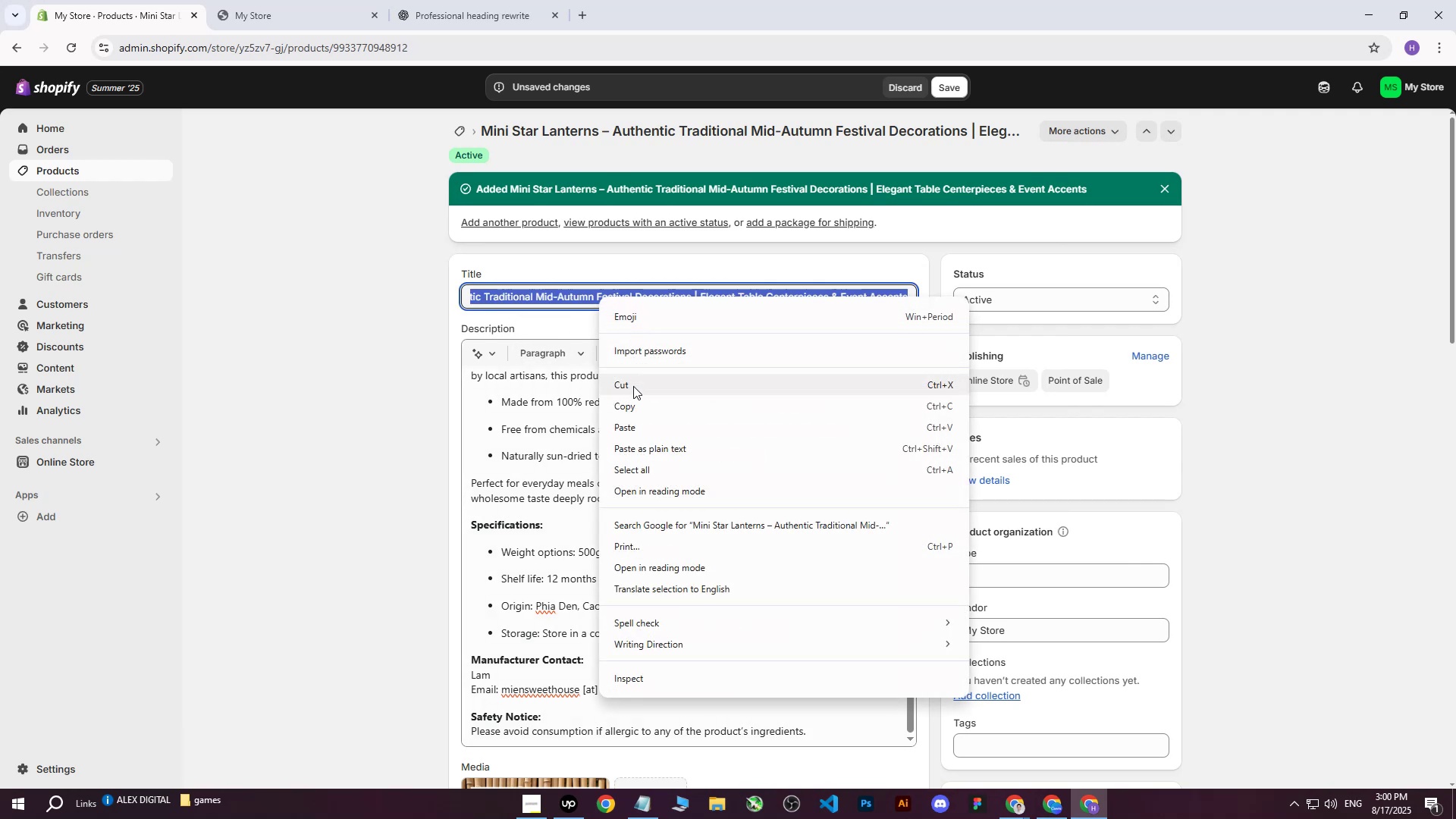 
left_click([634, 401])
 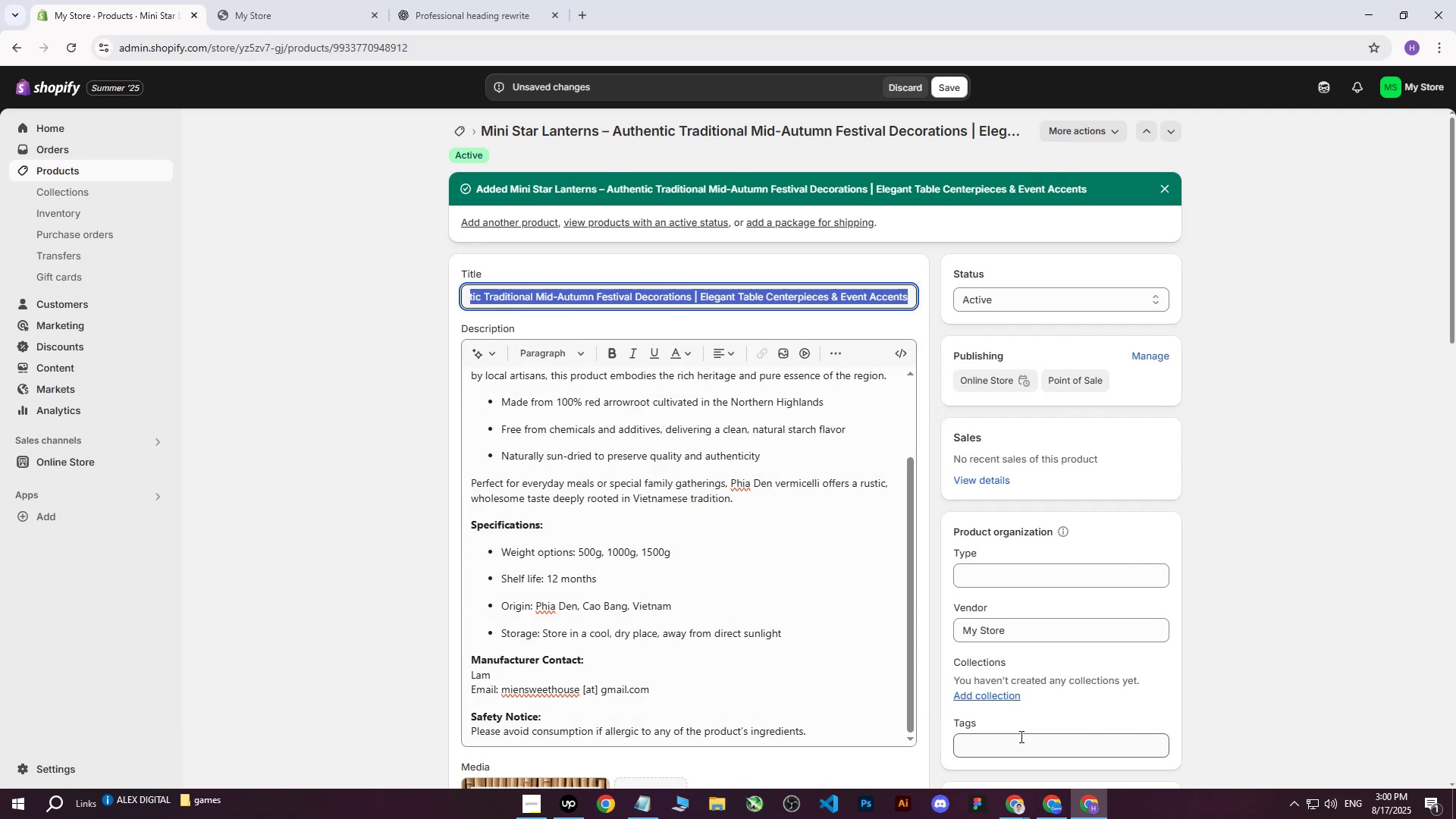 
left_click([1013, 745])
 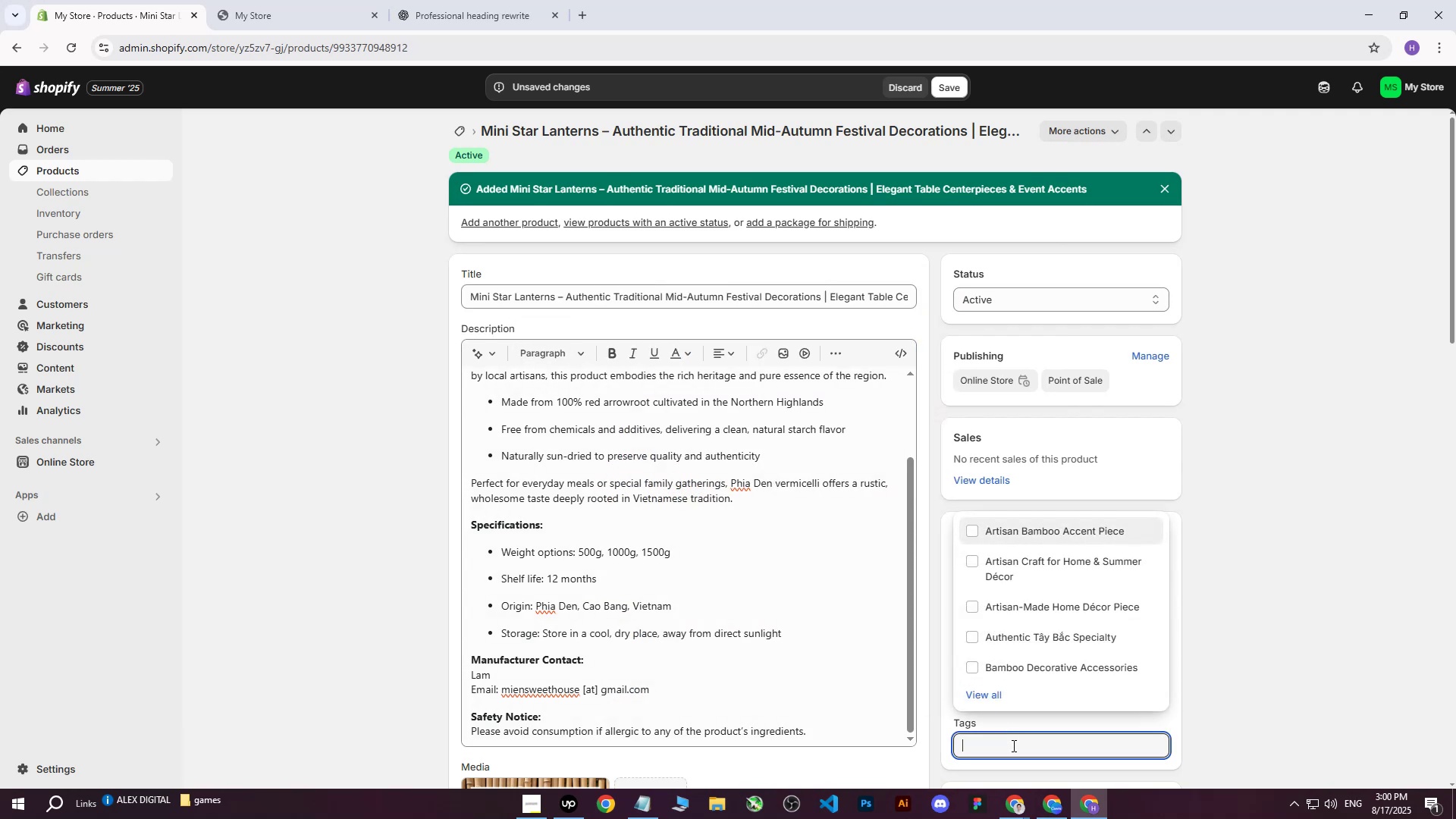 
right_click([1012, 745])
 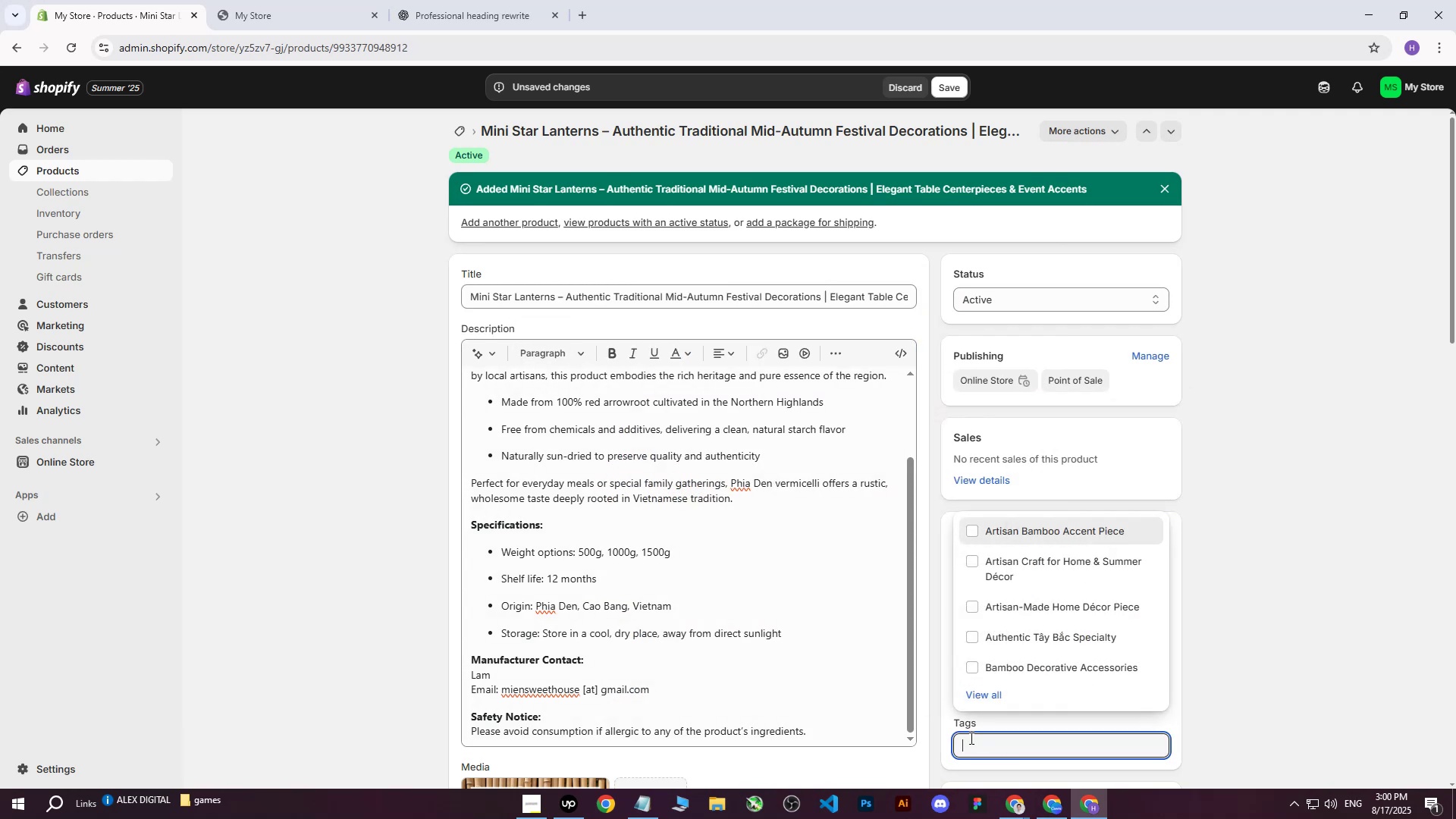 
double_click([970, 741])
 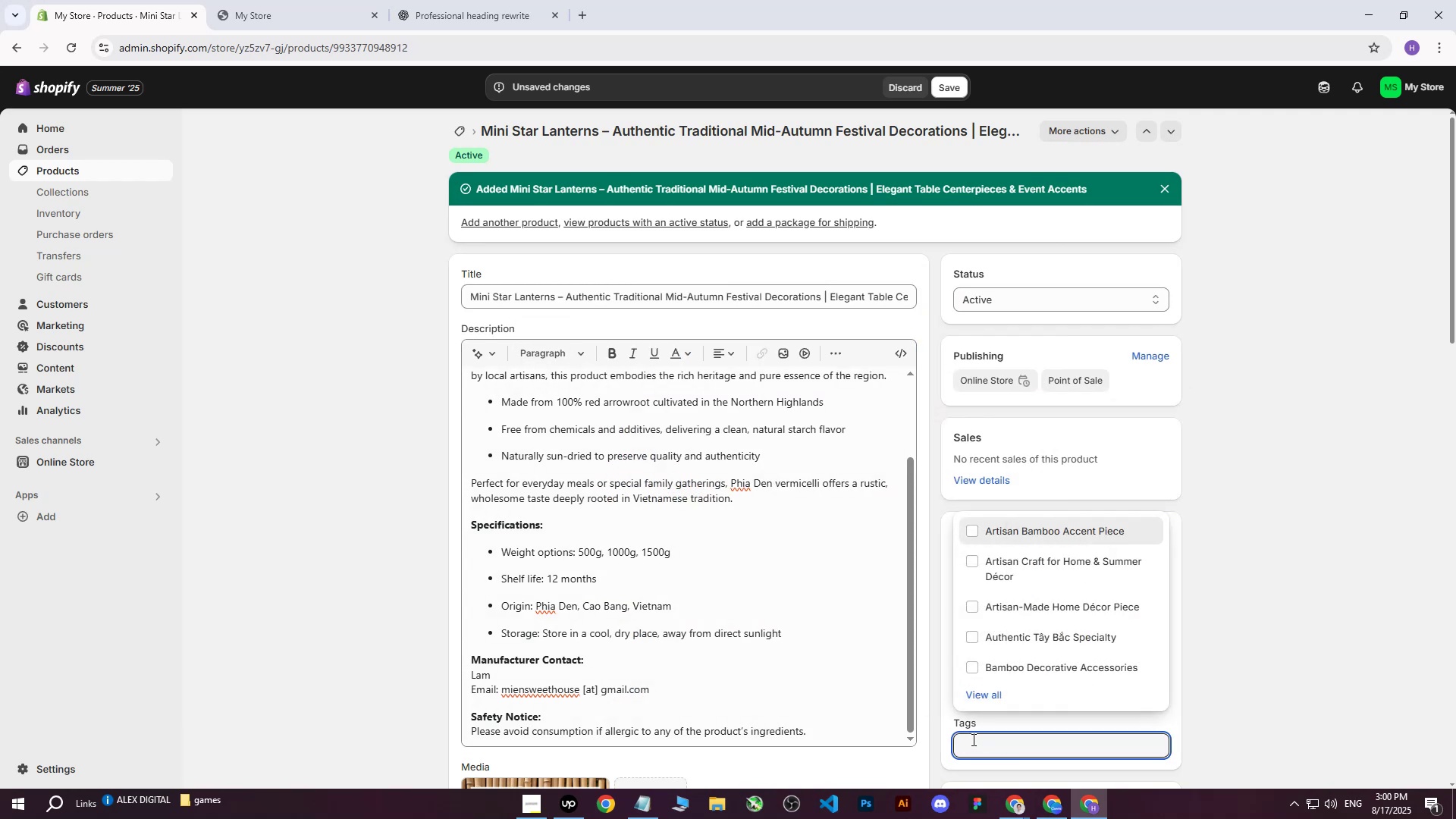 
key(Control+ControlLeft)
 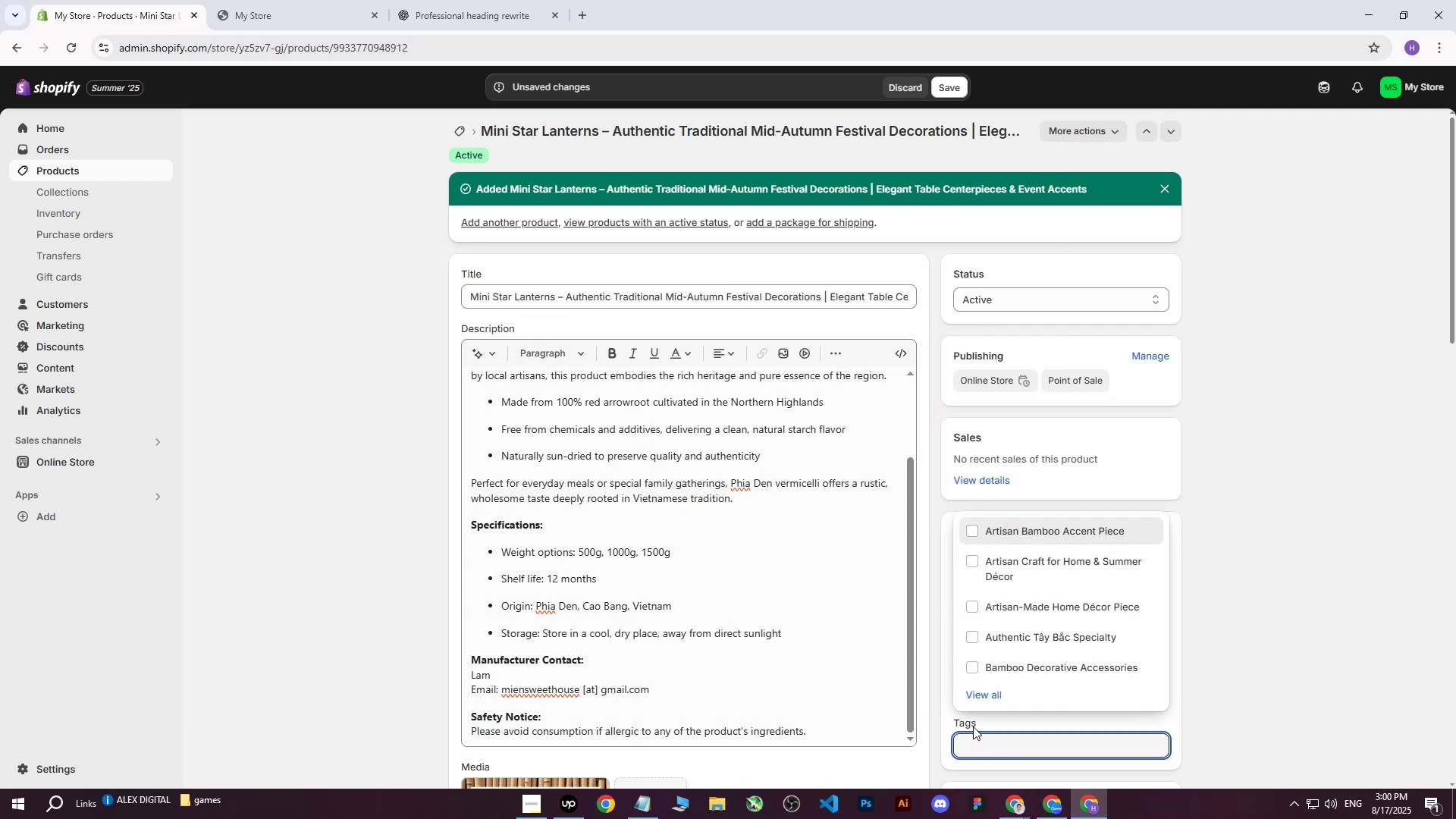 
key(Control+V)
 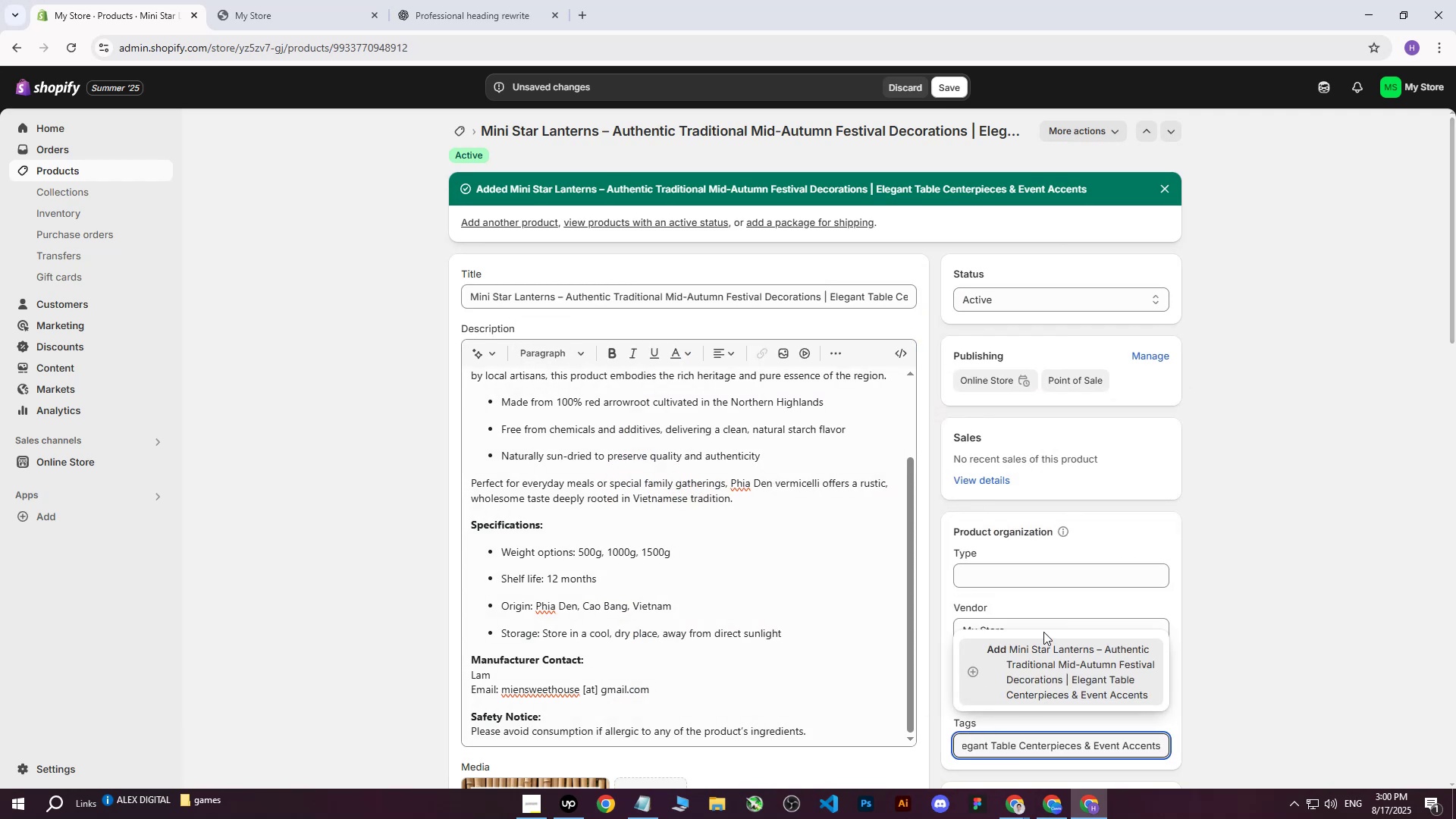 
left_click([1040, 651])
 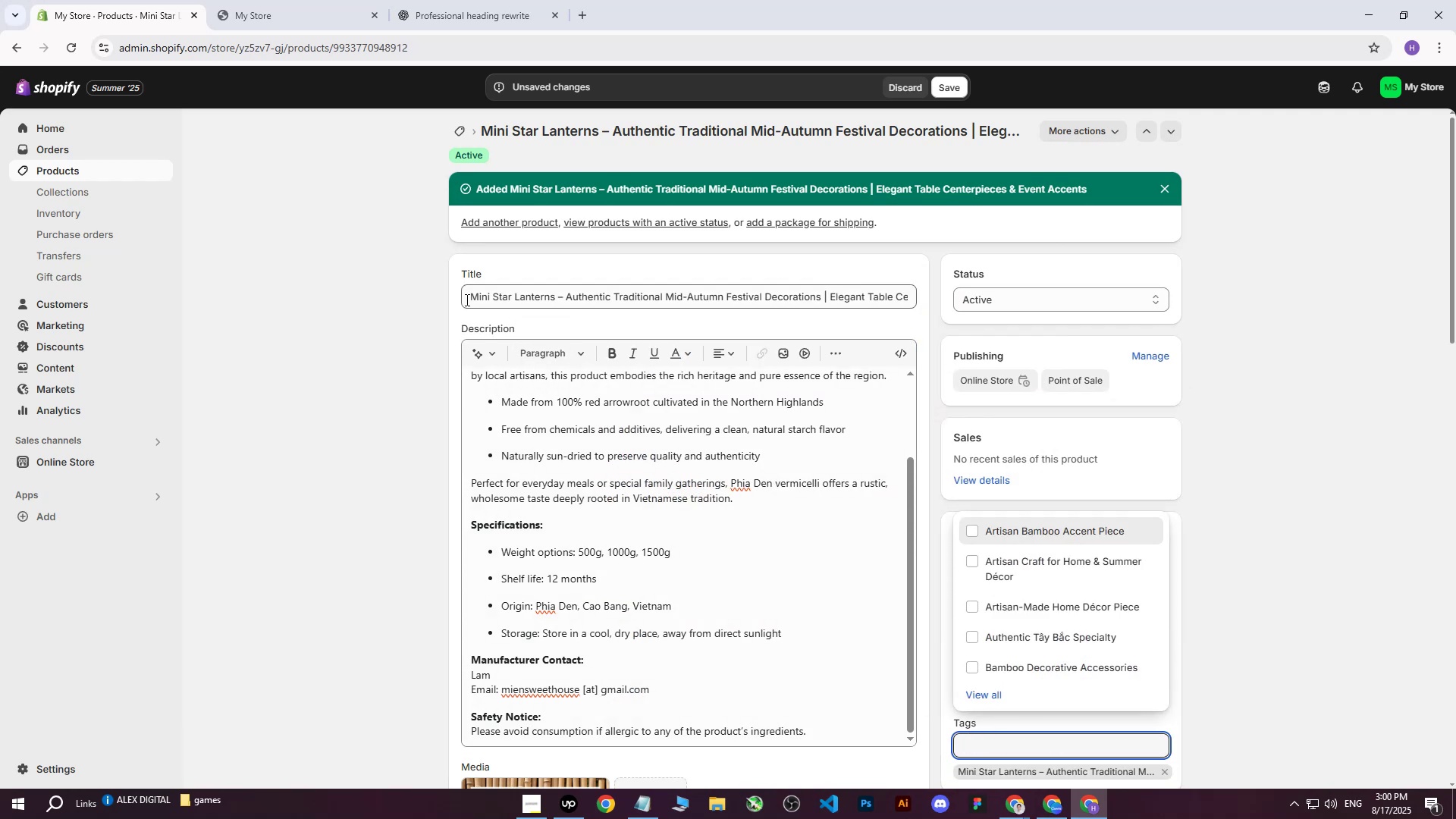 
left_click_drag(start_coordinate=[470, 293], to_coordinate=[819, 306])
 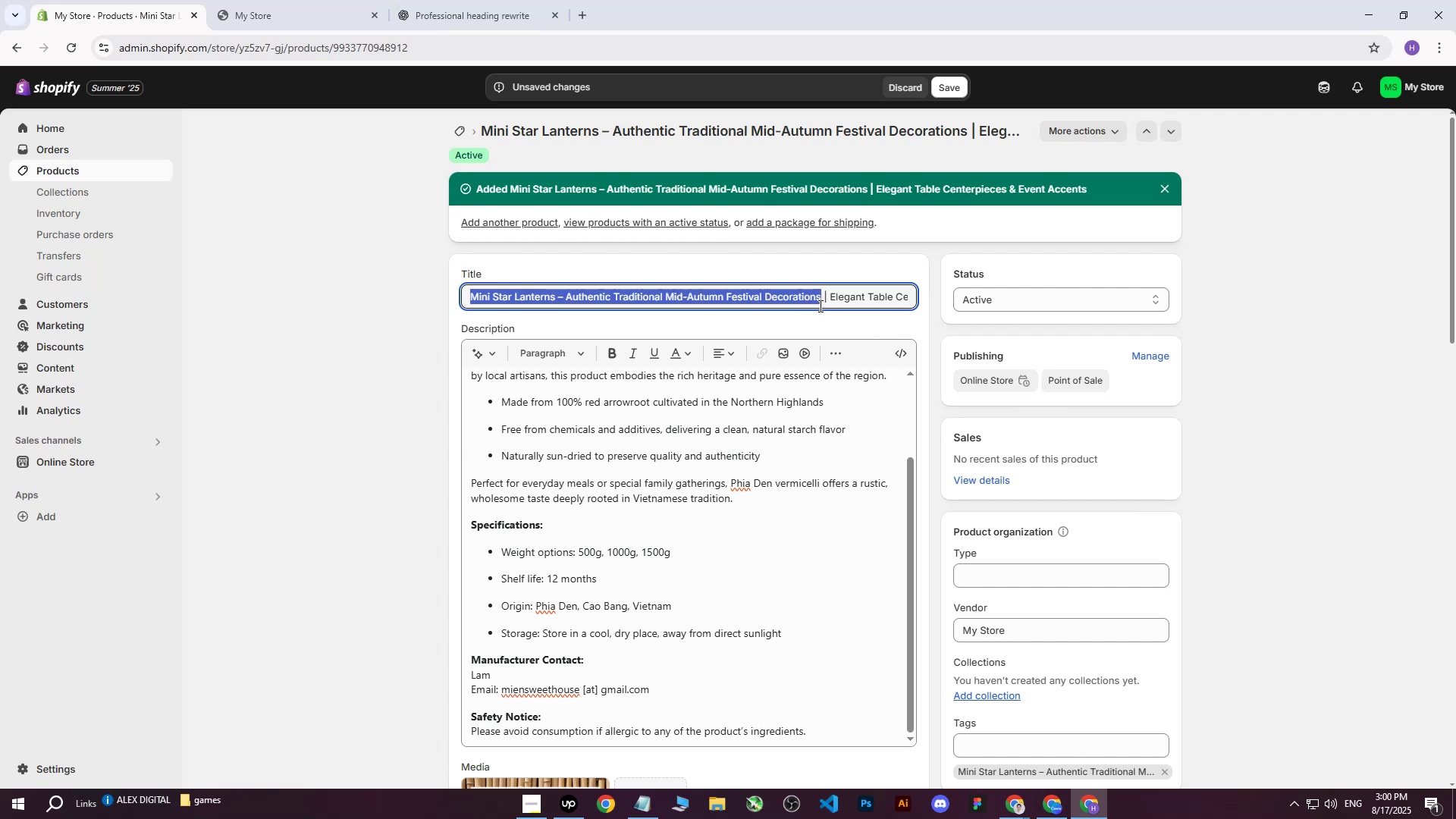 
key(Control+C)
 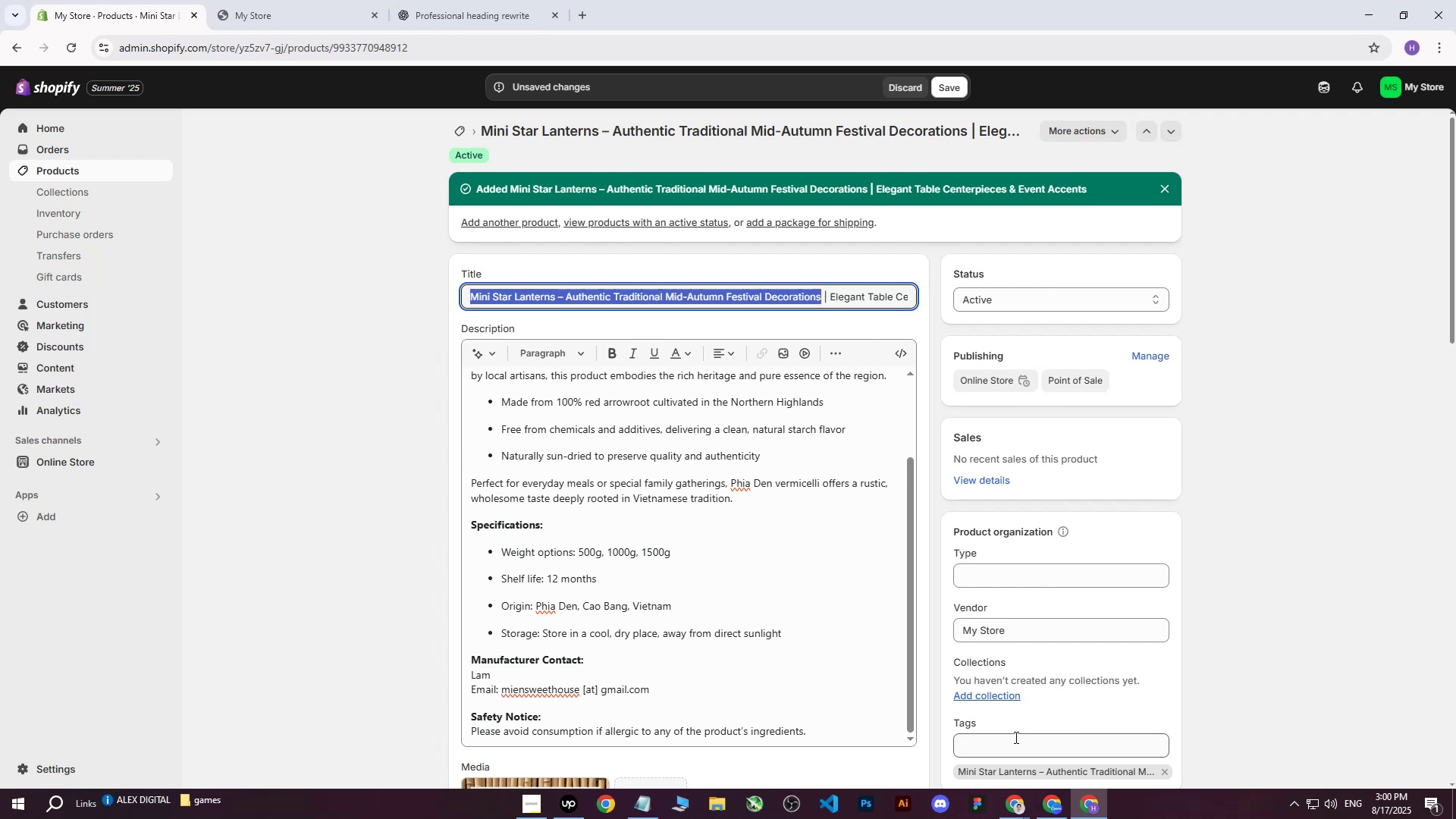 
left_click([1015, 737])
 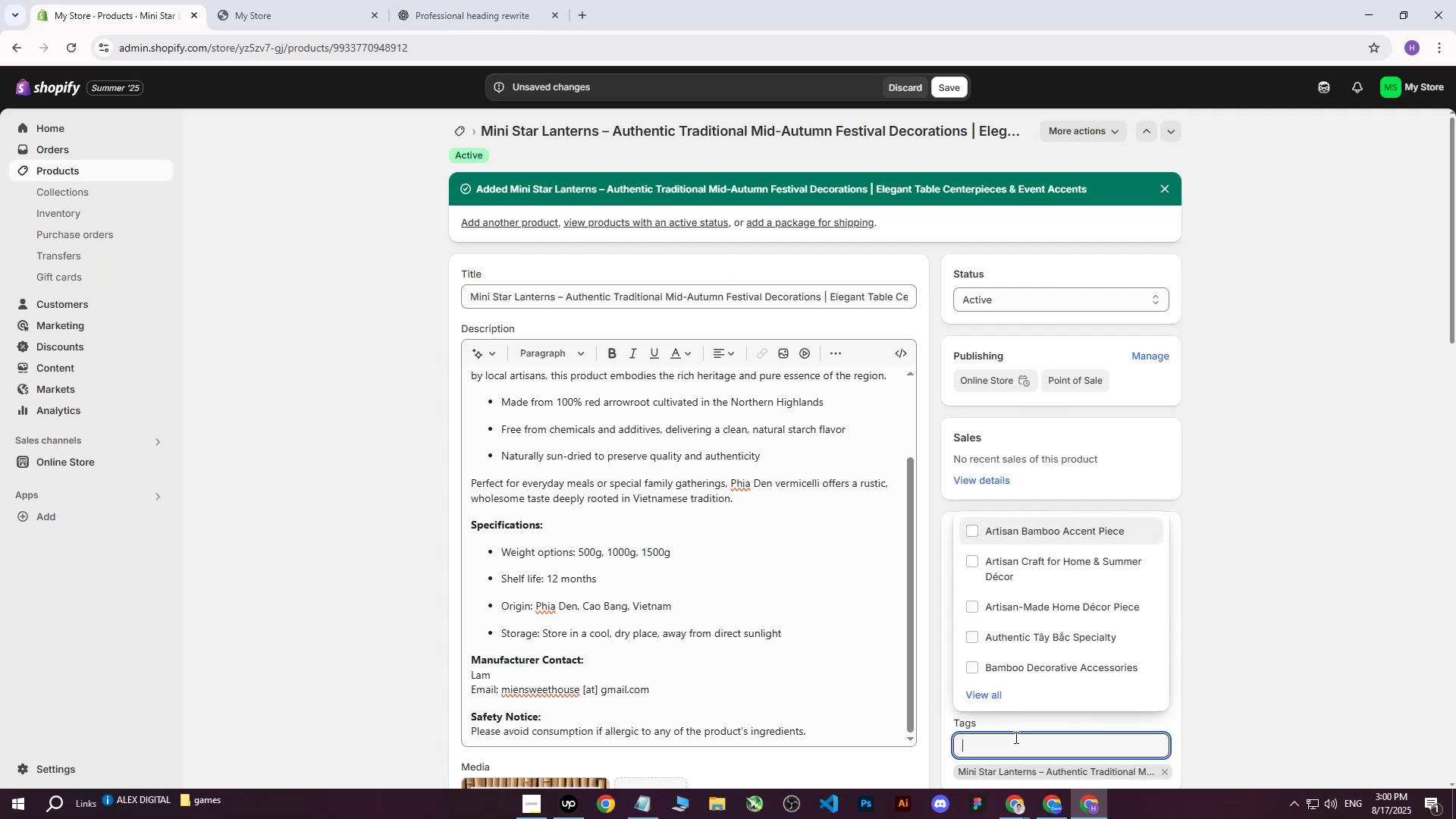 
key(Control+ControlLeft)
 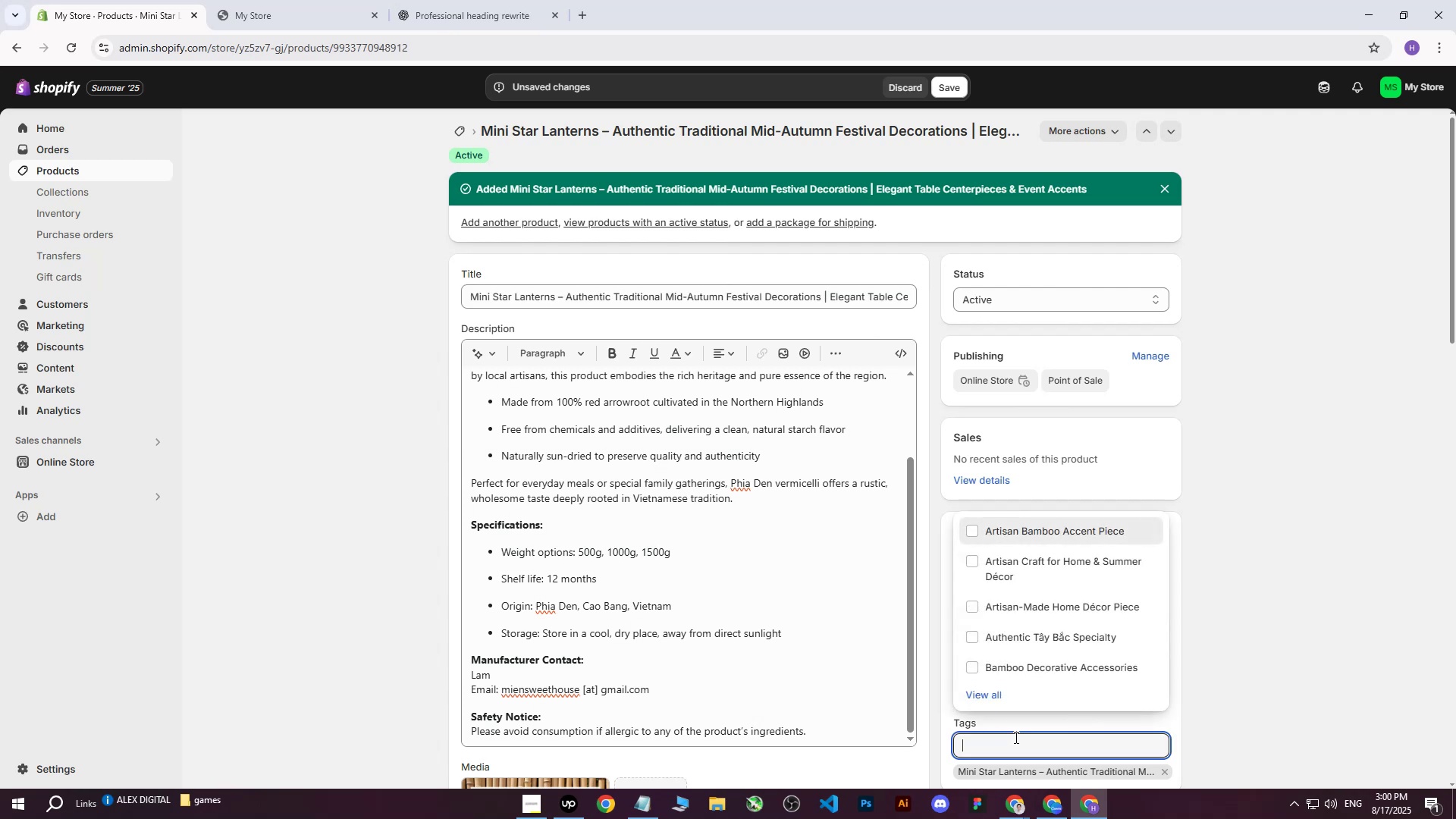 
key(Control+V)
 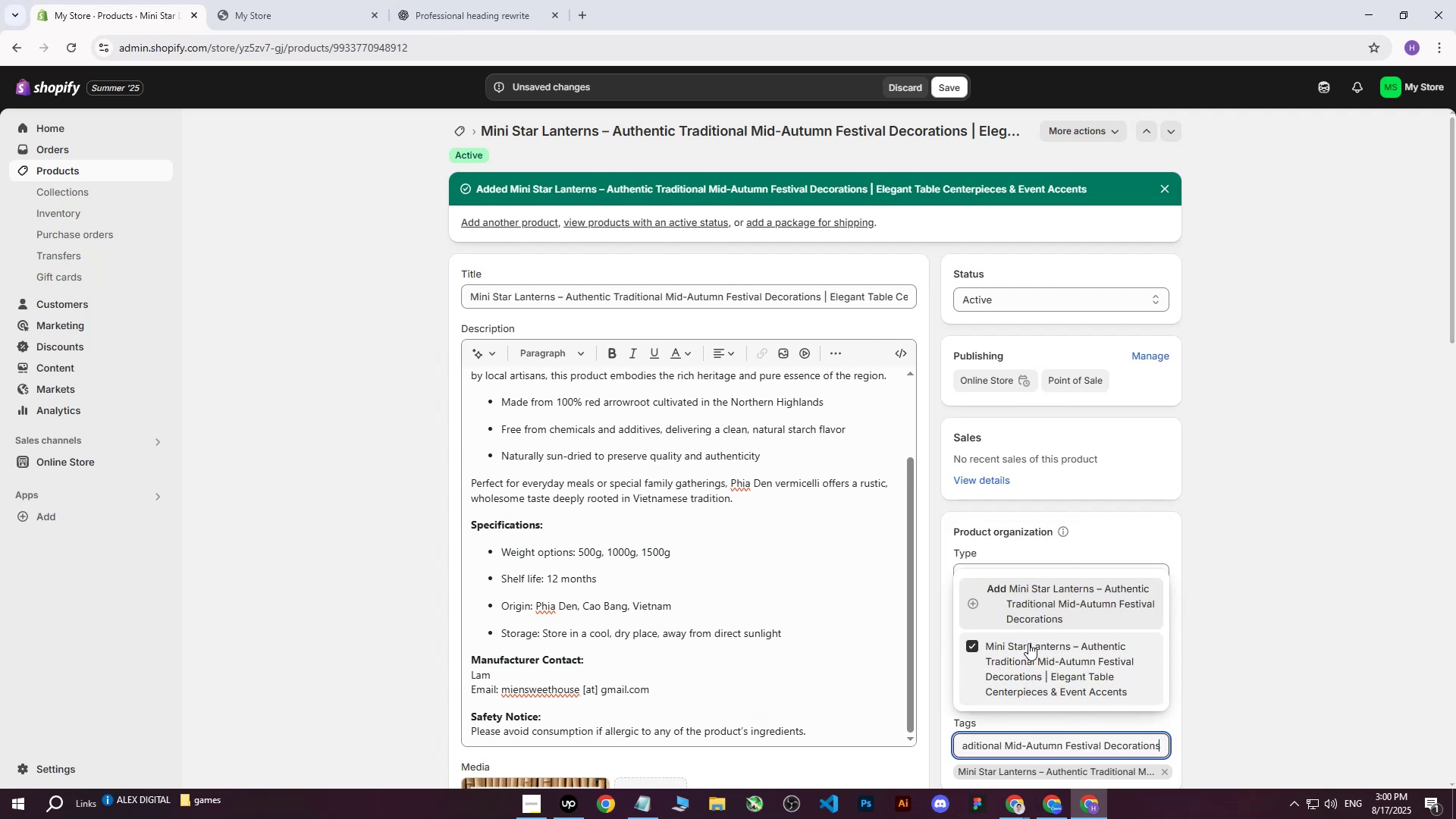 
left_click([1031, 604])
 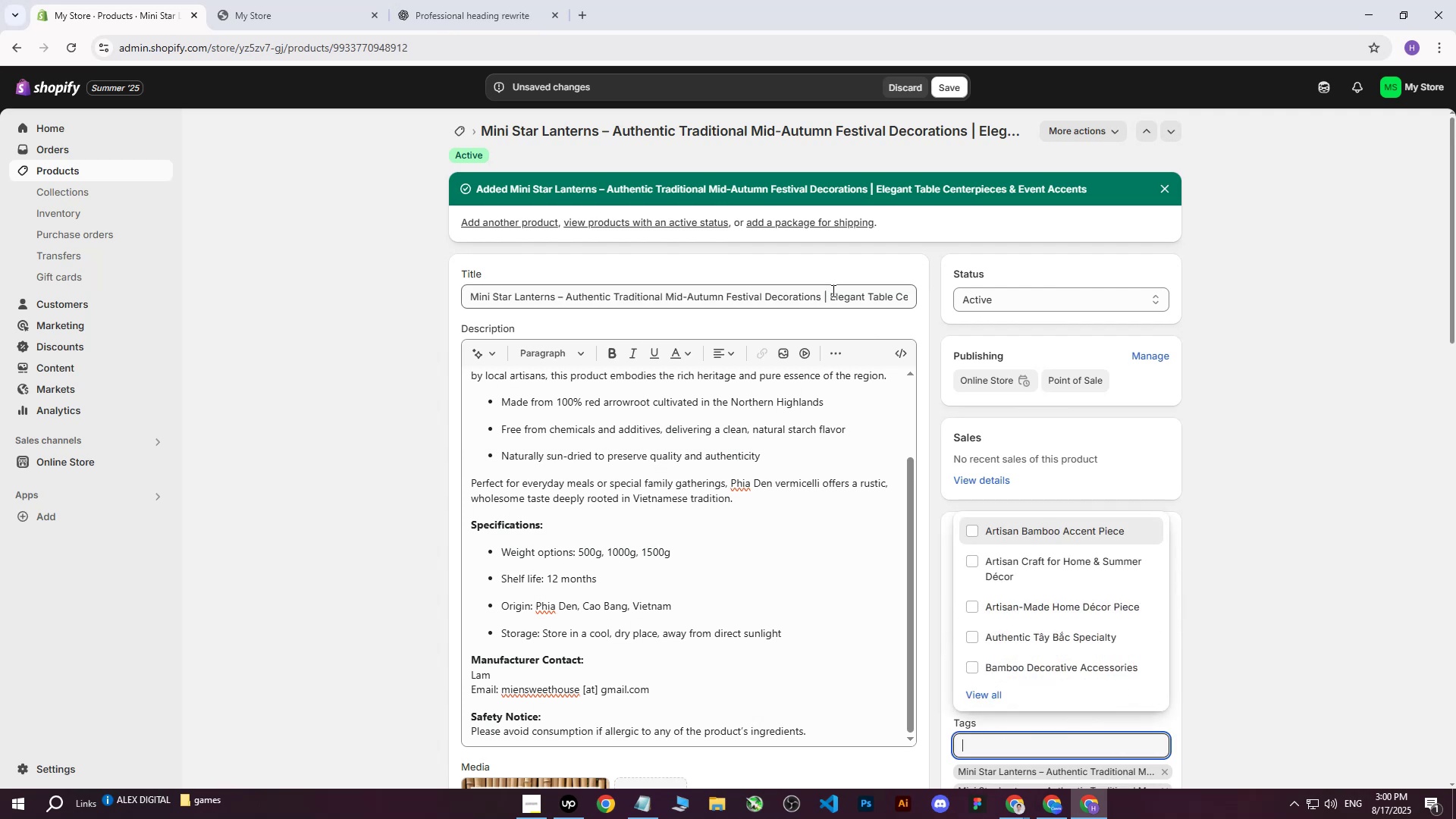 
left_click_drag(start_coordinate=[830, 297], to_coordinate=[1010, 306])
 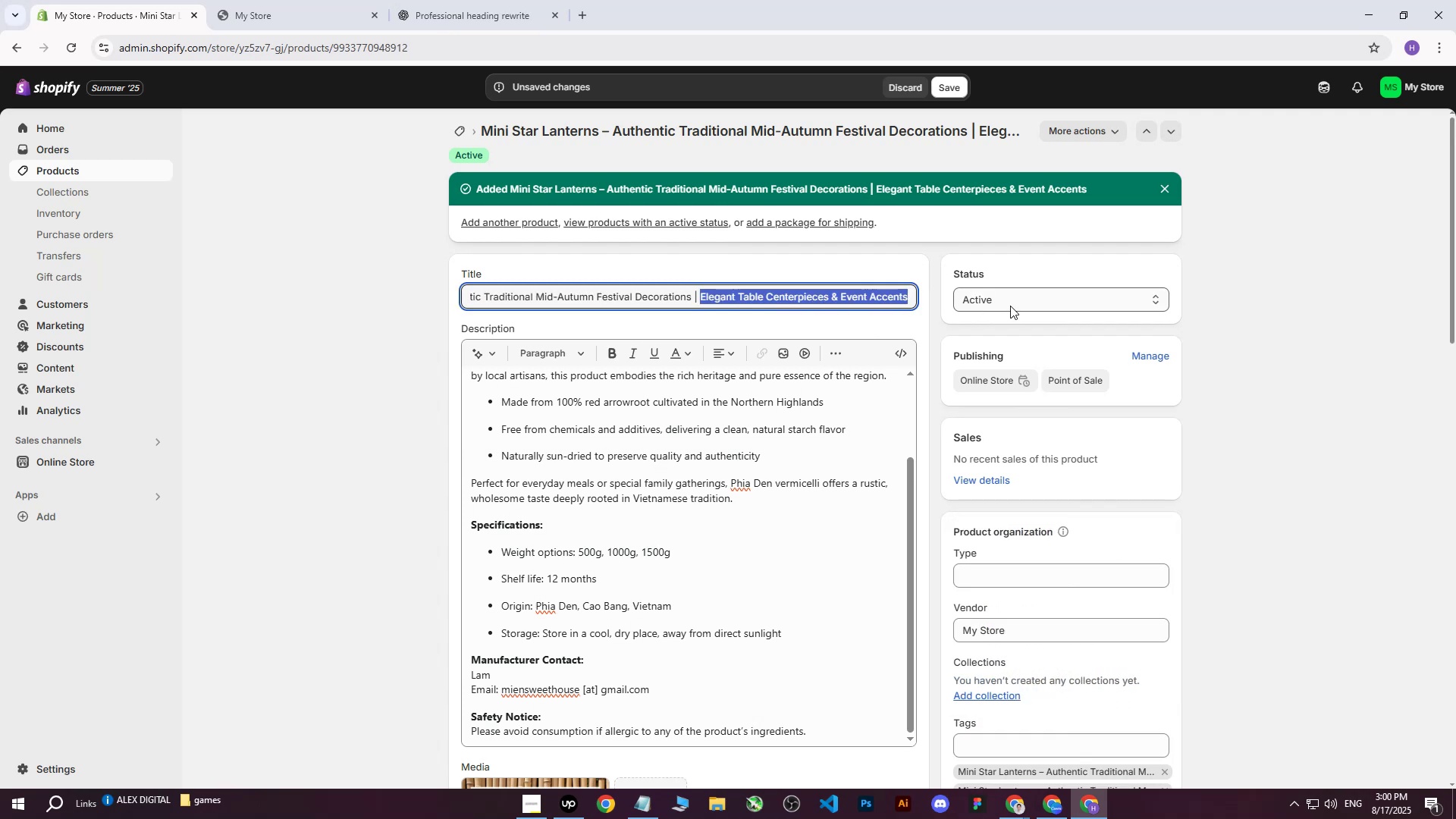 
key(Control+C)
 